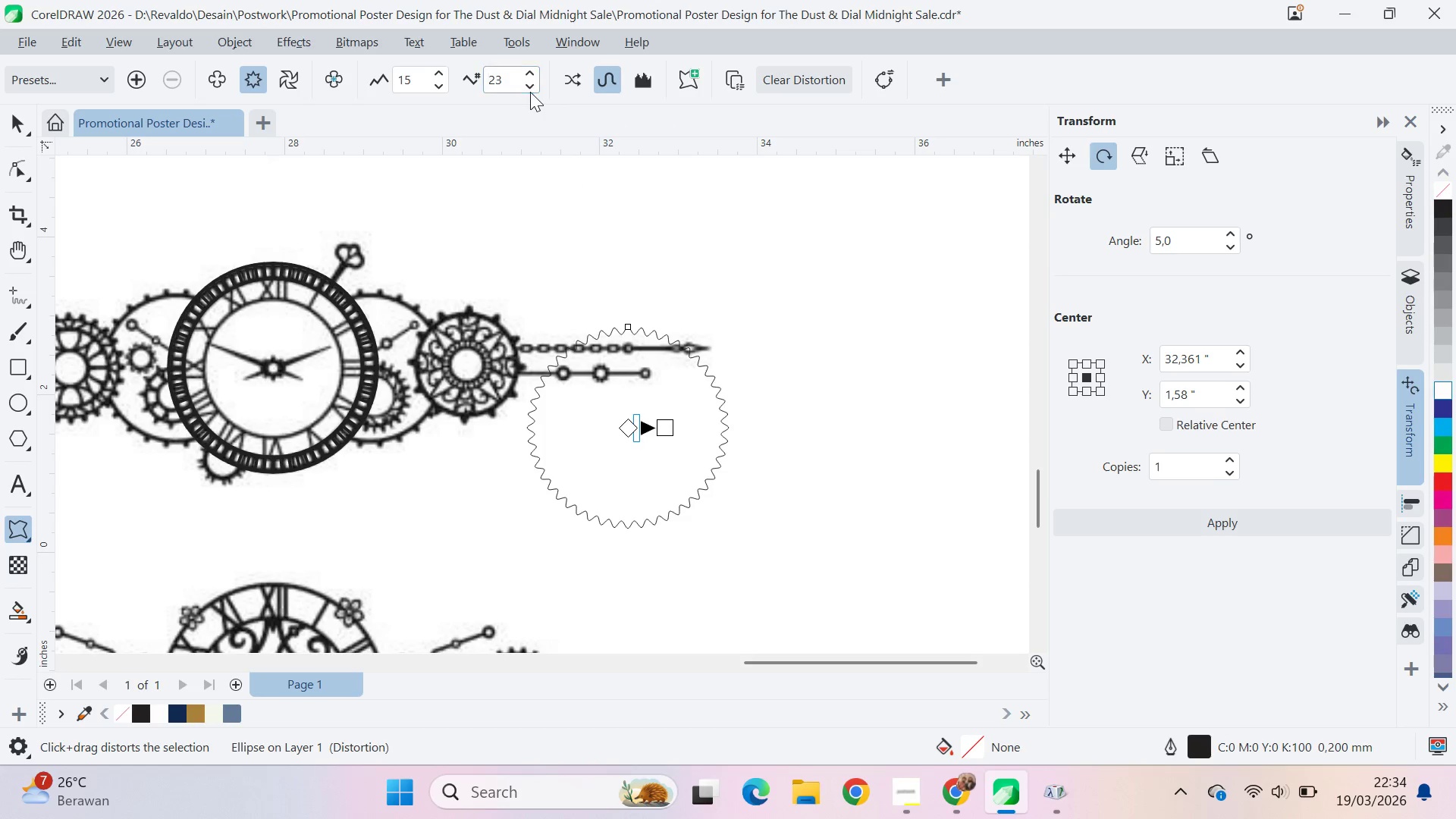 
triple_click([530, 92])
 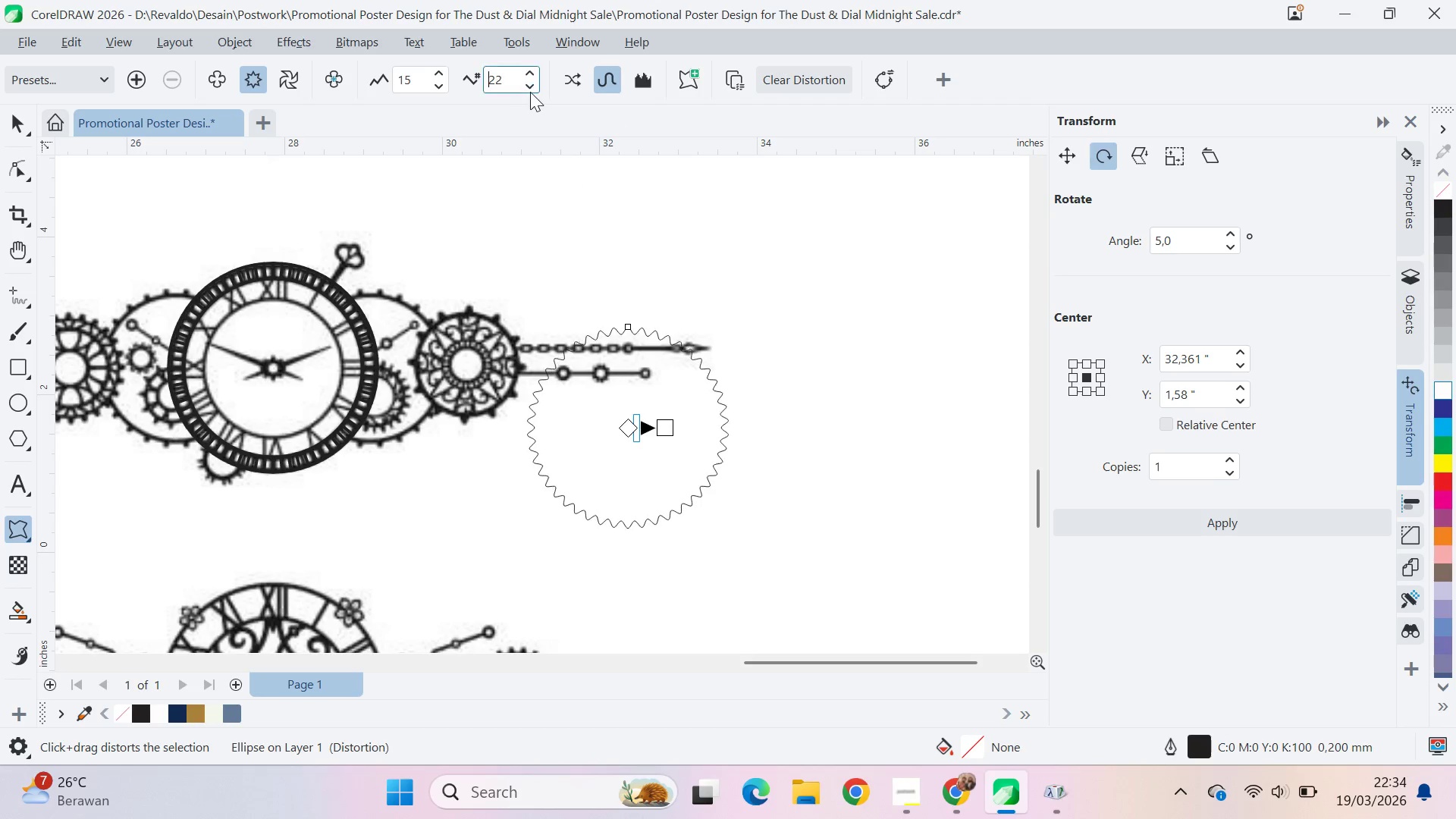 
triple_click([530, 92])
 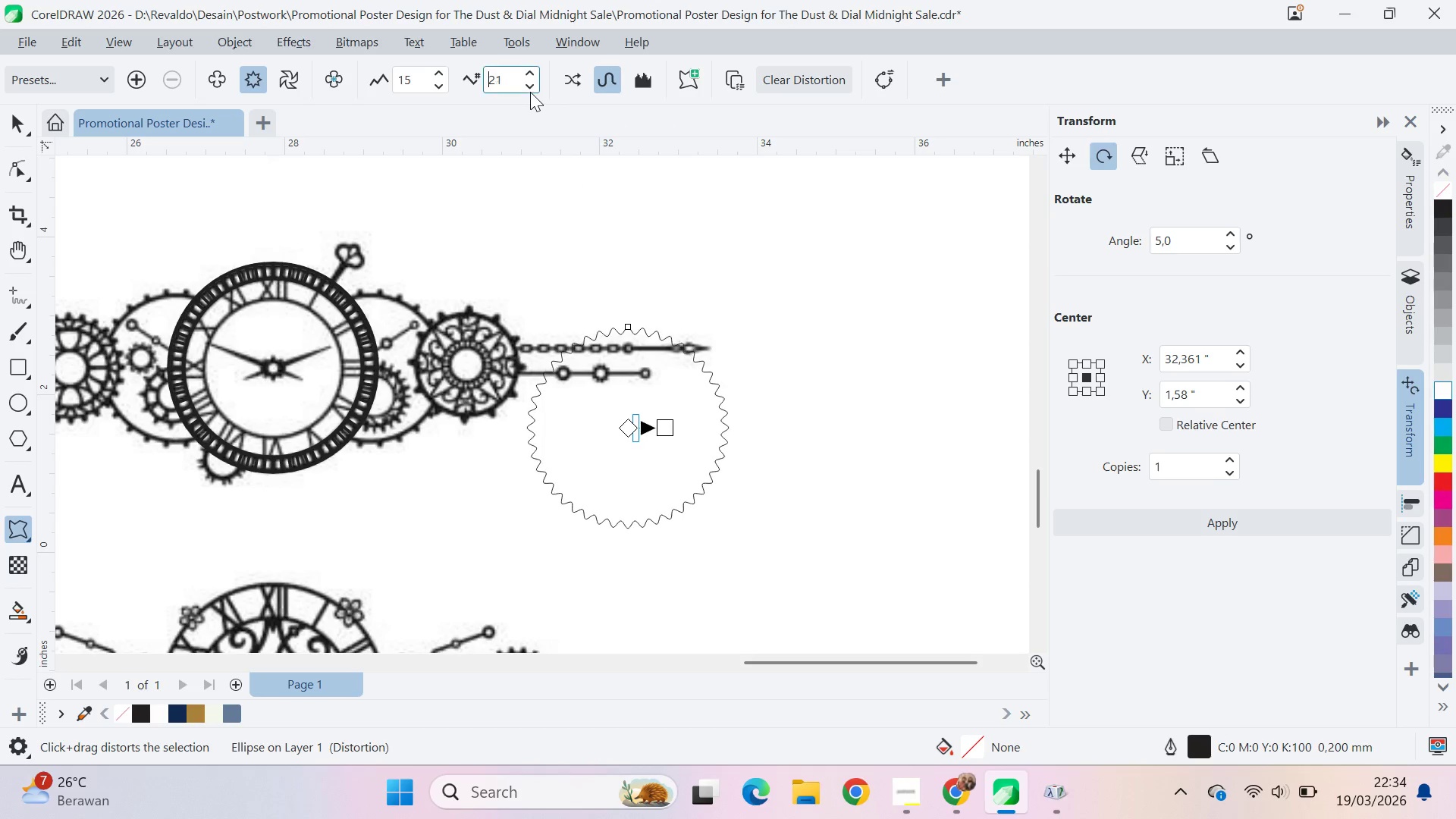 
triple_click([530, 92])
 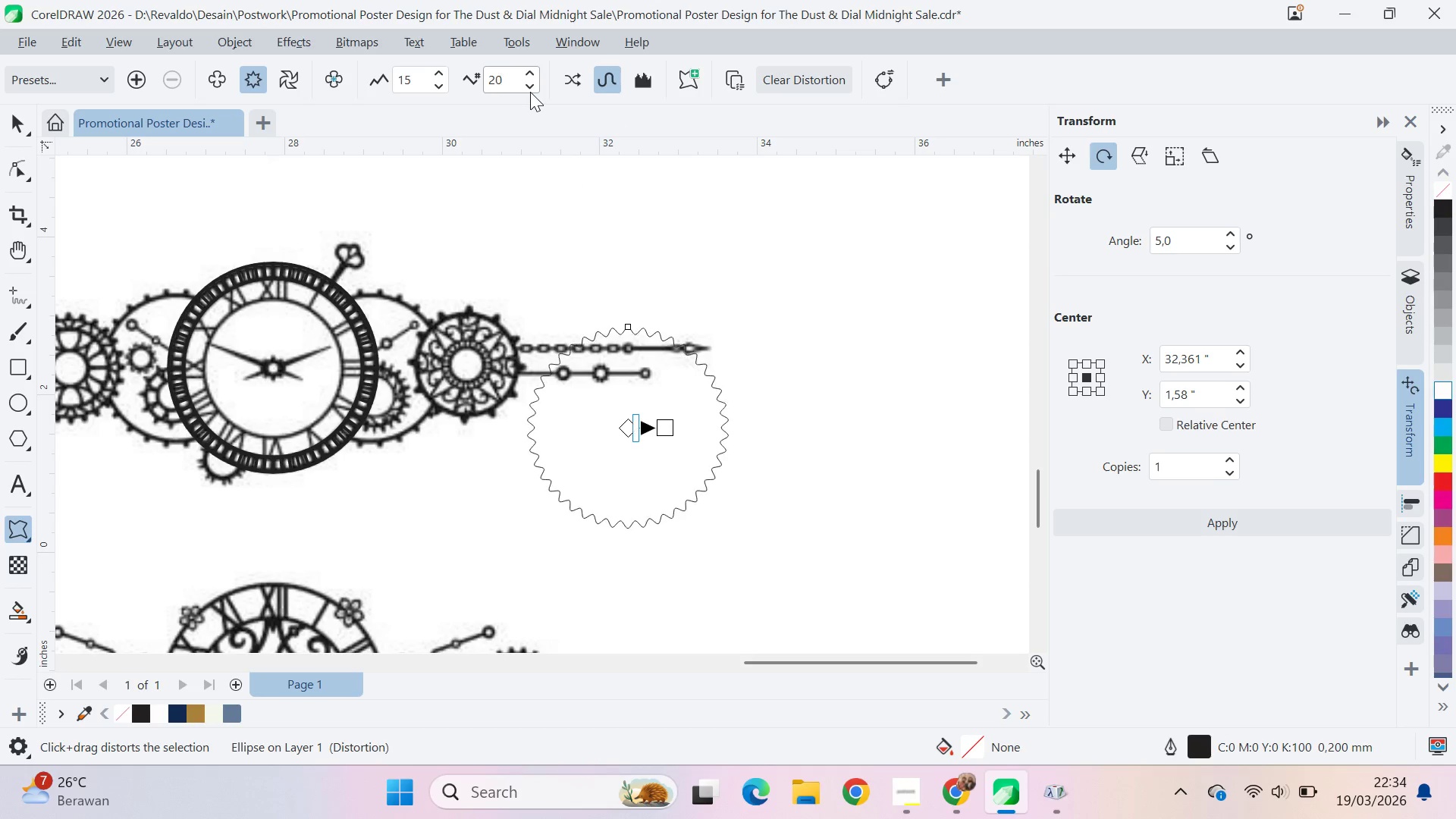 
triple_click([530, 92])
 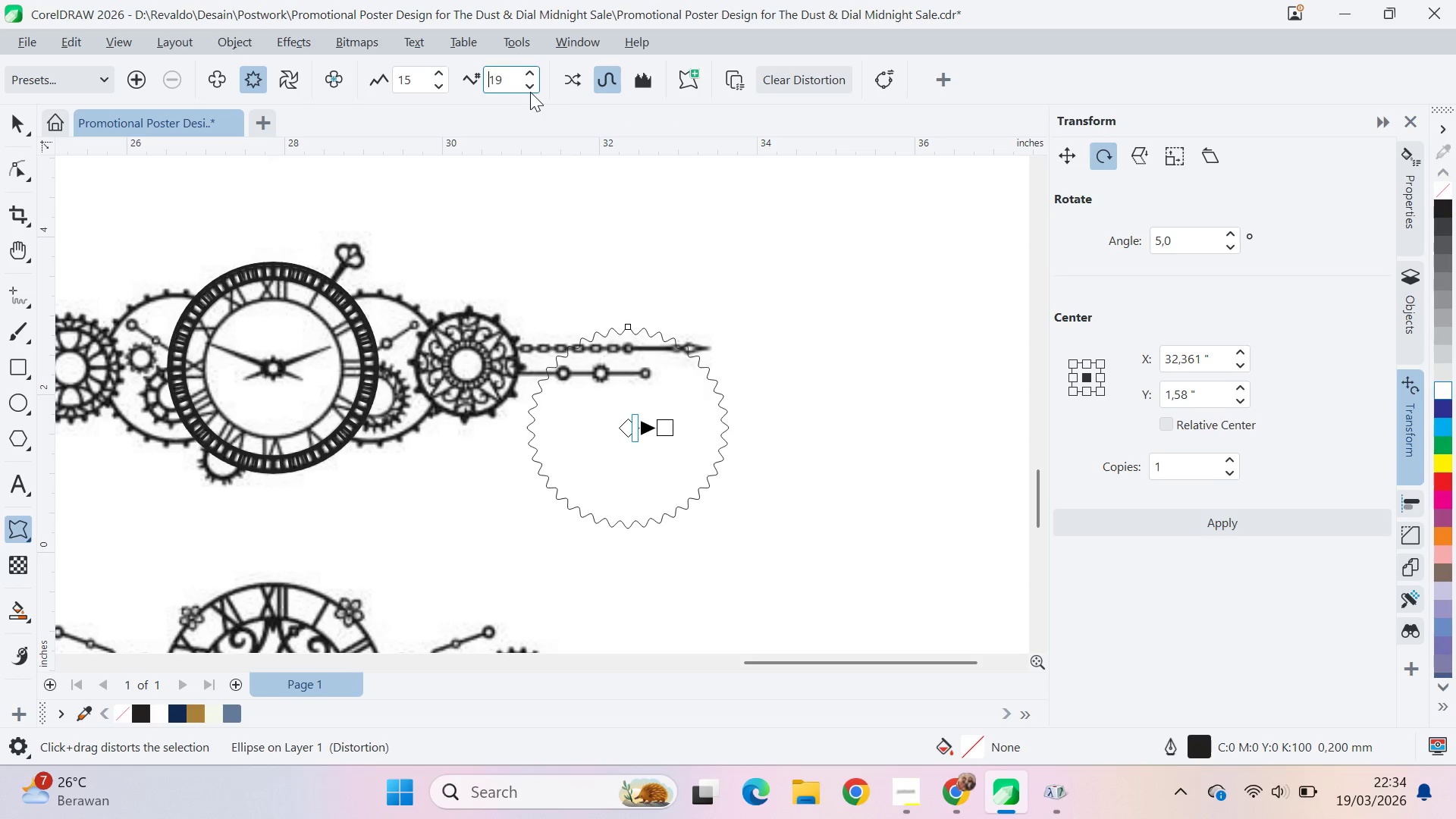 
triple_click([530, 92])
 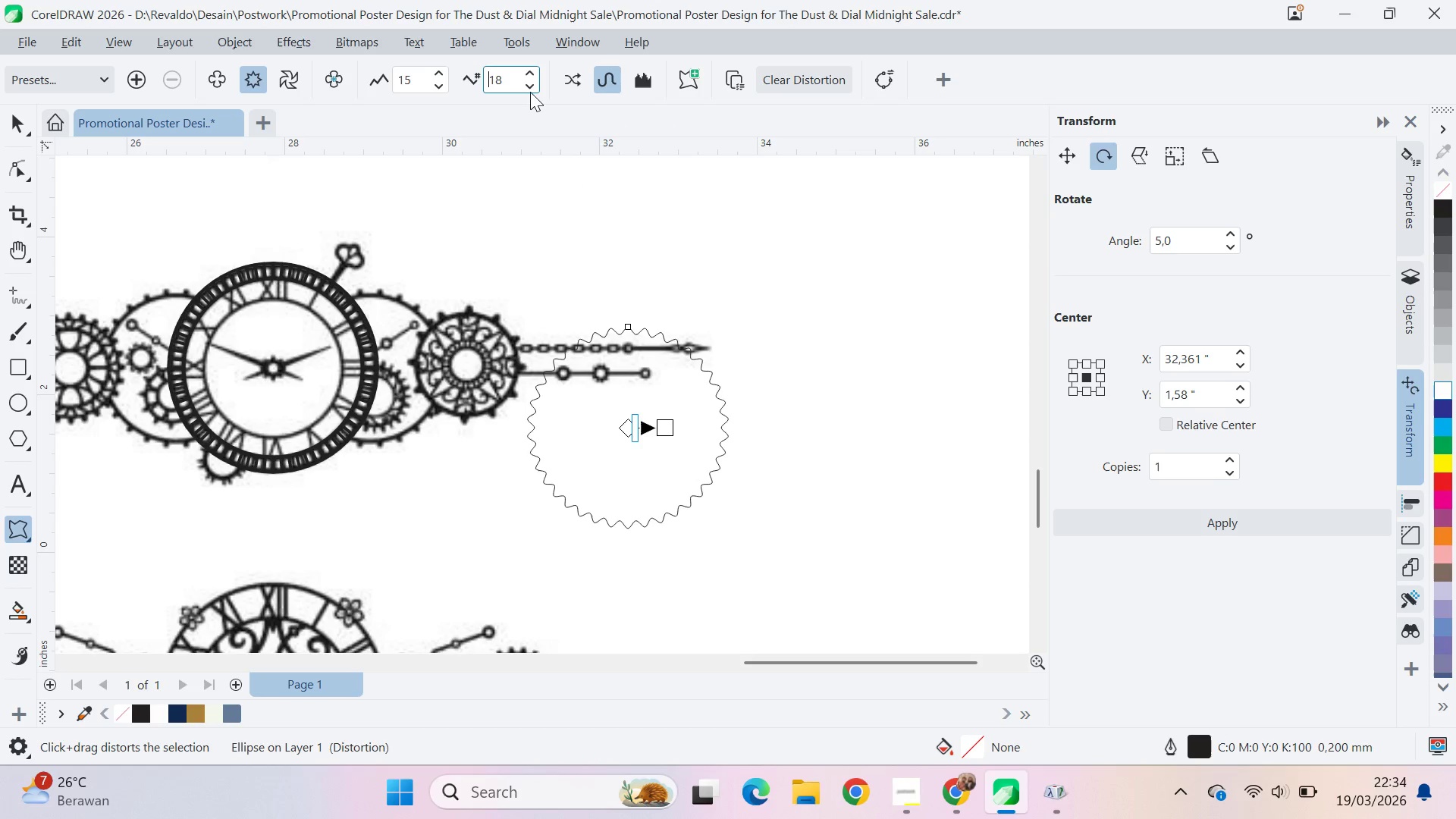 
triple_click([530, 92])
 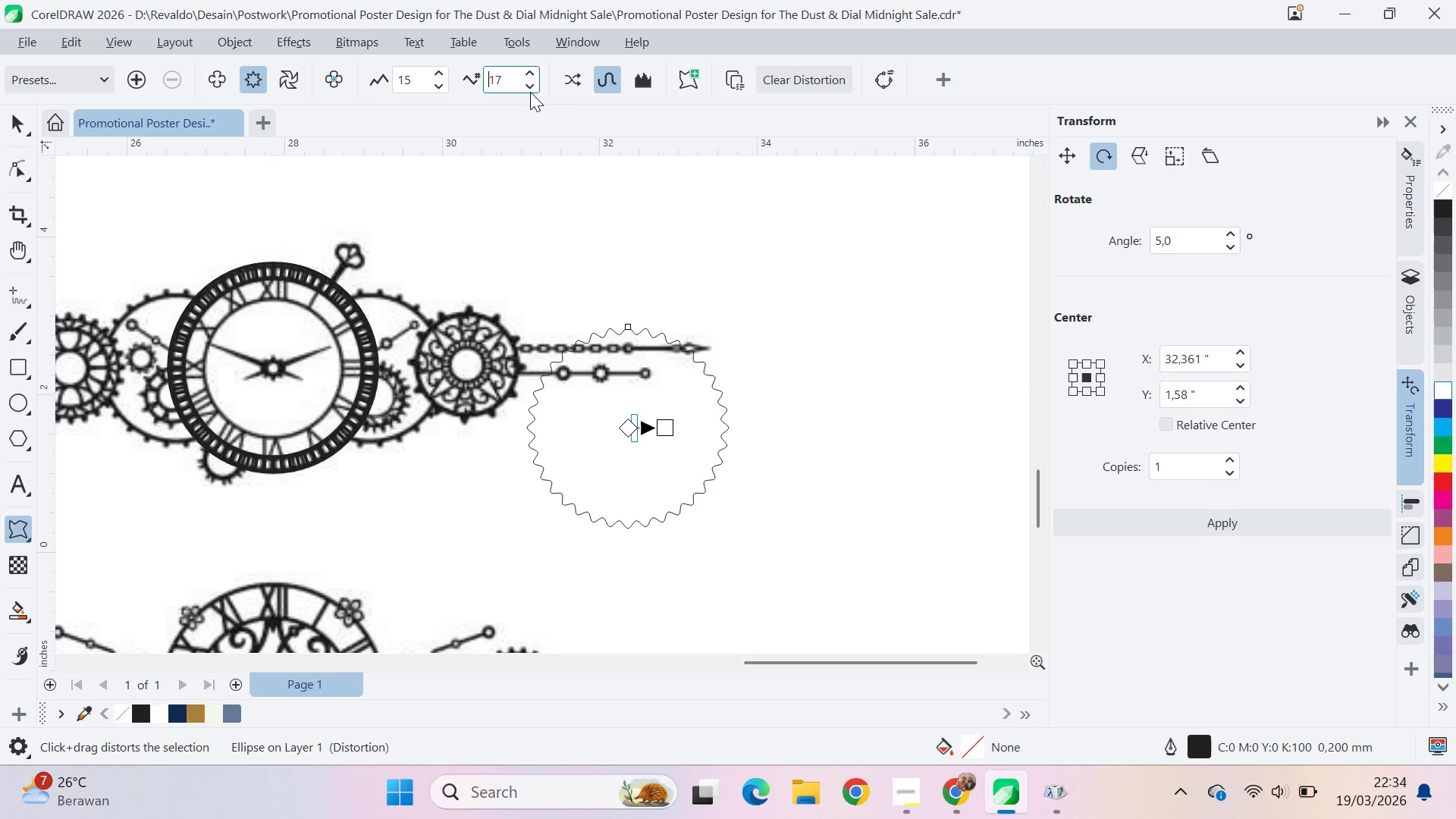 
triple_click([530, 92])
 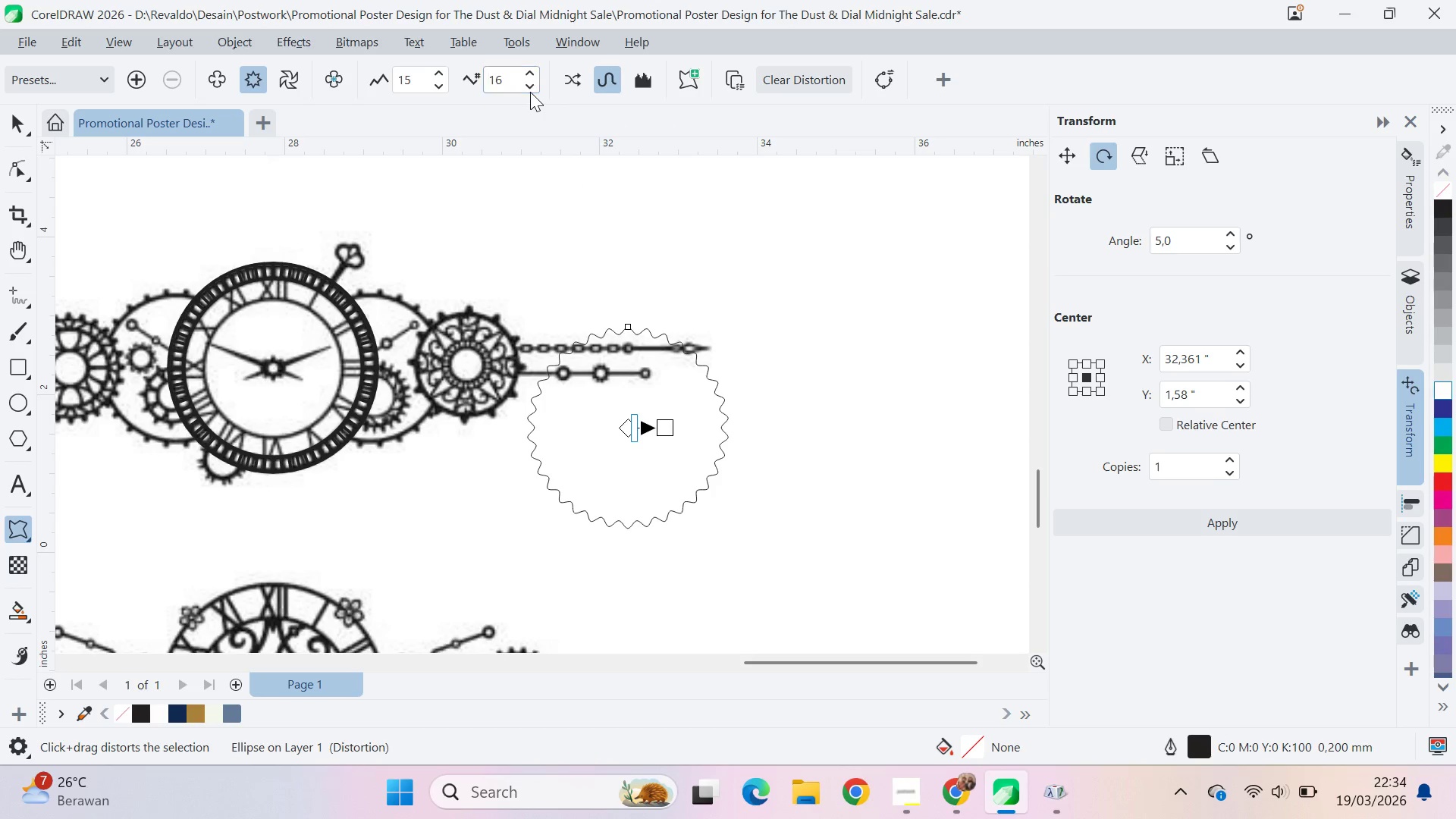 
triple_click([530, 92])
 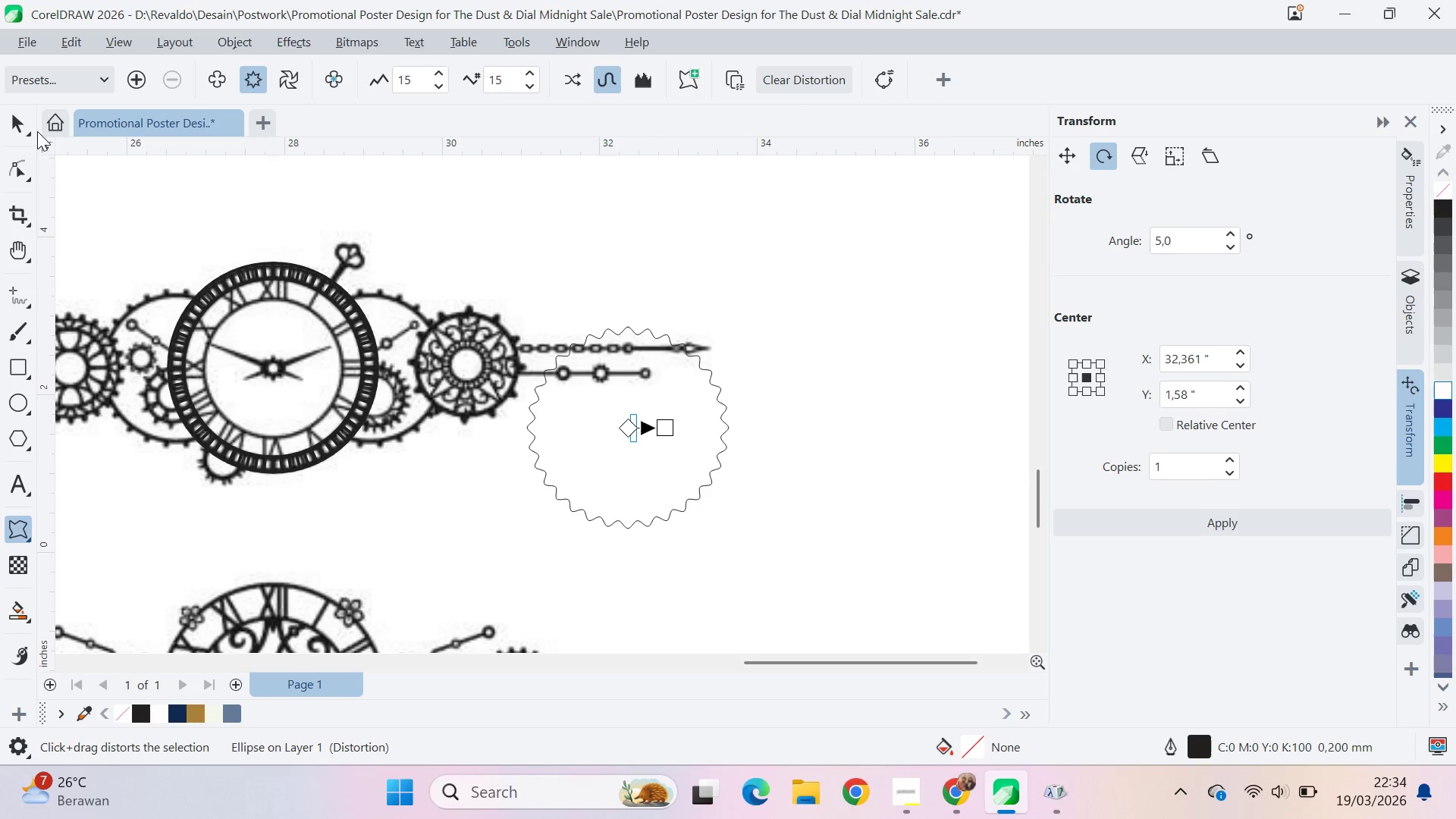 
left_click([24, 121])
 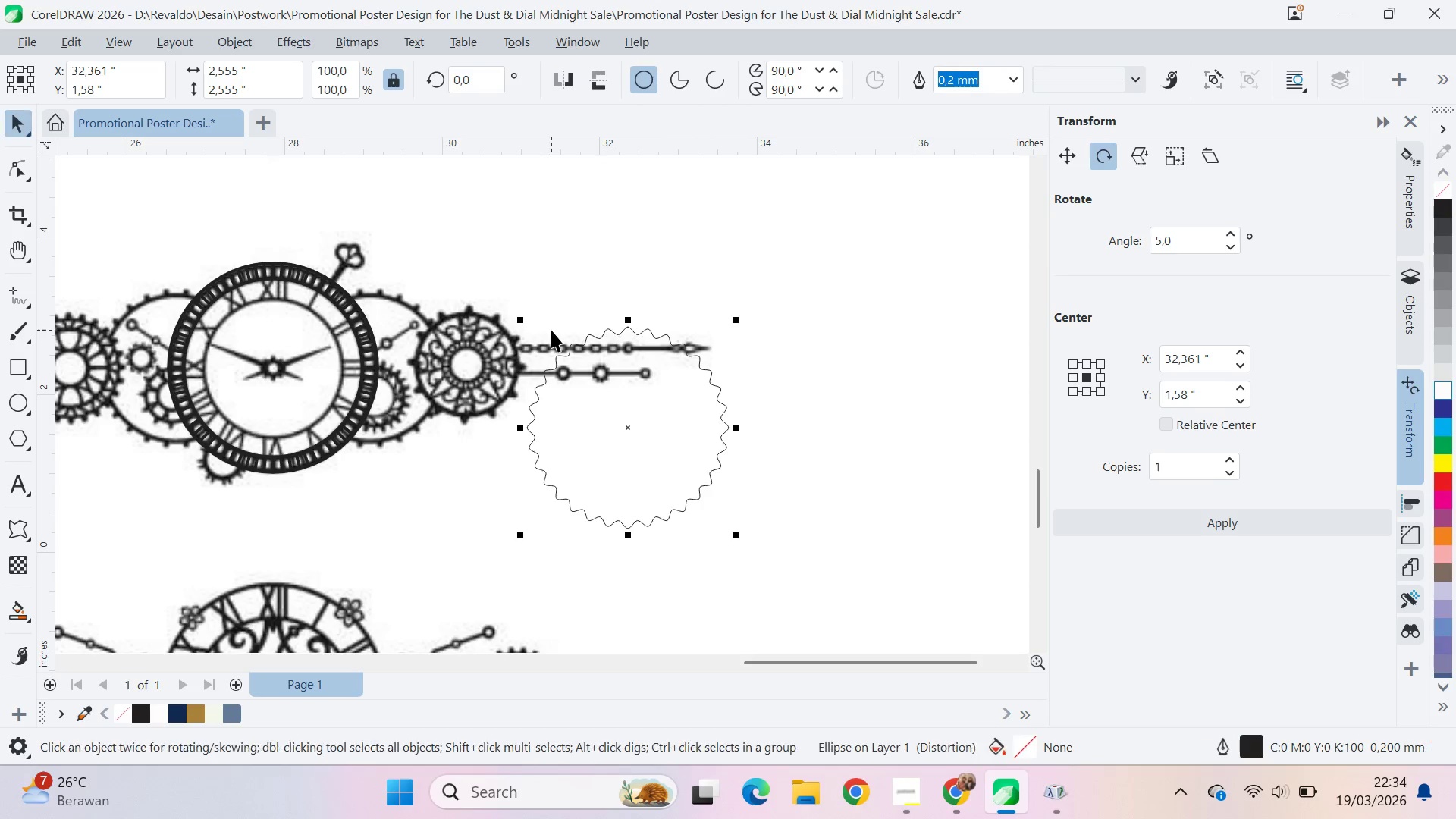 
key(Control+Q)
 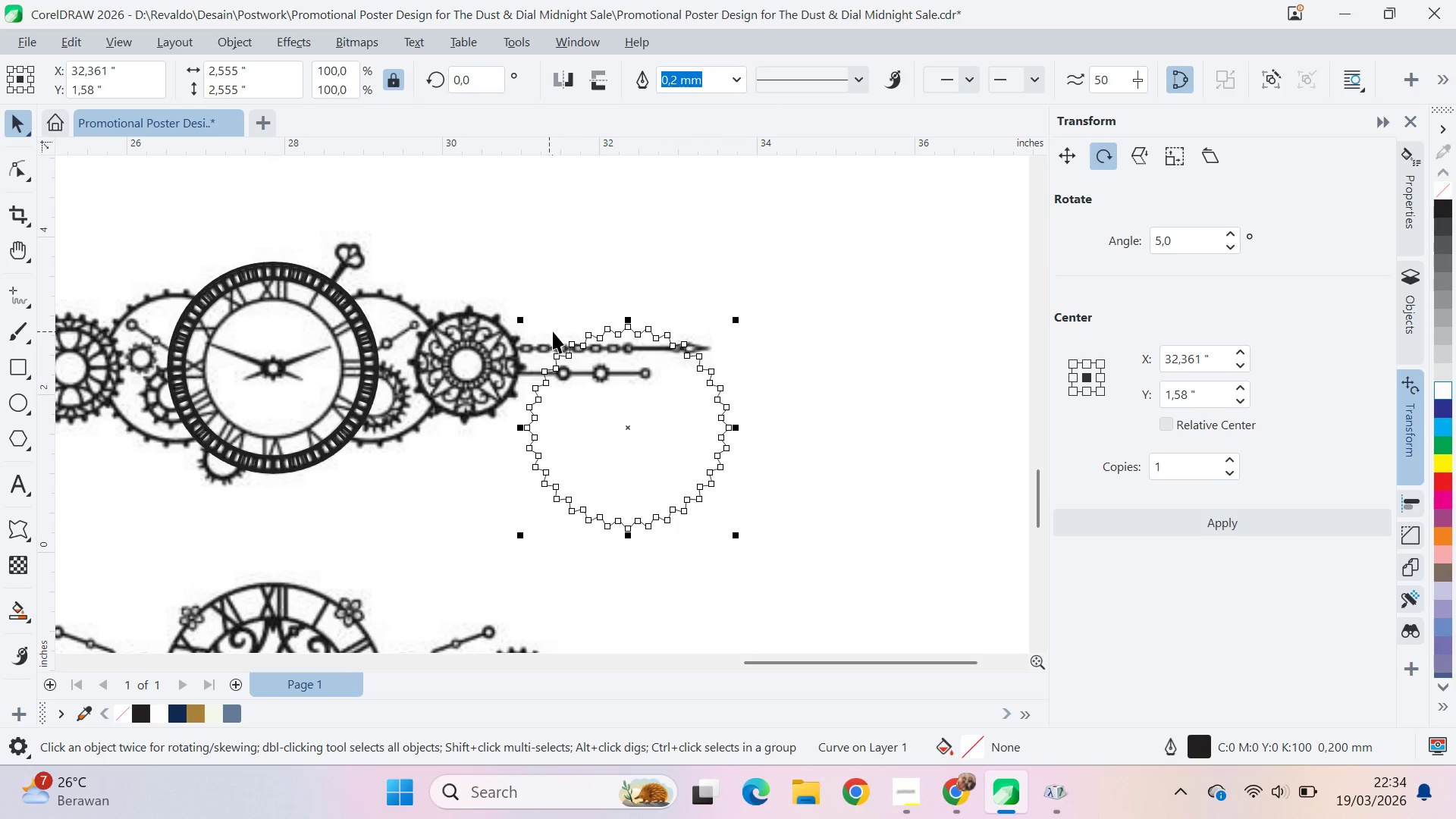 
left_click([575, 305])
 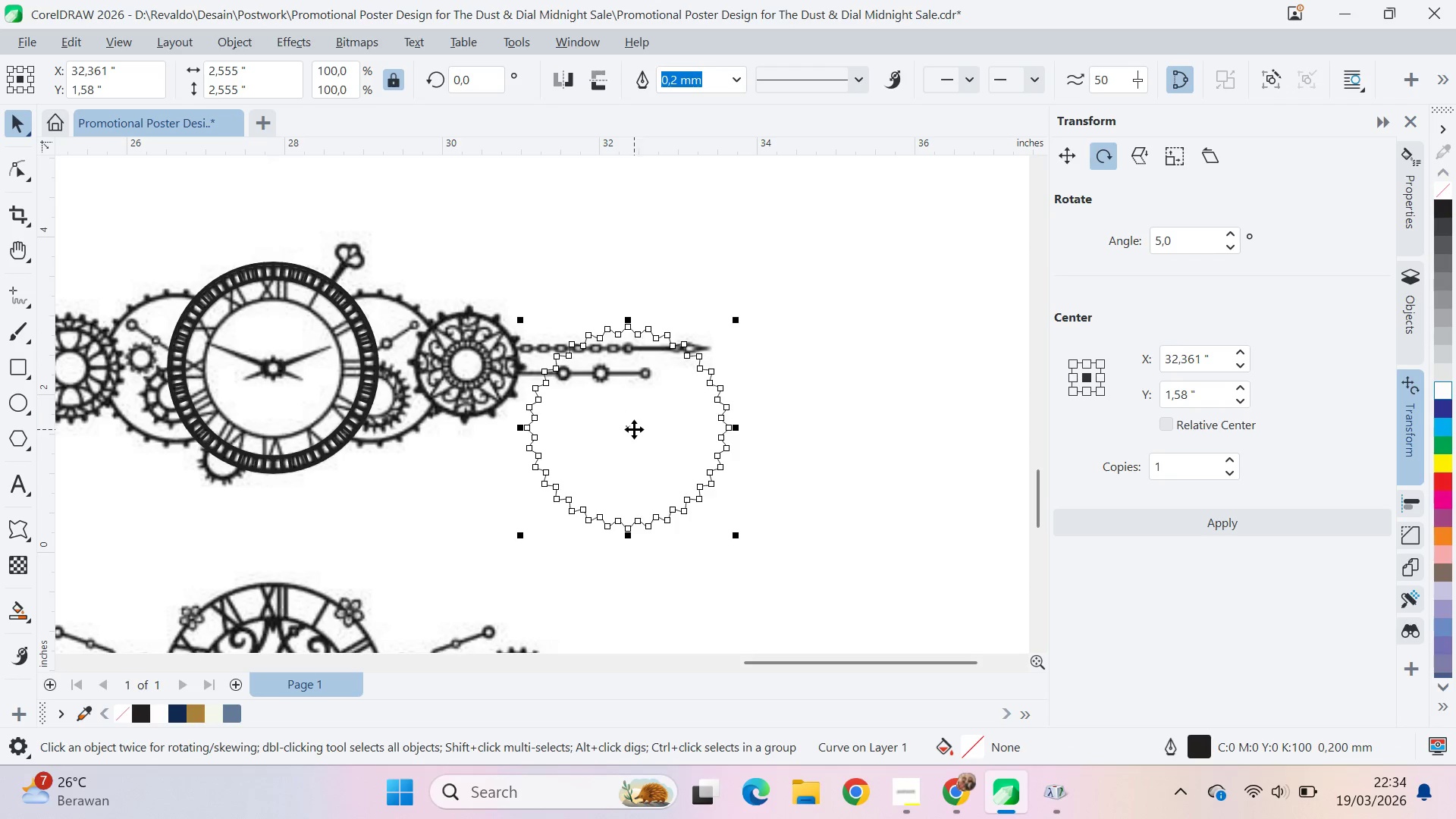 
left_click([236, 498])
 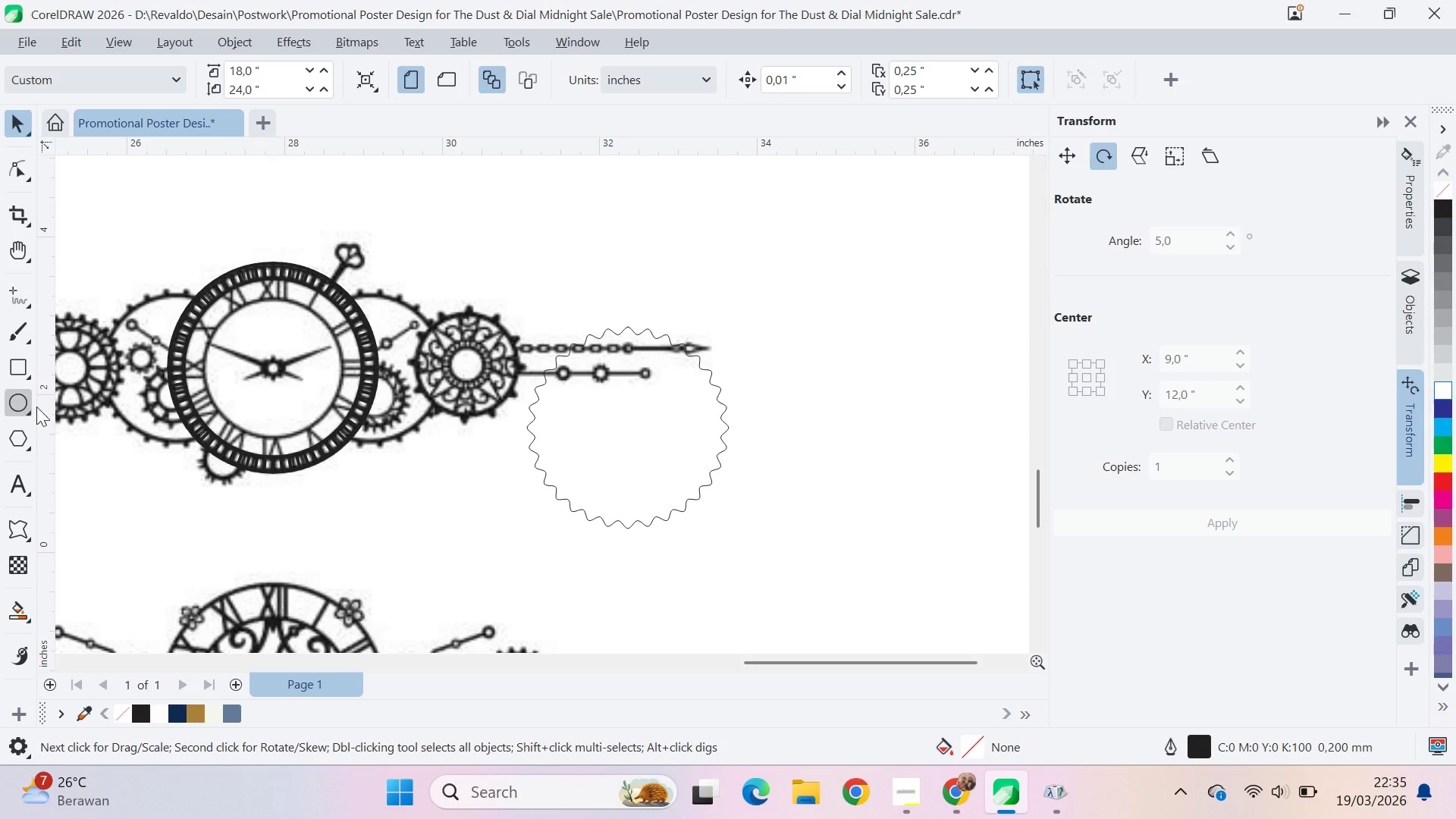 
hold_key(key=ControlLeft, duration=1.53)
left_click_drag(start_coordinate=[586, 356], to_coordinate=[752, 508])
 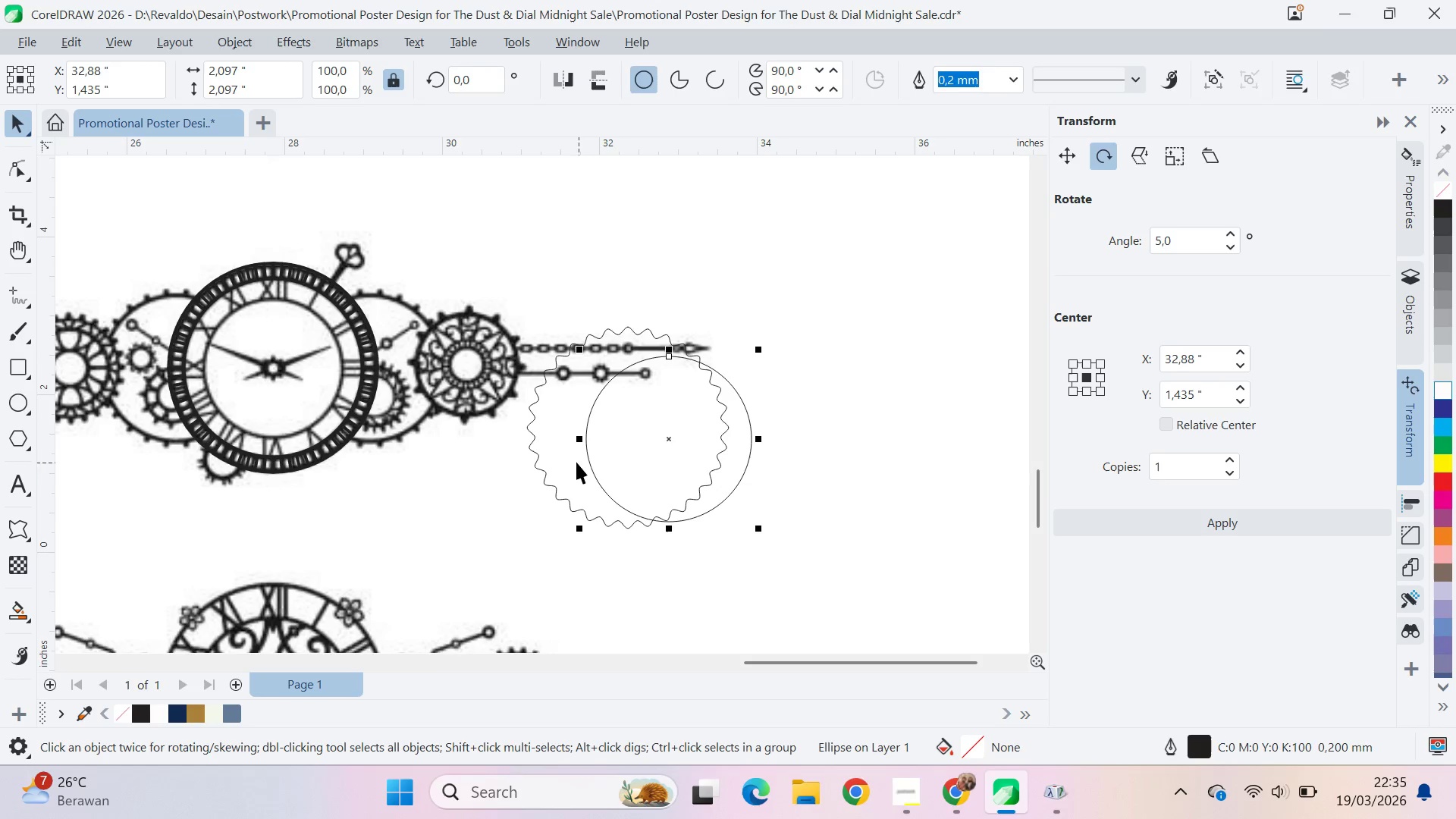 
key(Control+ControlLeft)
 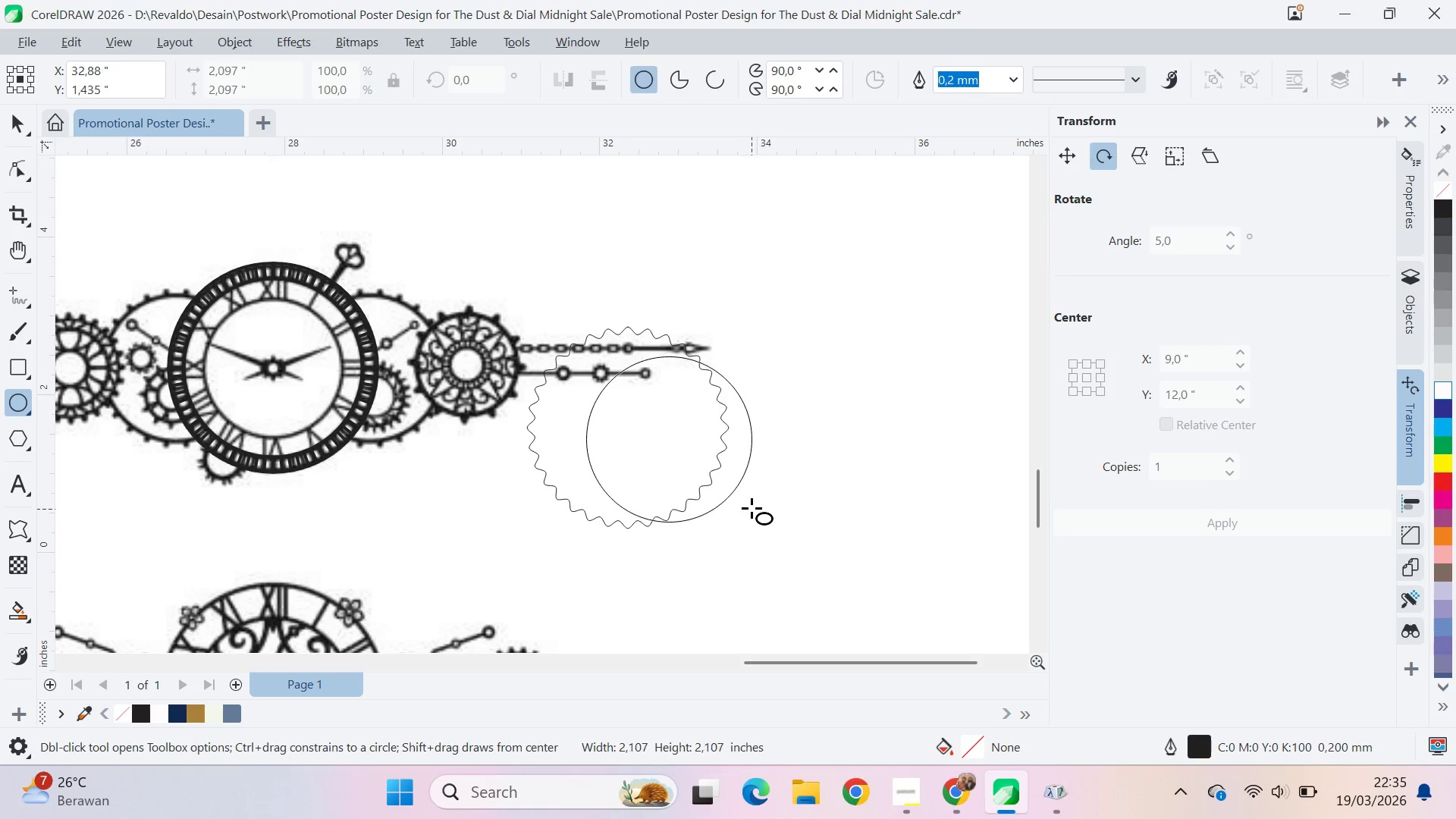 
key(Control+ControlLeft)
 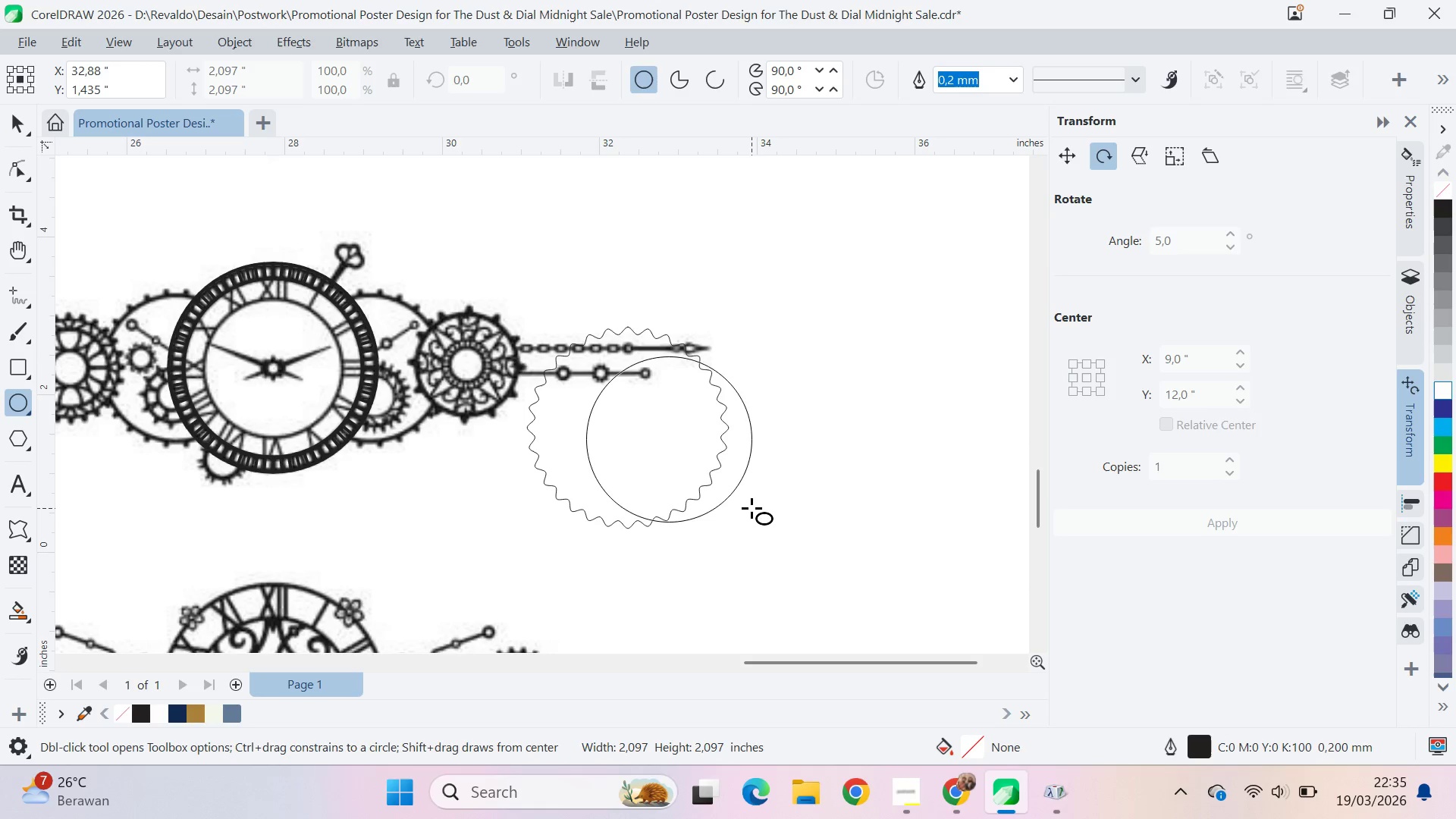 
key(Control+ControlLeft)
 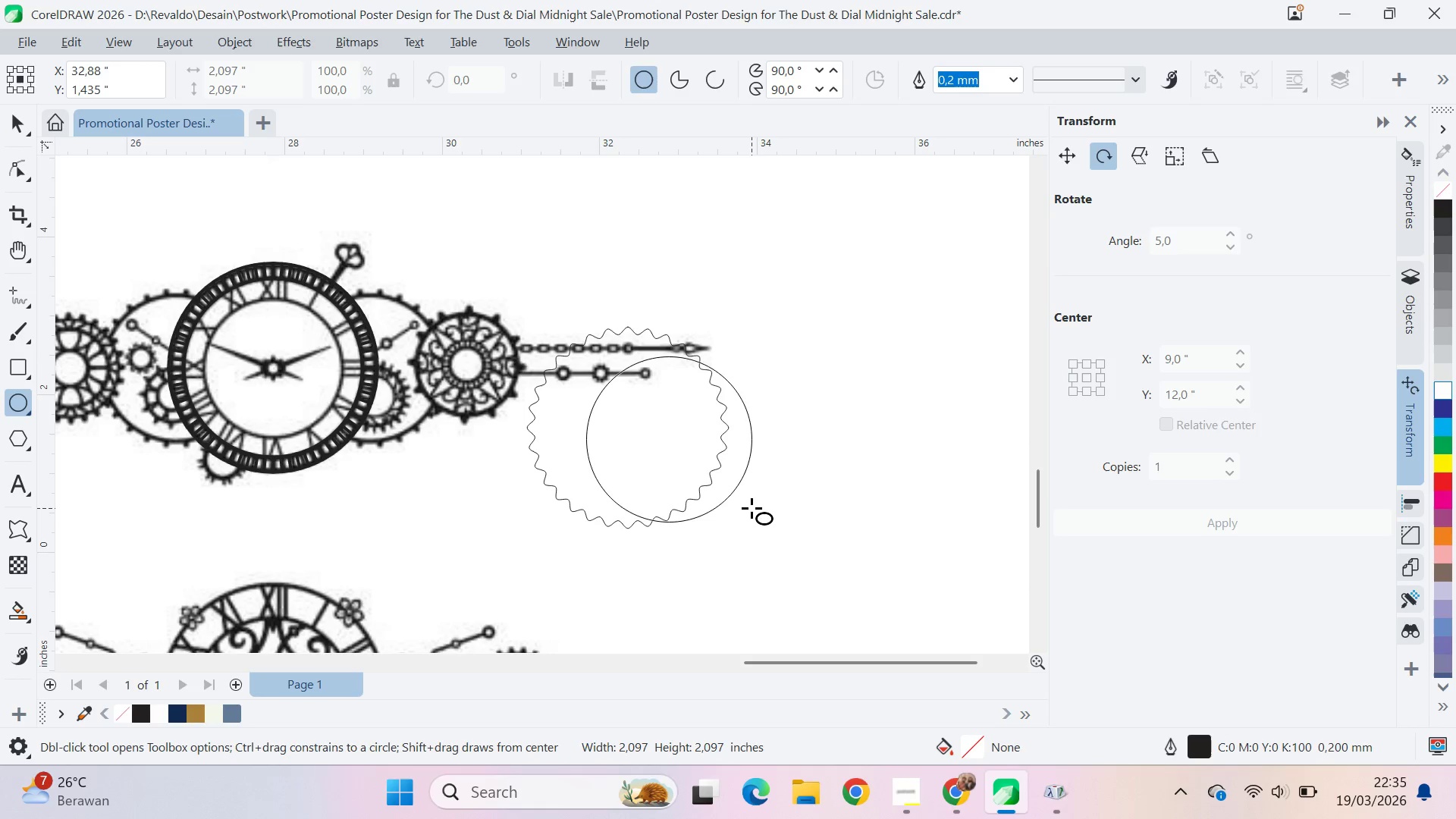 
key(Control+ControlLeft)
 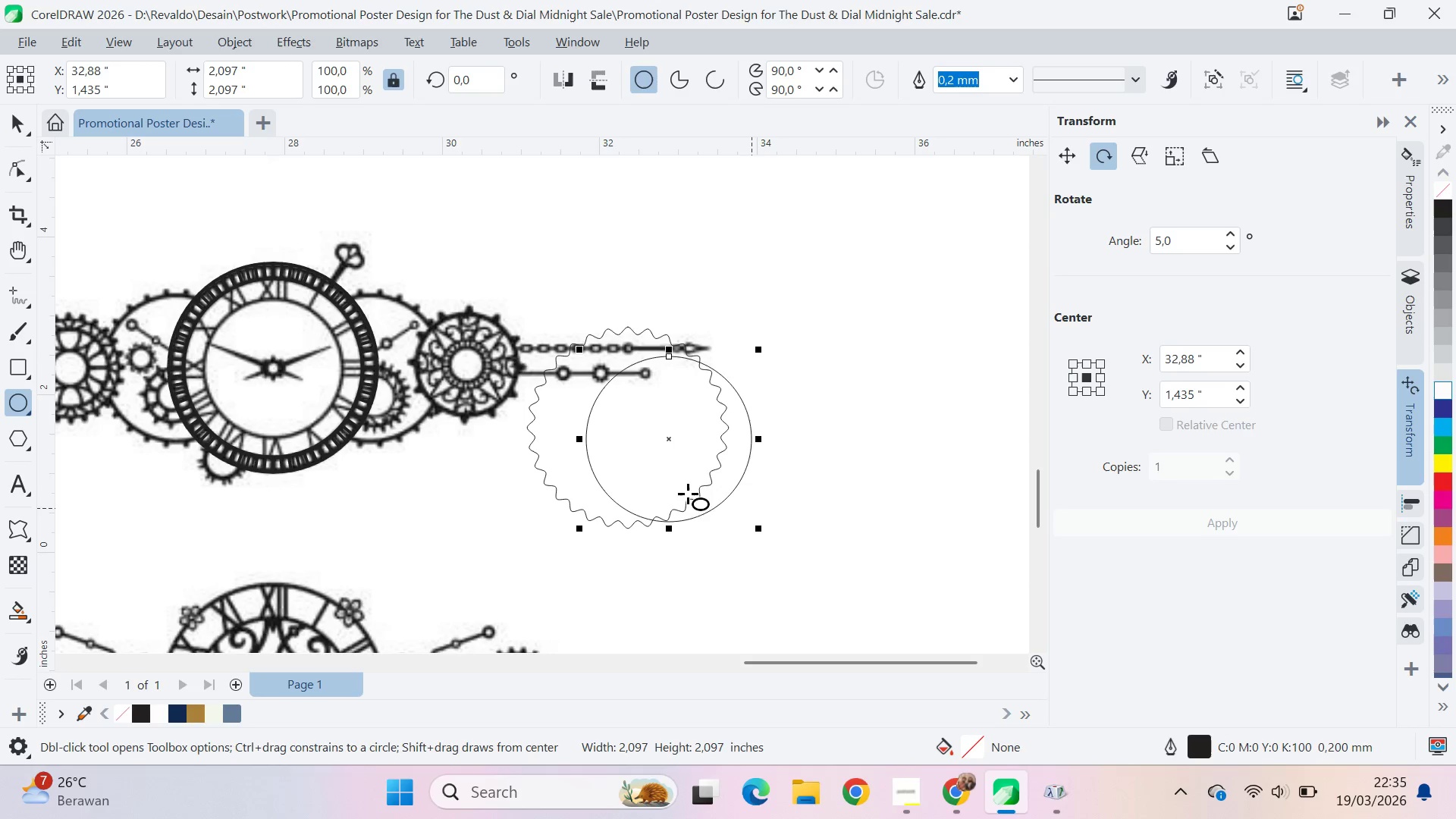 
key(V)
 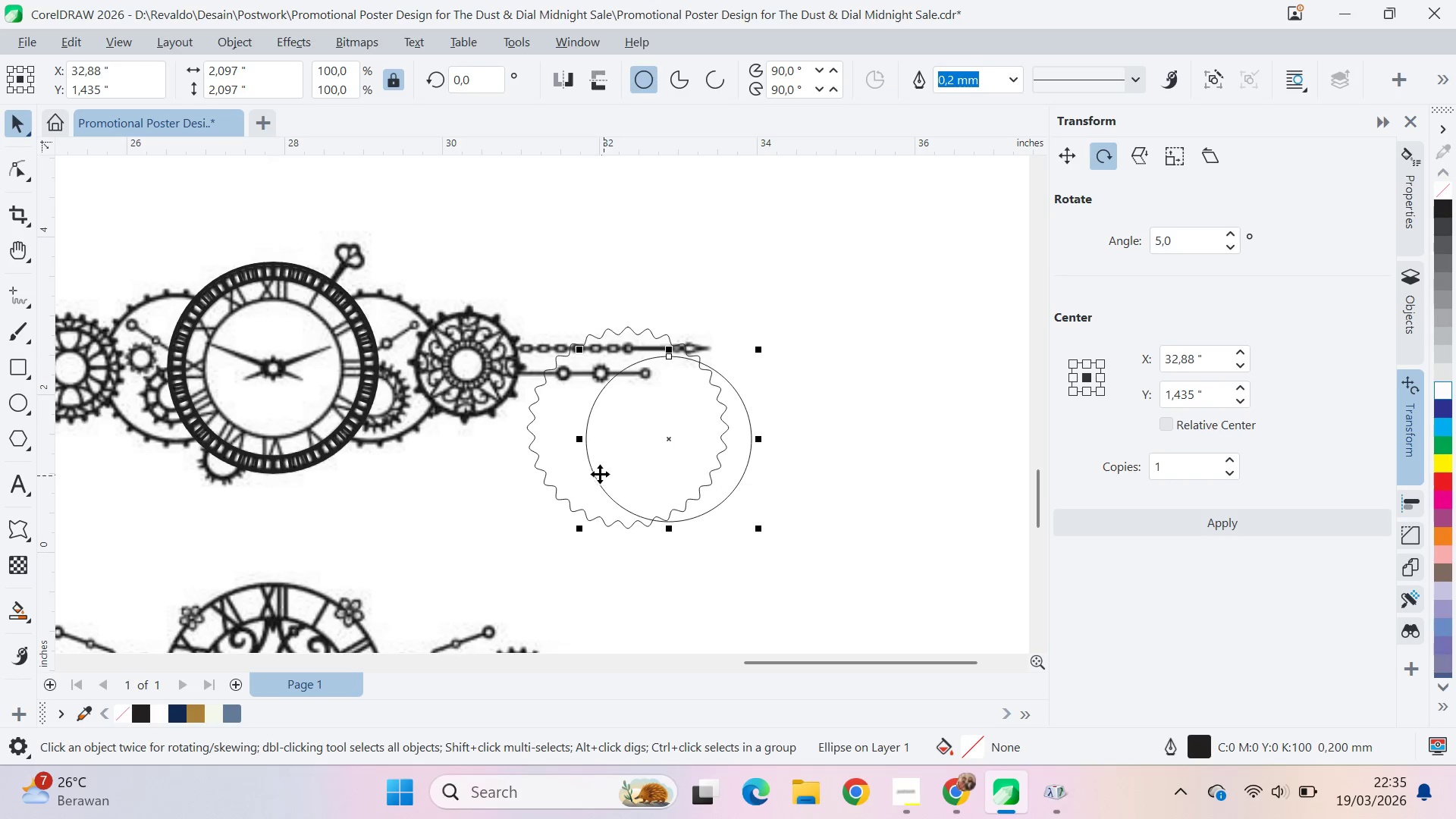 
hold_key(key=ShiftLeft, duration=0.36)
left_click([570, 460])
 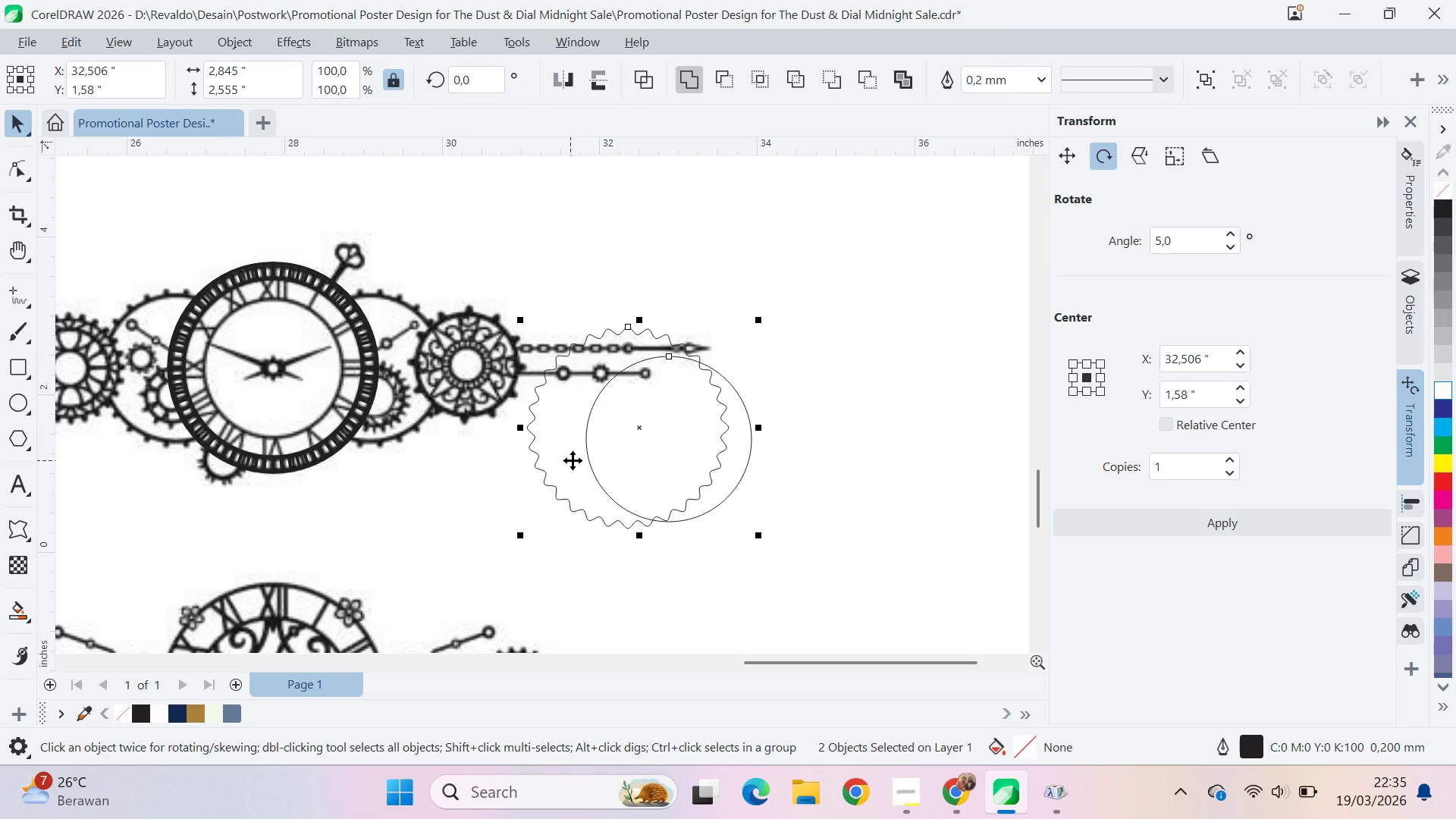 
type(ce)
 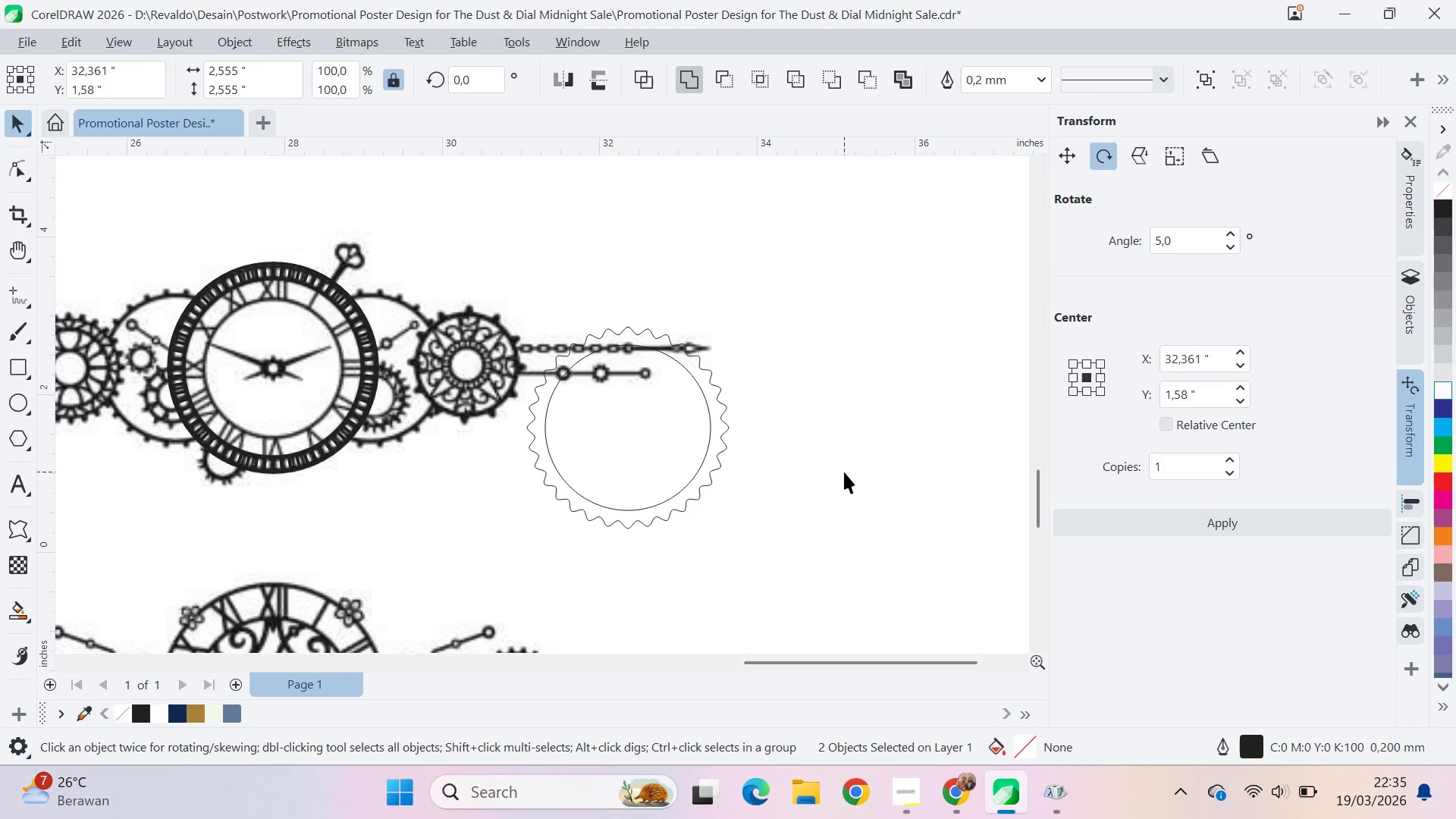 
left_click_drag(start_coordinate=[844, 472], to_coordinate=[817, 466])
 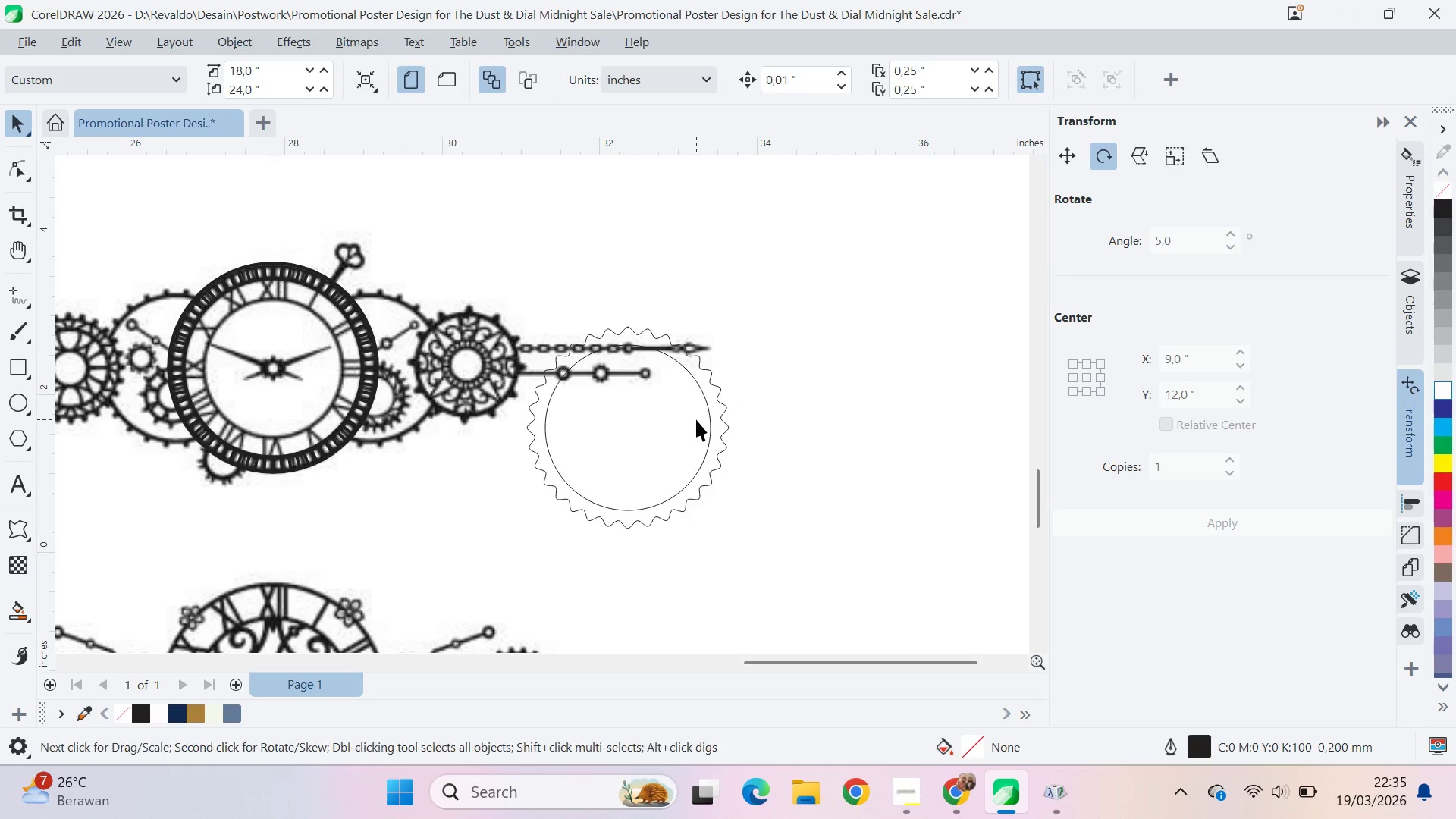 
triple_click([696, 419])
 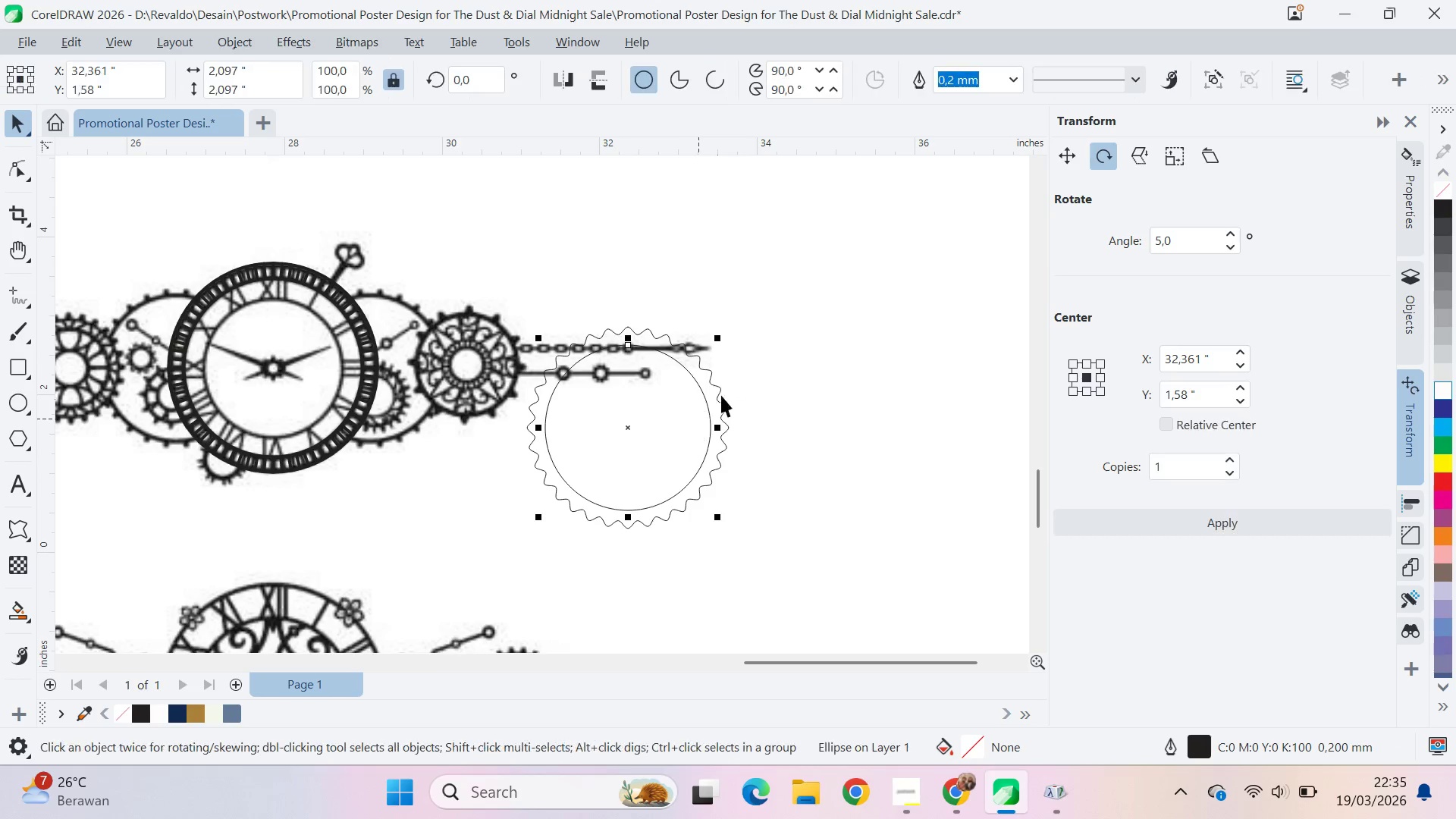 
hold_key(key=ShiftLeft, duration=1.5)
left_click_drag(start_coordinate=[722, 340], to_coordinate=[744, 334])
 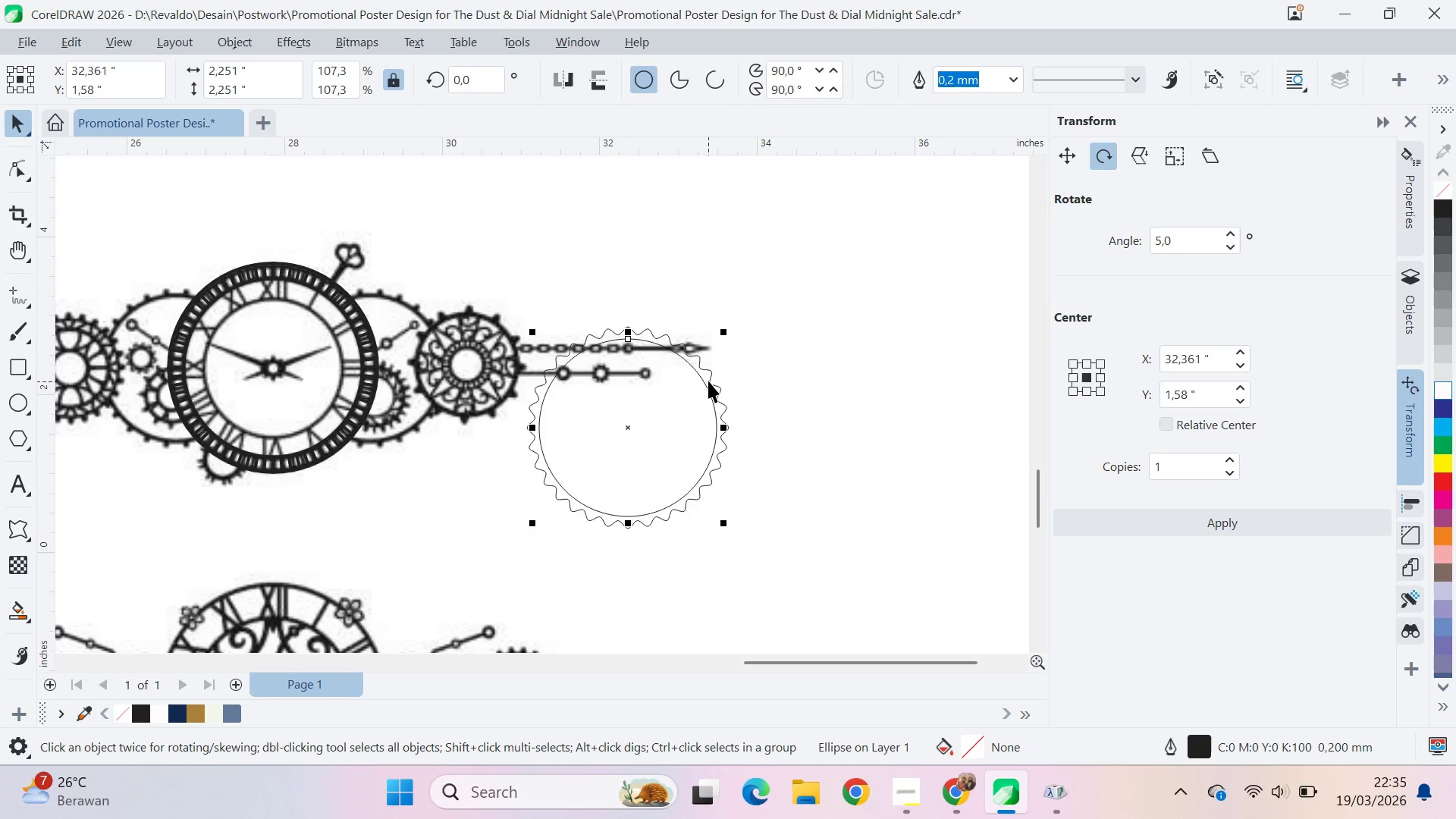 
hold_key(key=ShiftLeft, duration=1.52)
 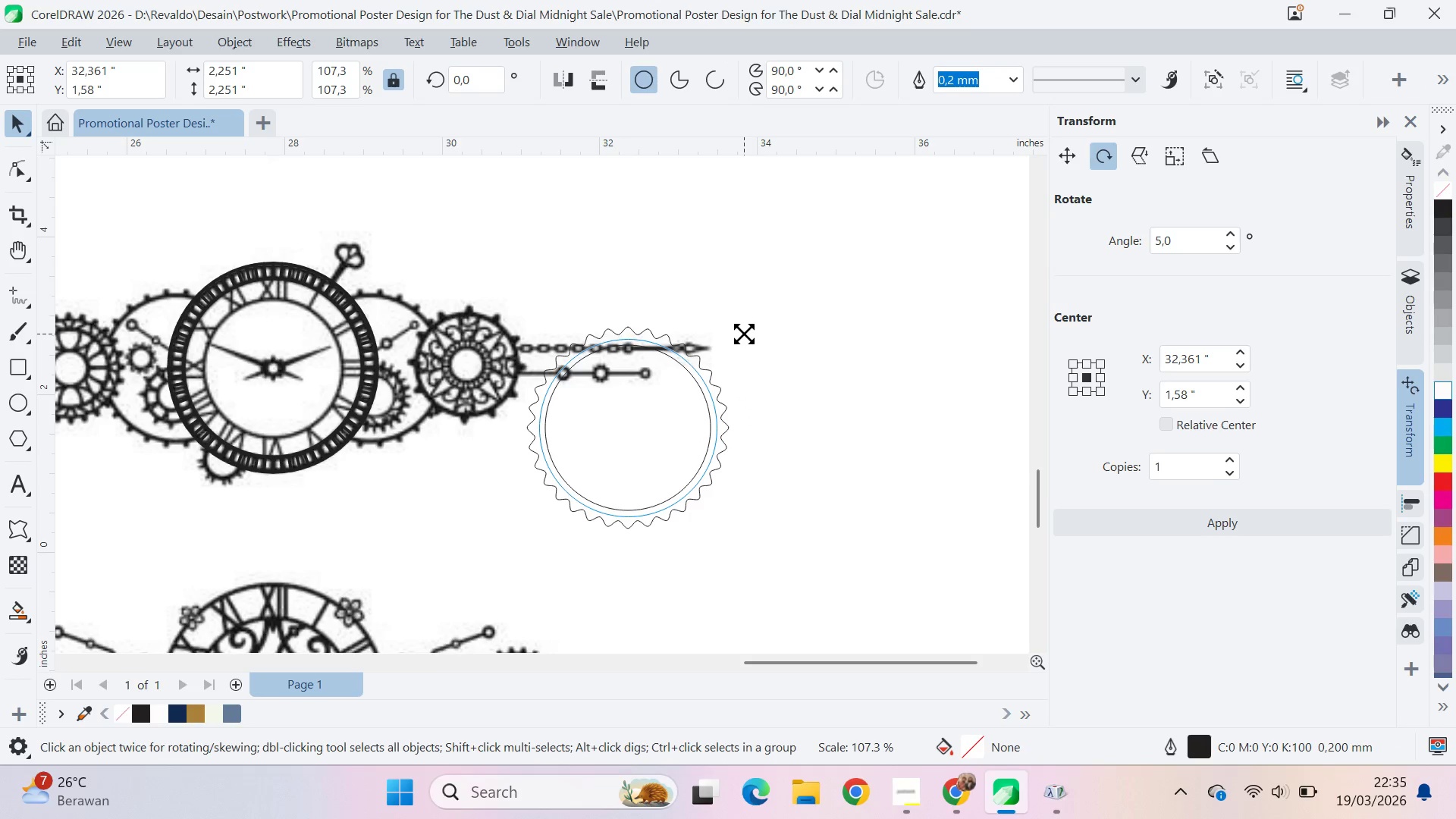 
hold_key(key=ShiftLeft, duration=1.36)
 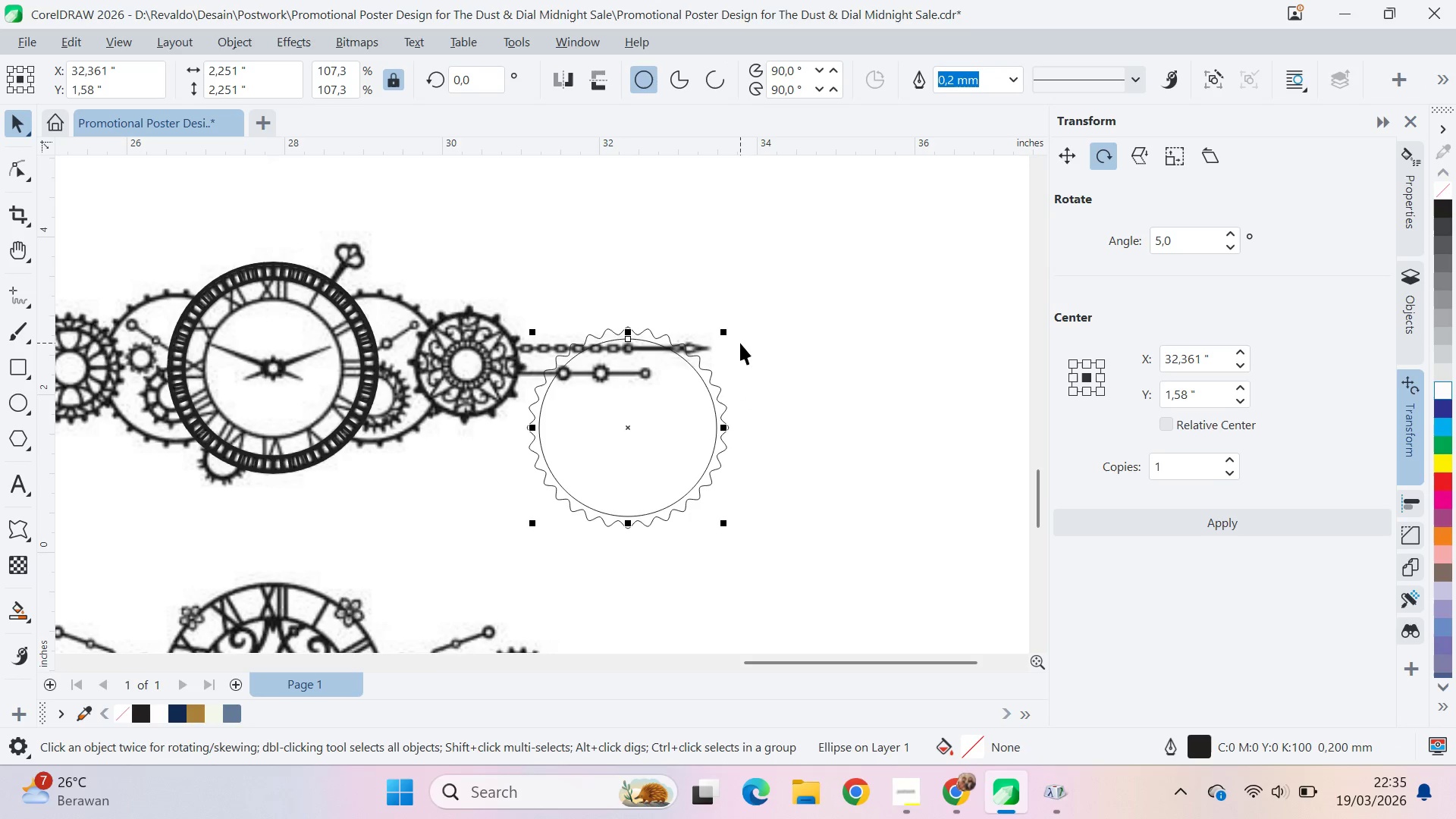 
hold_key(key=ShiftLeft, duration=0.69)
 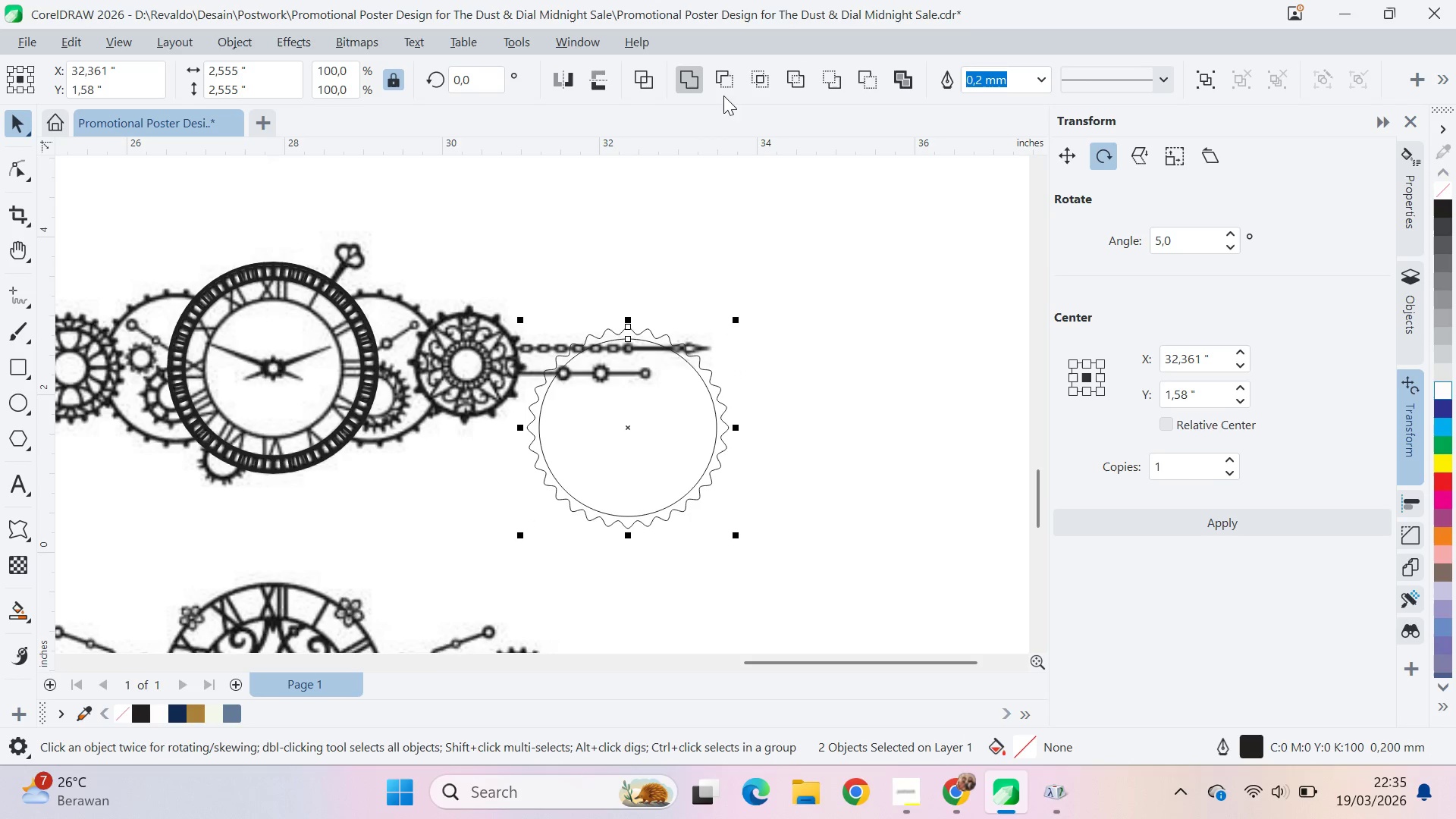 
double_click([723, 89])
 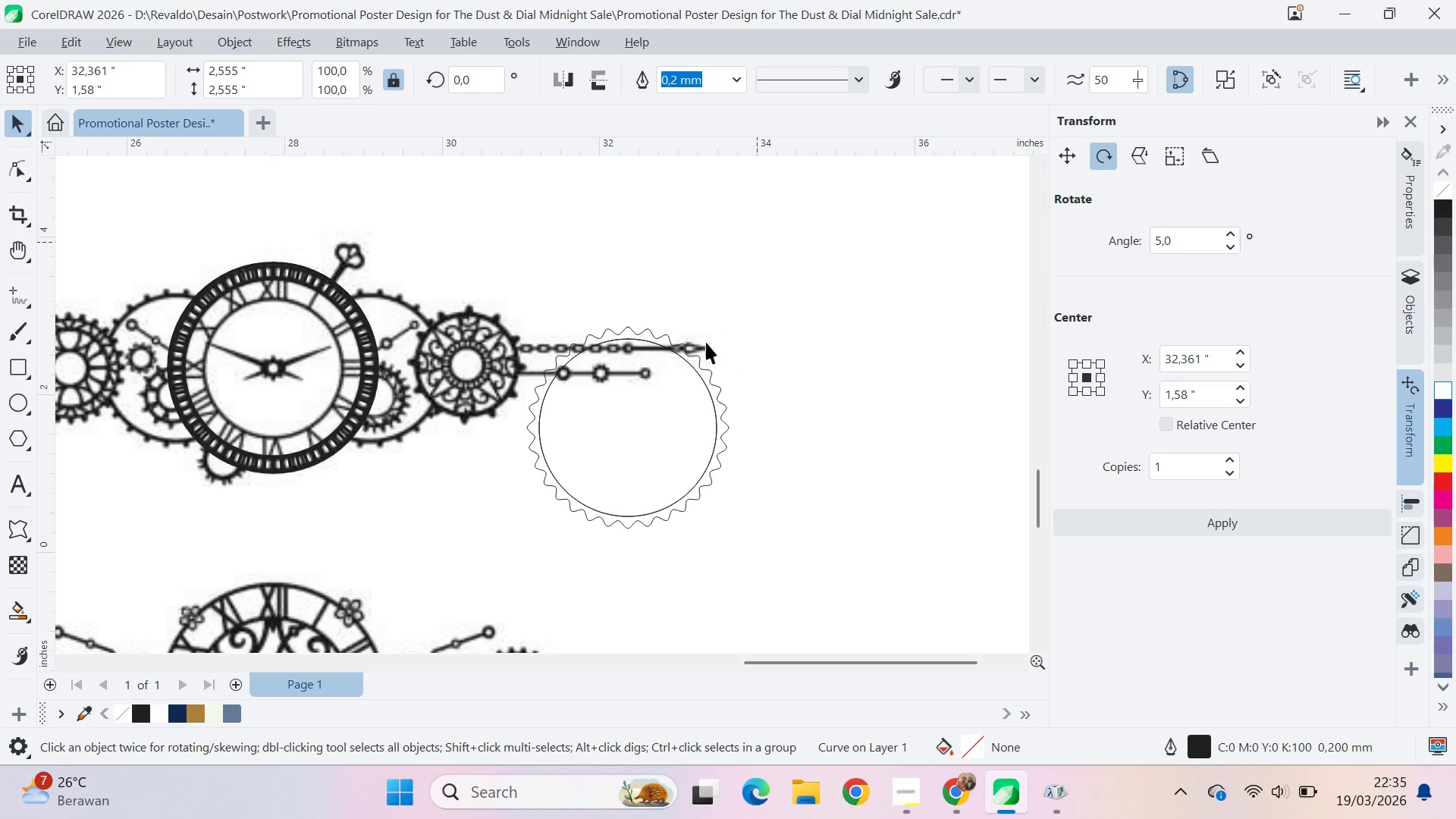 
double_click([677, 396])
 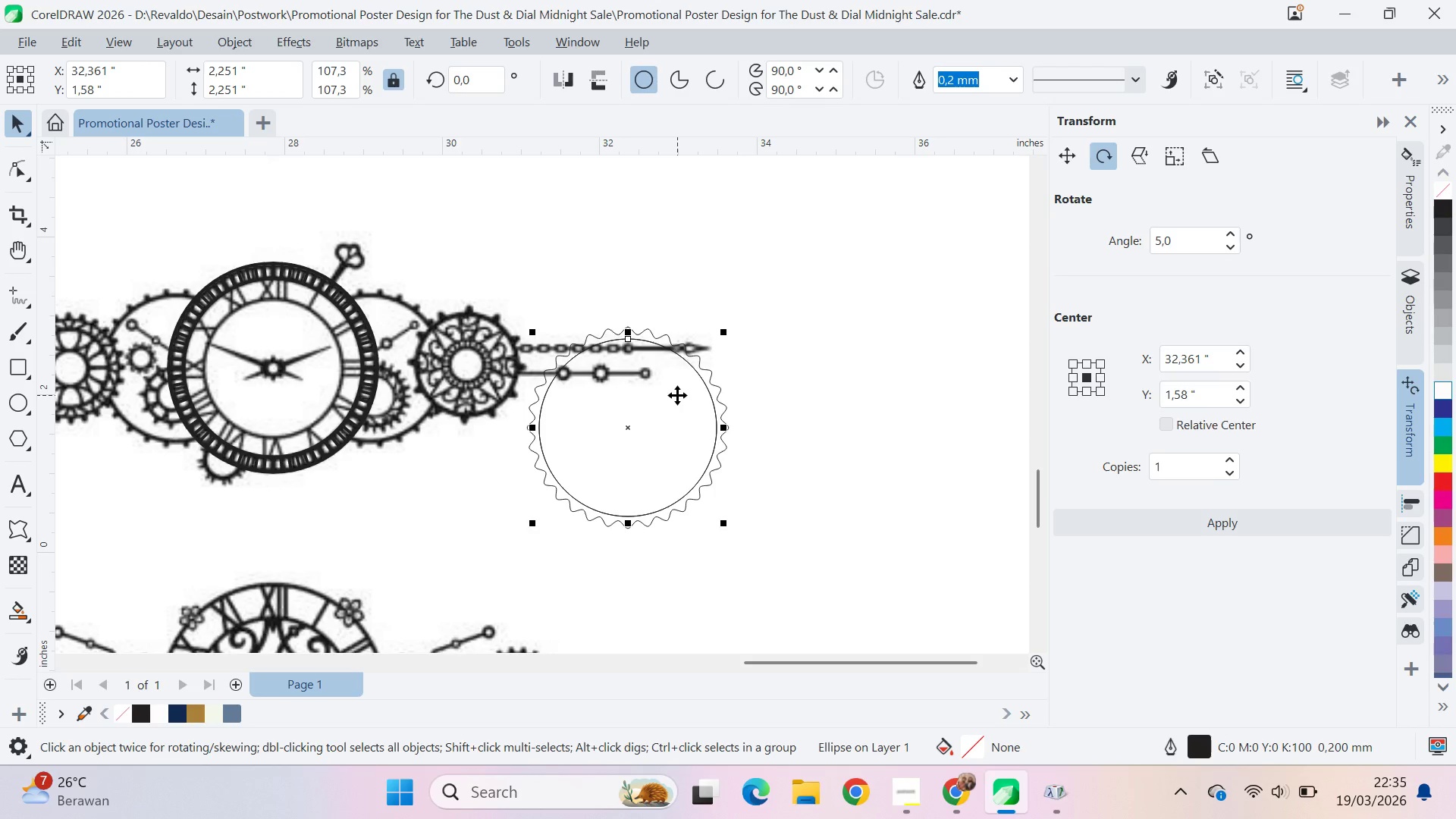 
key(Delete)
 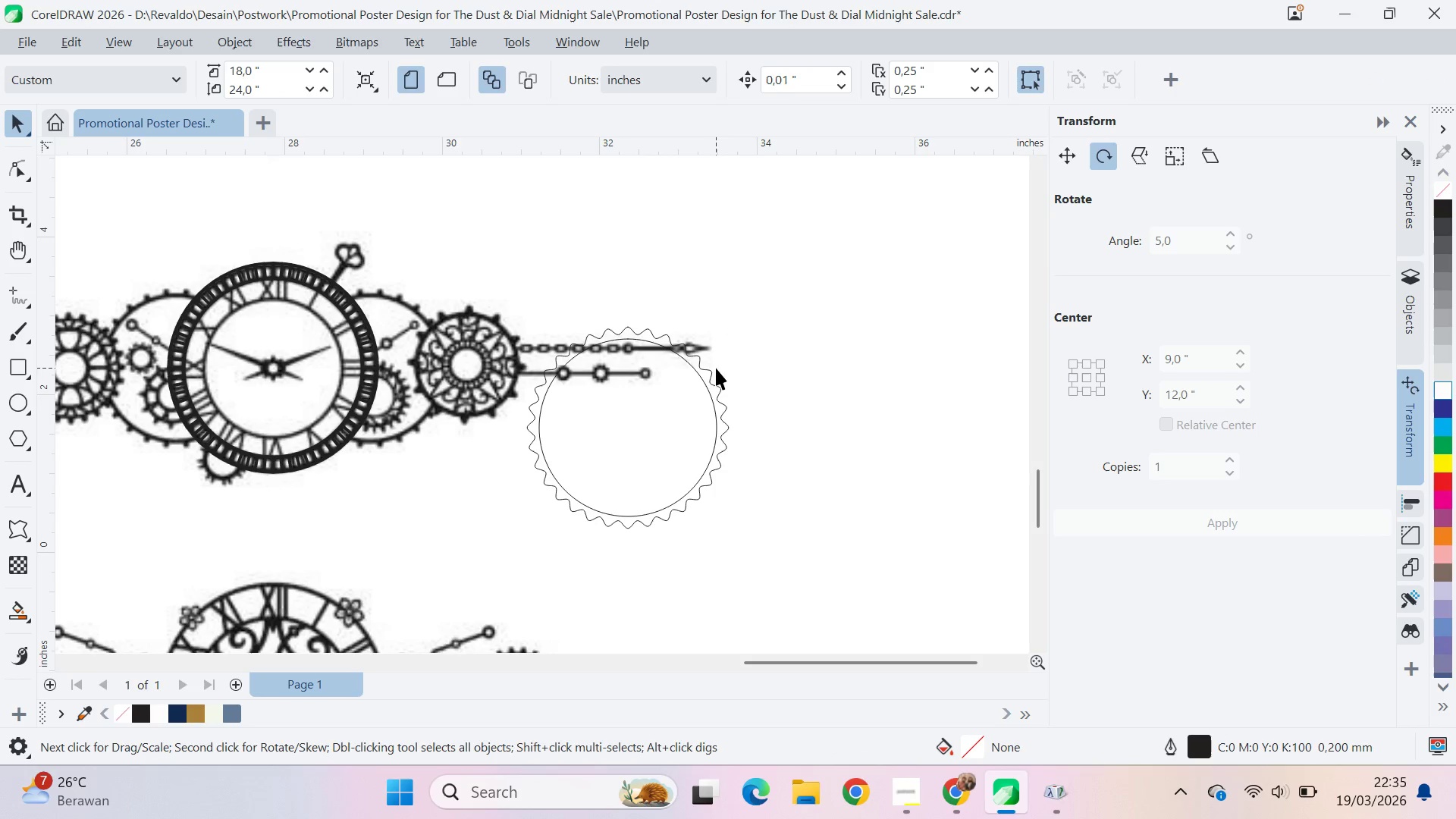 
left_click([703, 372])
 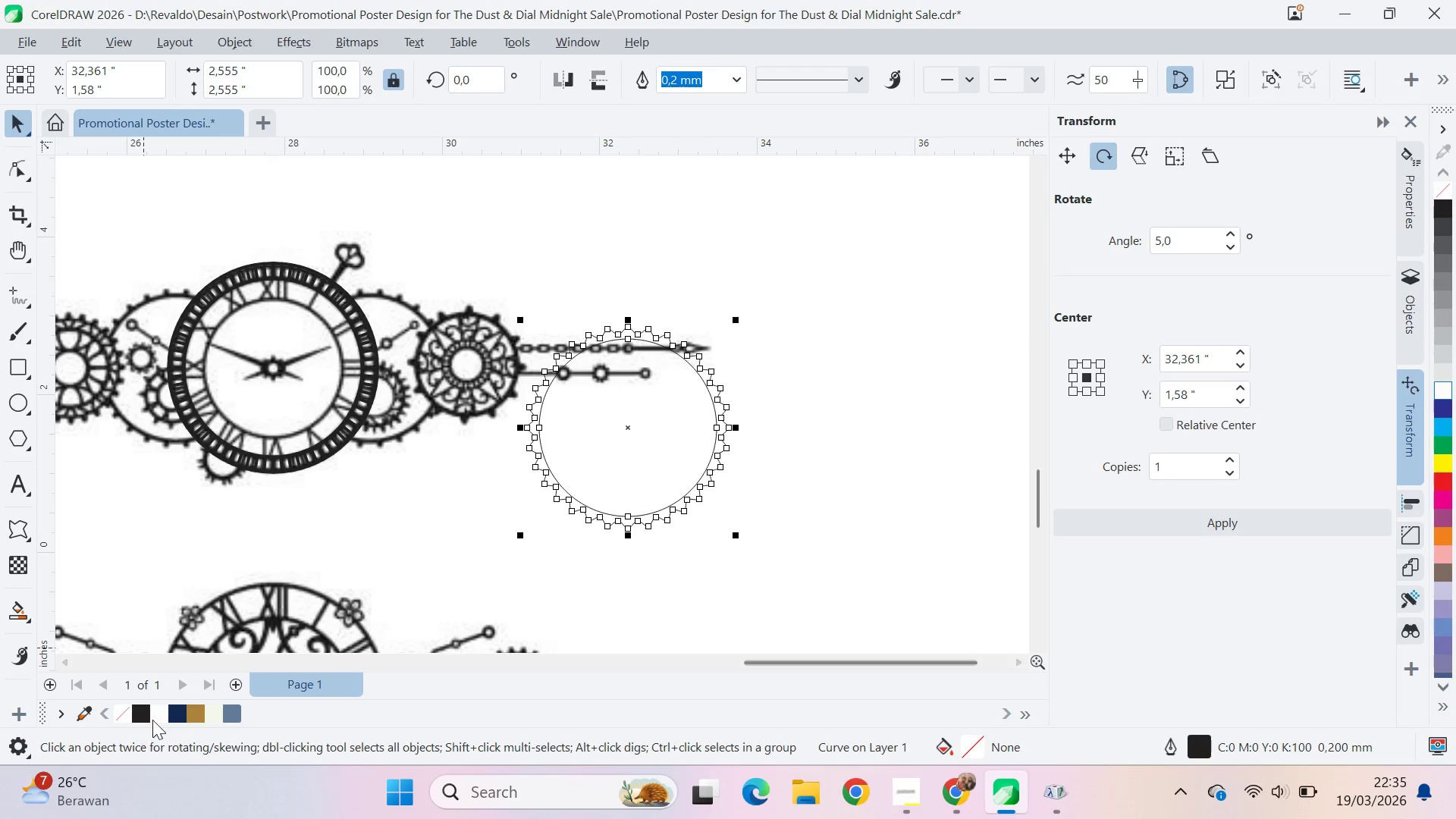 
left_click([143, 713])
 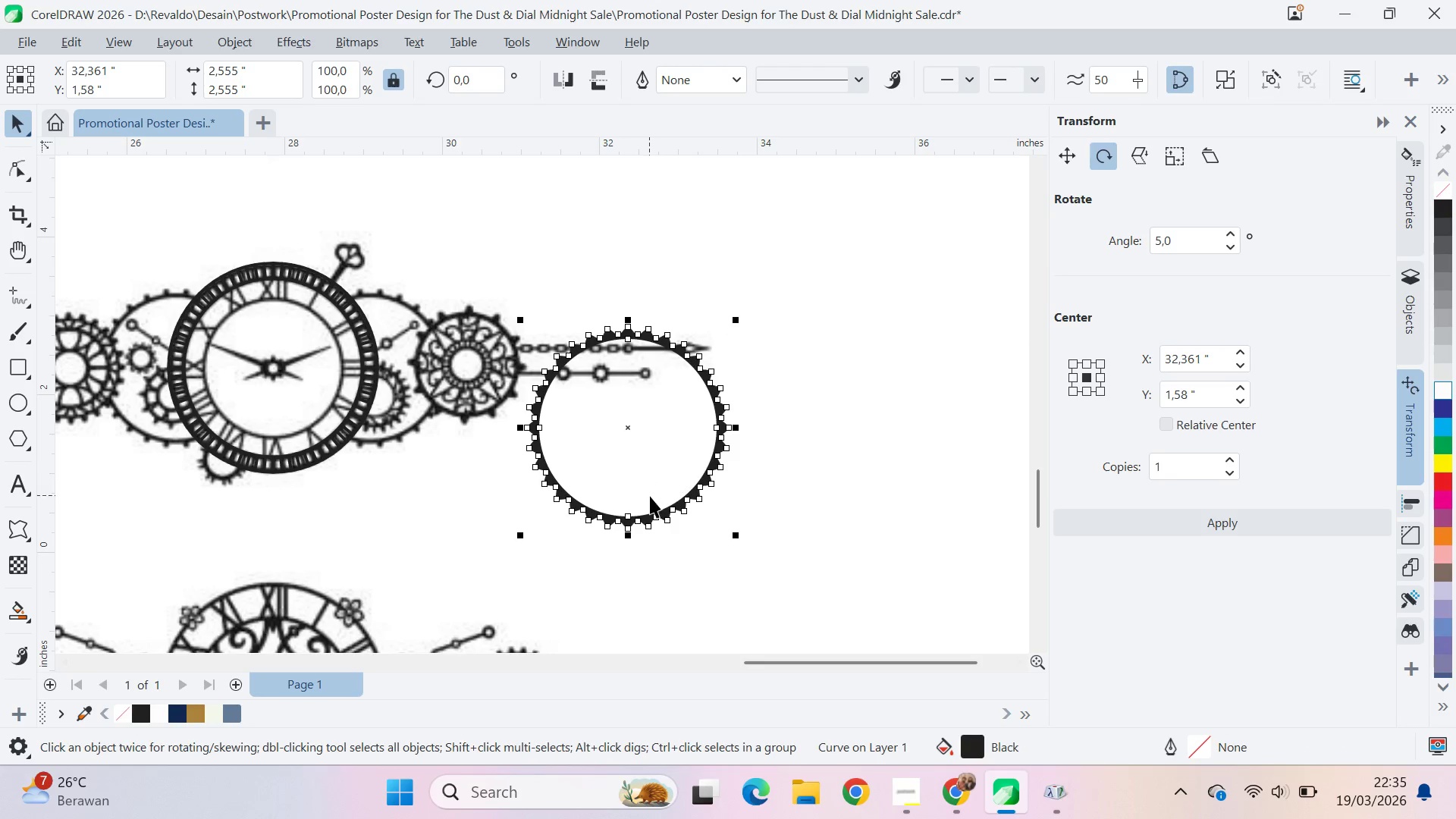 
hold_key(key=ShiftLeft, duration=0.38)
 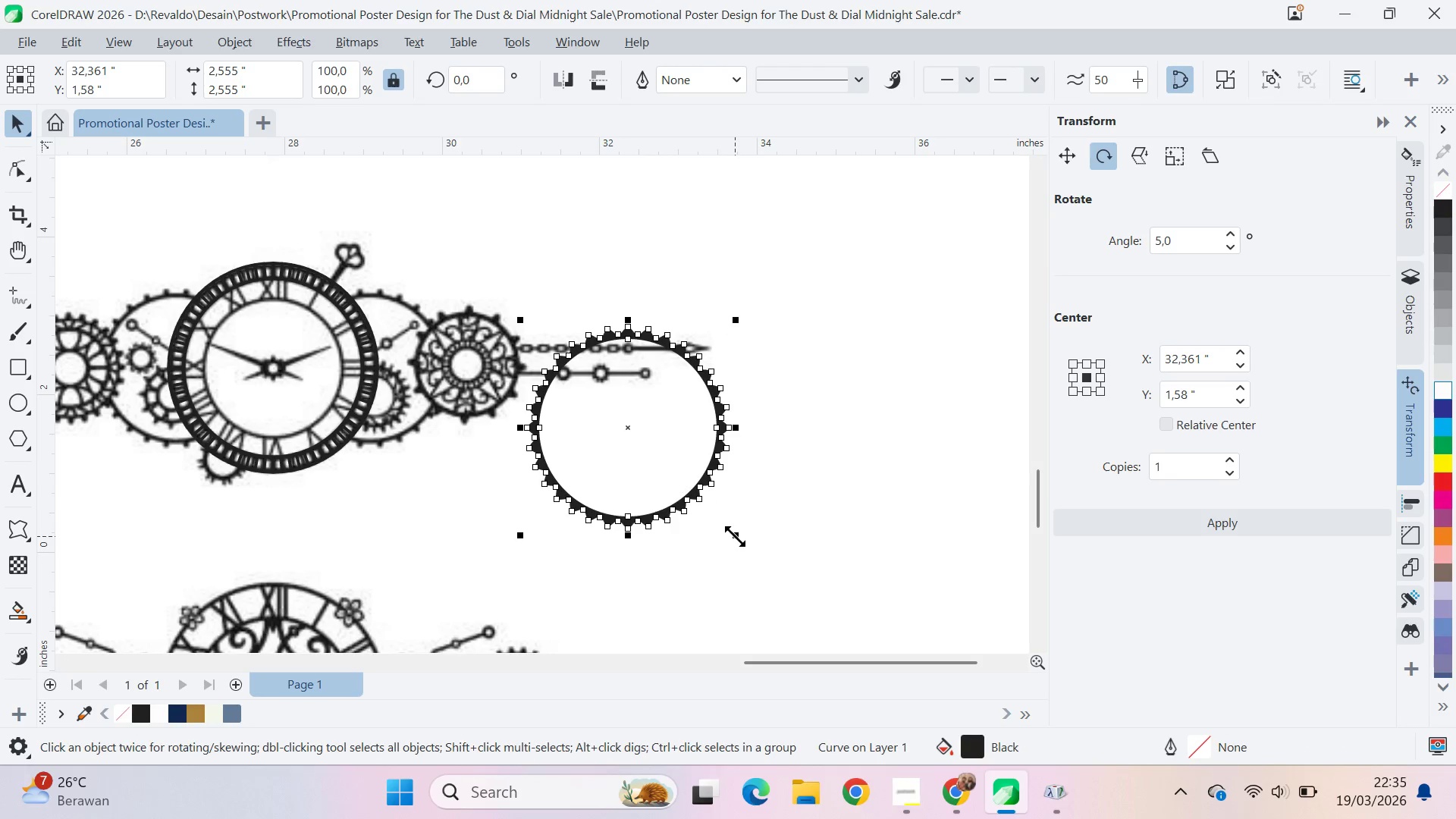 
hold_key(key=ShiftLeft, duration=1.25)
 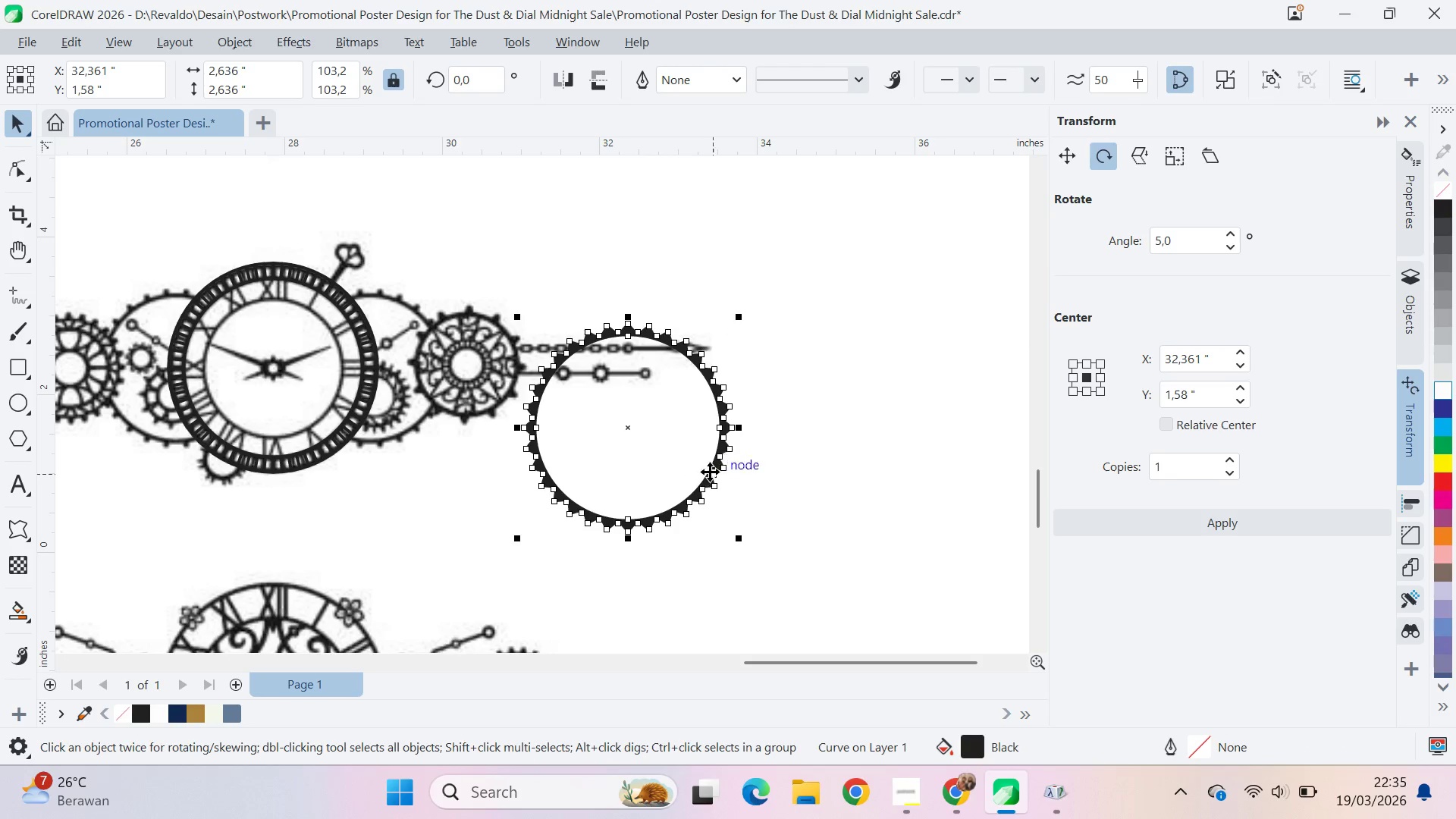 
left_click_drag(start_coordinate=[710, 472], to_coordinate=[439, 424])
 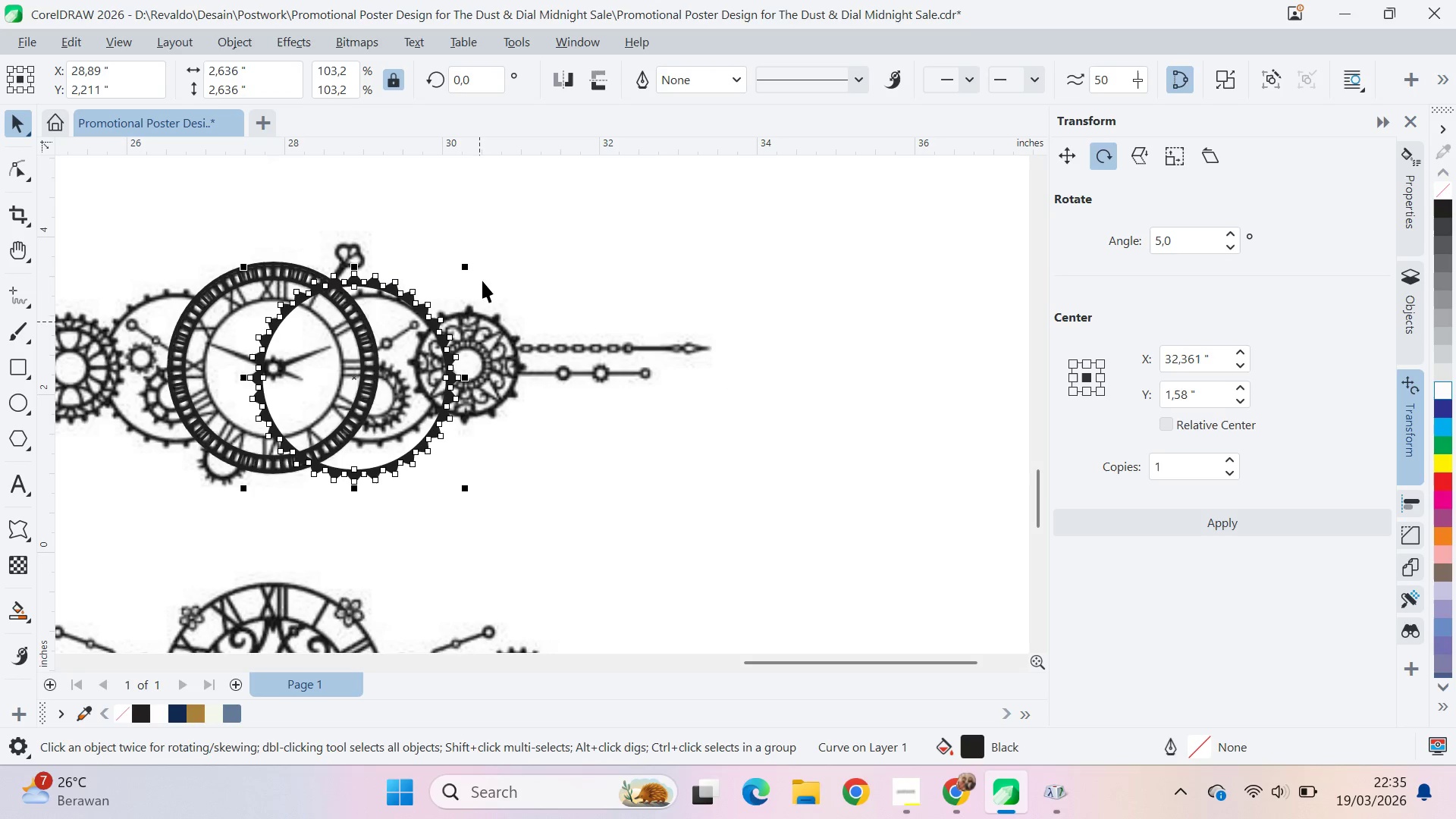 
hold_key(key=ShiftLeft, duration=1.25)
left_click_drag(start_coordinate=[468, 263], to_coordinate=[536, 293])
 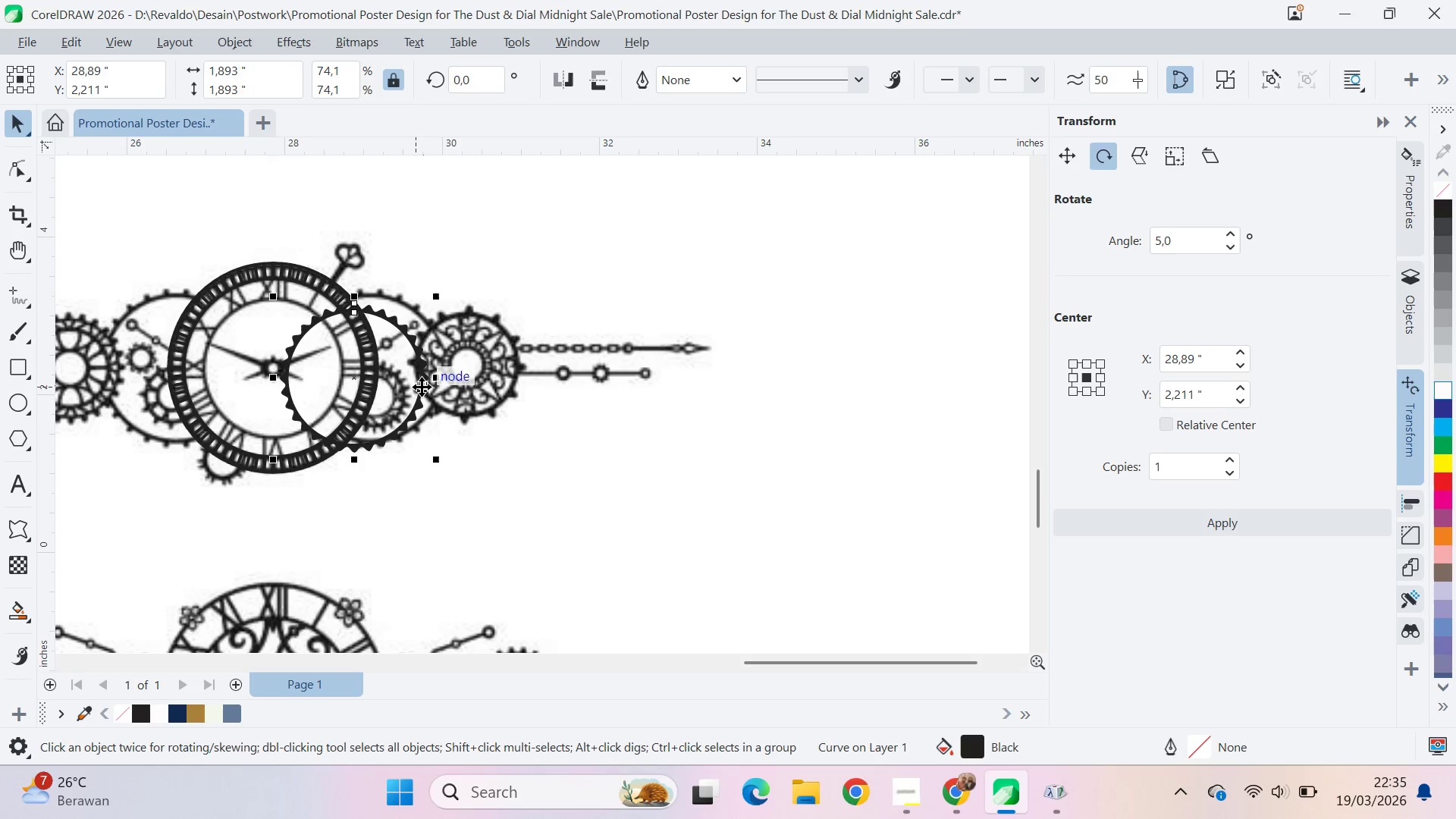 
left_click_drag(start_coordinate=[424, 387], to_coordinate=[447, 371])
 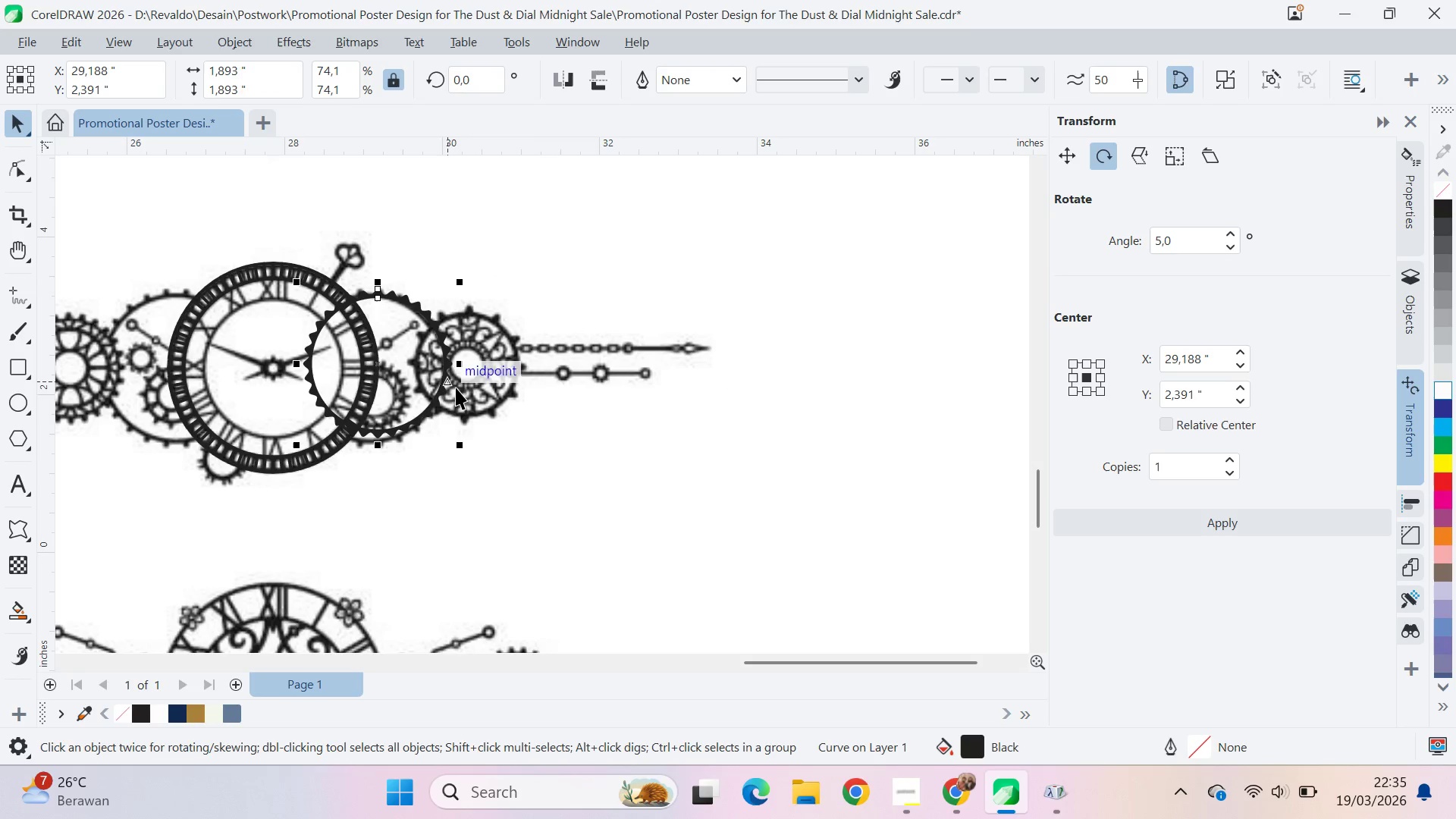 
type(qv)
 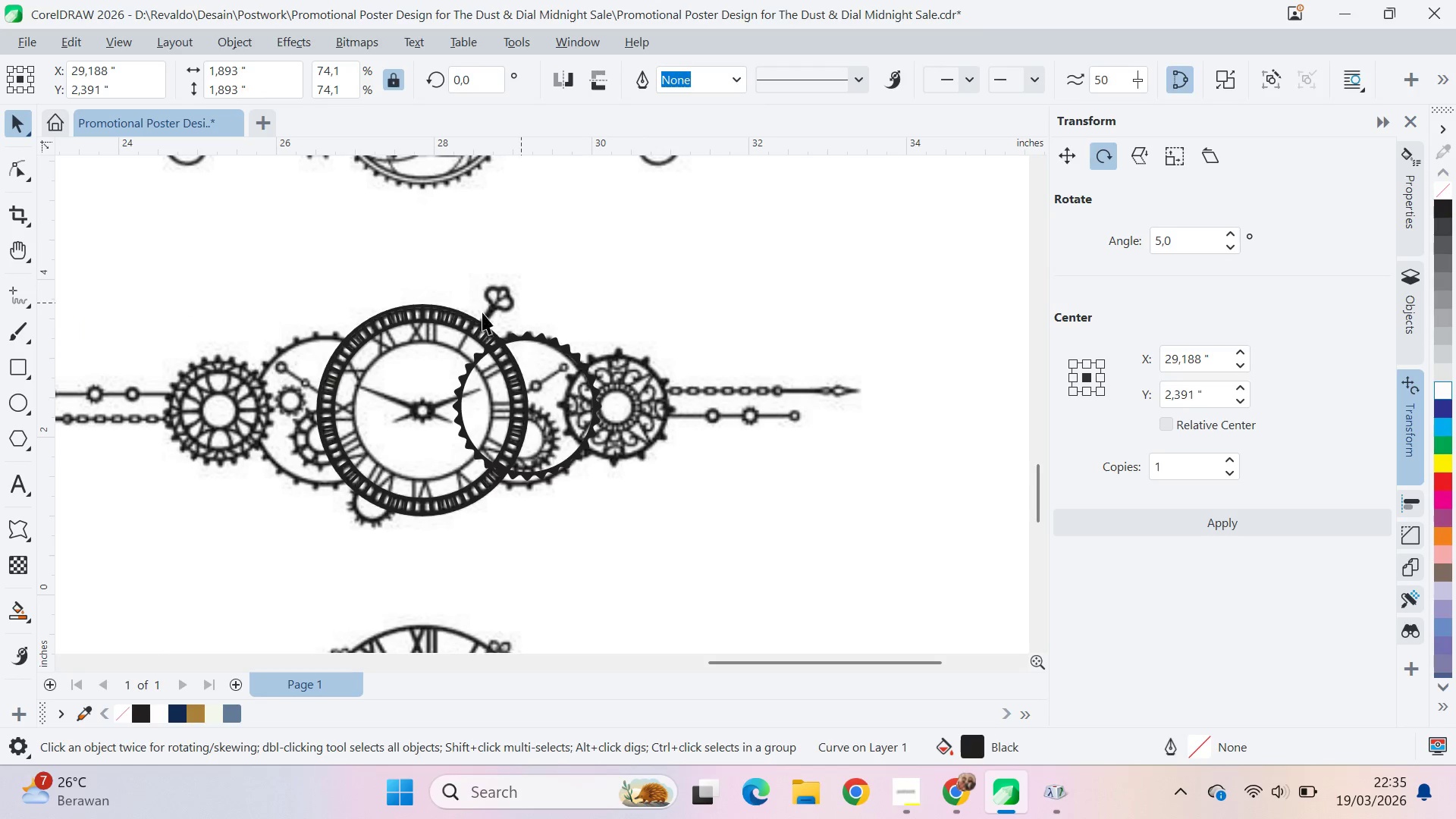 
left_click_drag(start_coordinate=[497, 398], to_coordinate=[647, 441])
 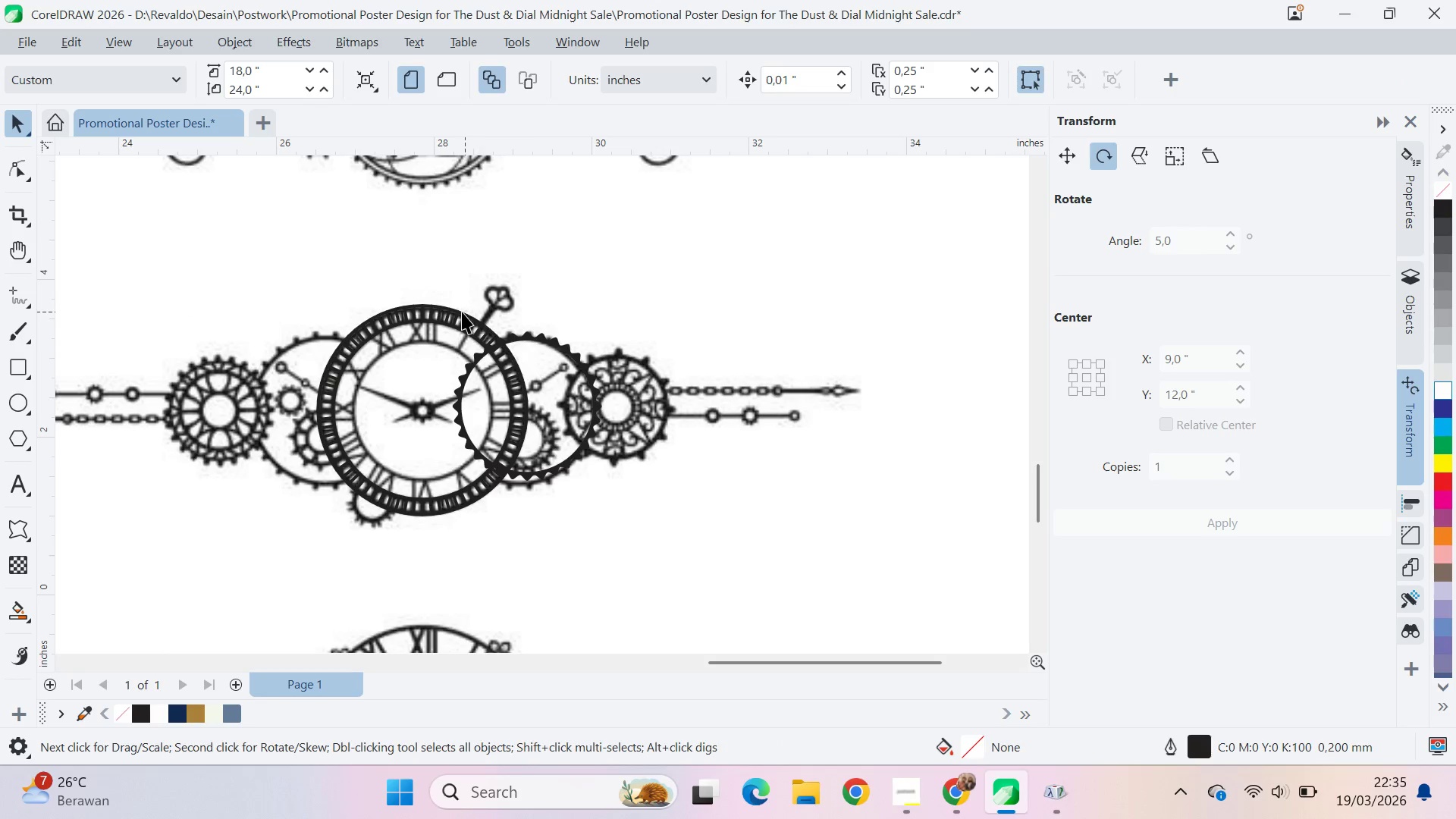 
left_click([459, 312])
 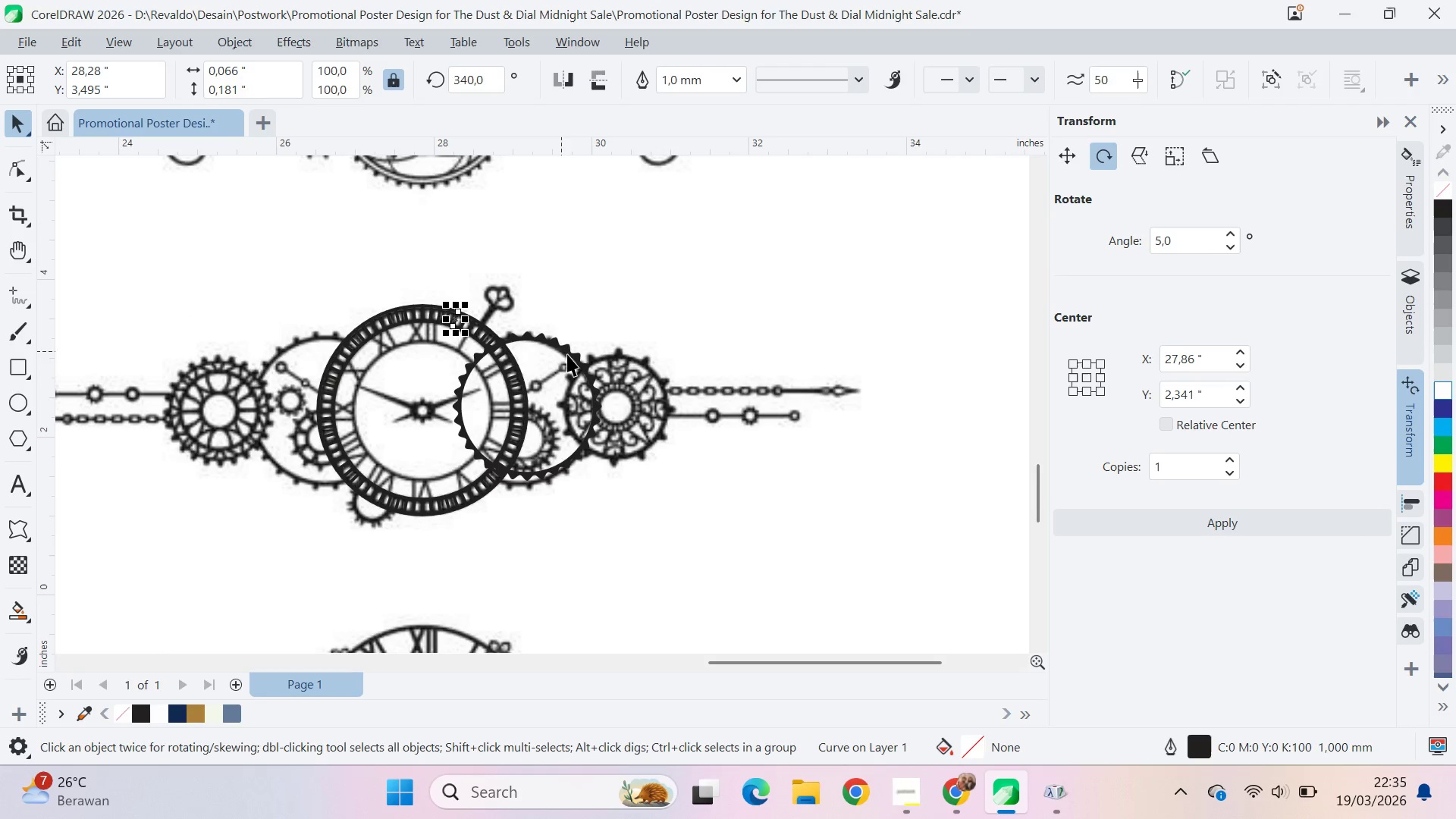 
hold_key(key=ShiftLeft, duration=0.42)
 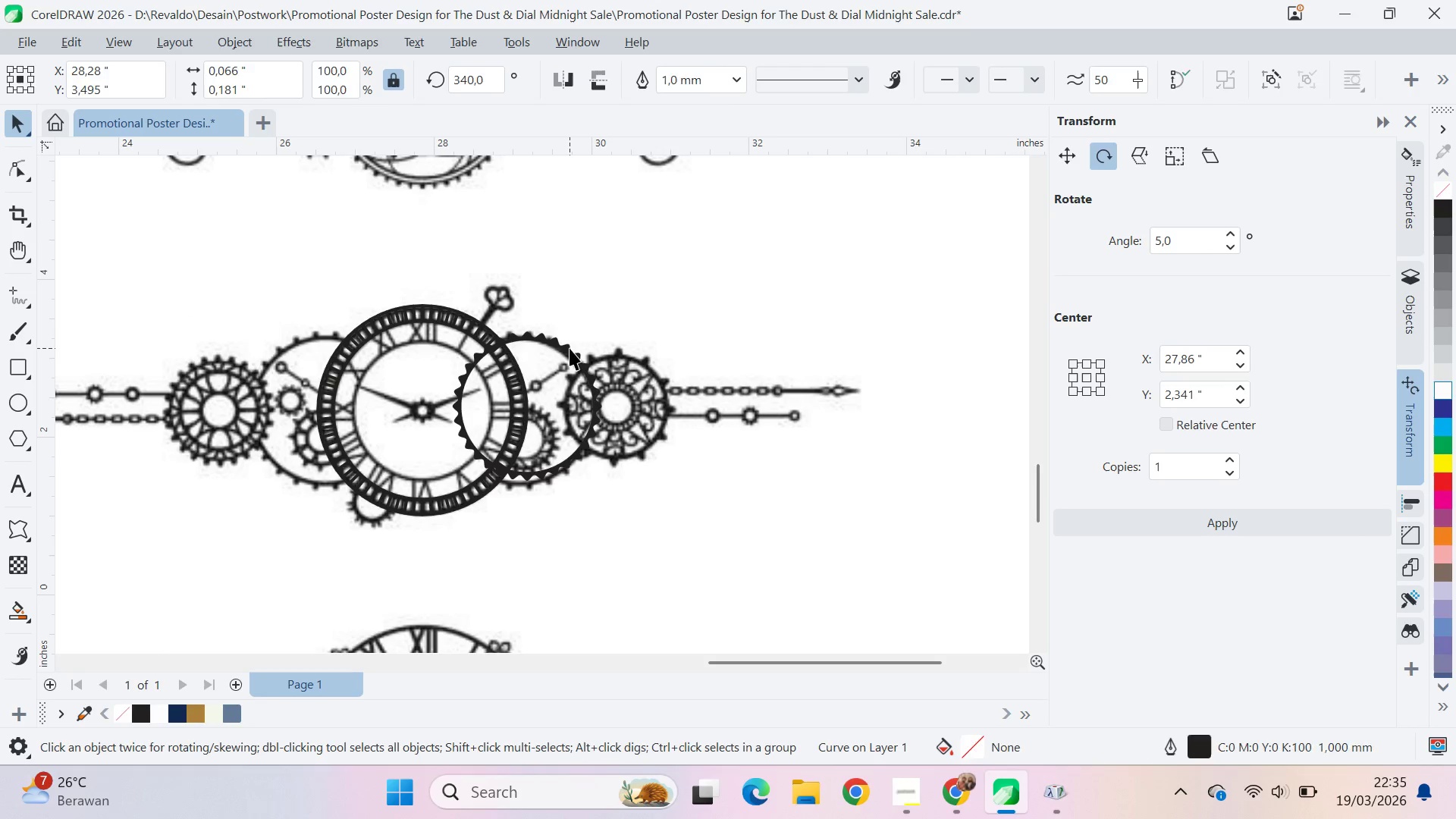 
left_click_drag(start_coordinate=[570, 348], to_coordinate=[853, 370])
 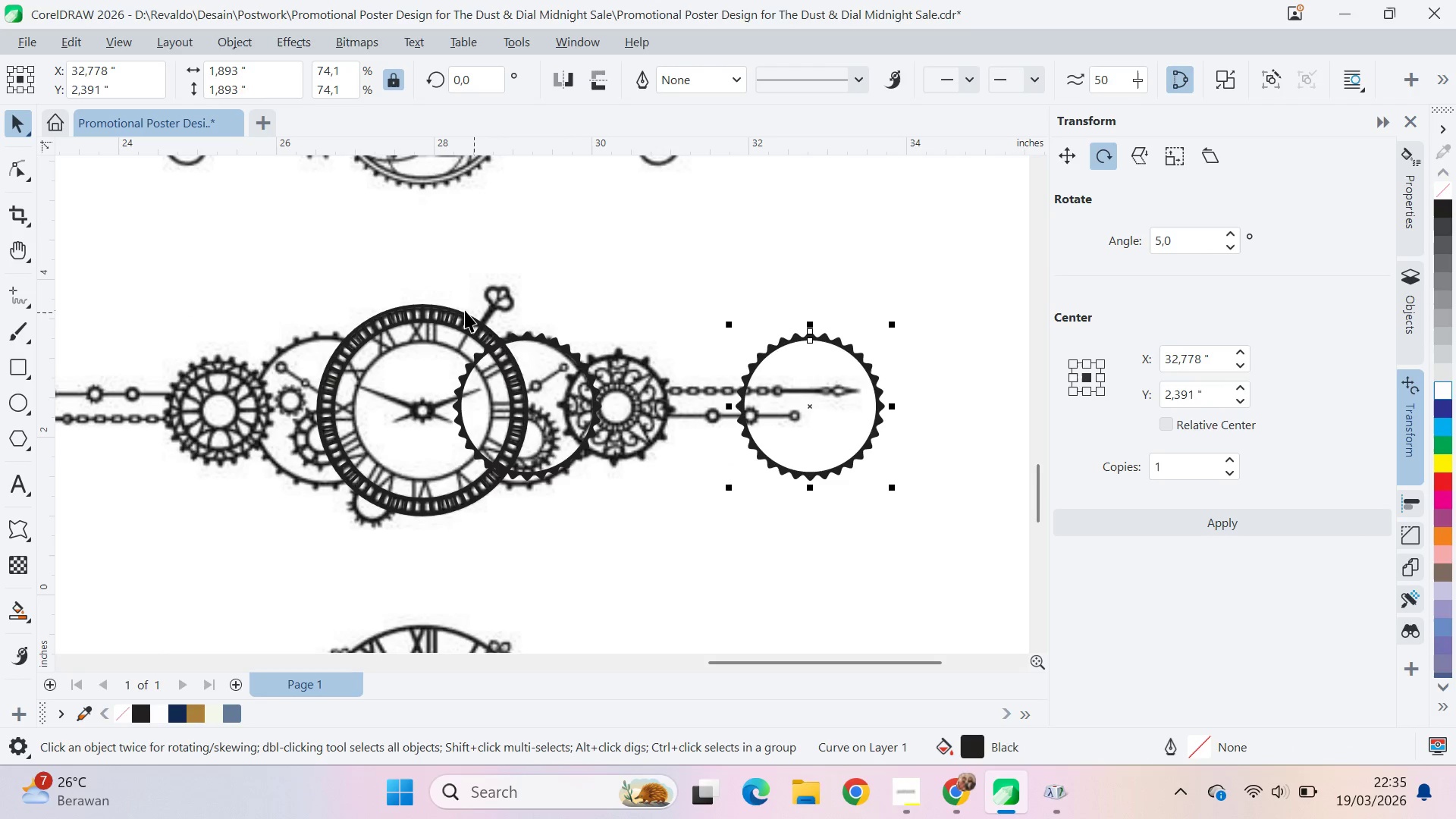 
hold_key(key=ShiftLeft, duration=0.55)
left_click([853, 370])
 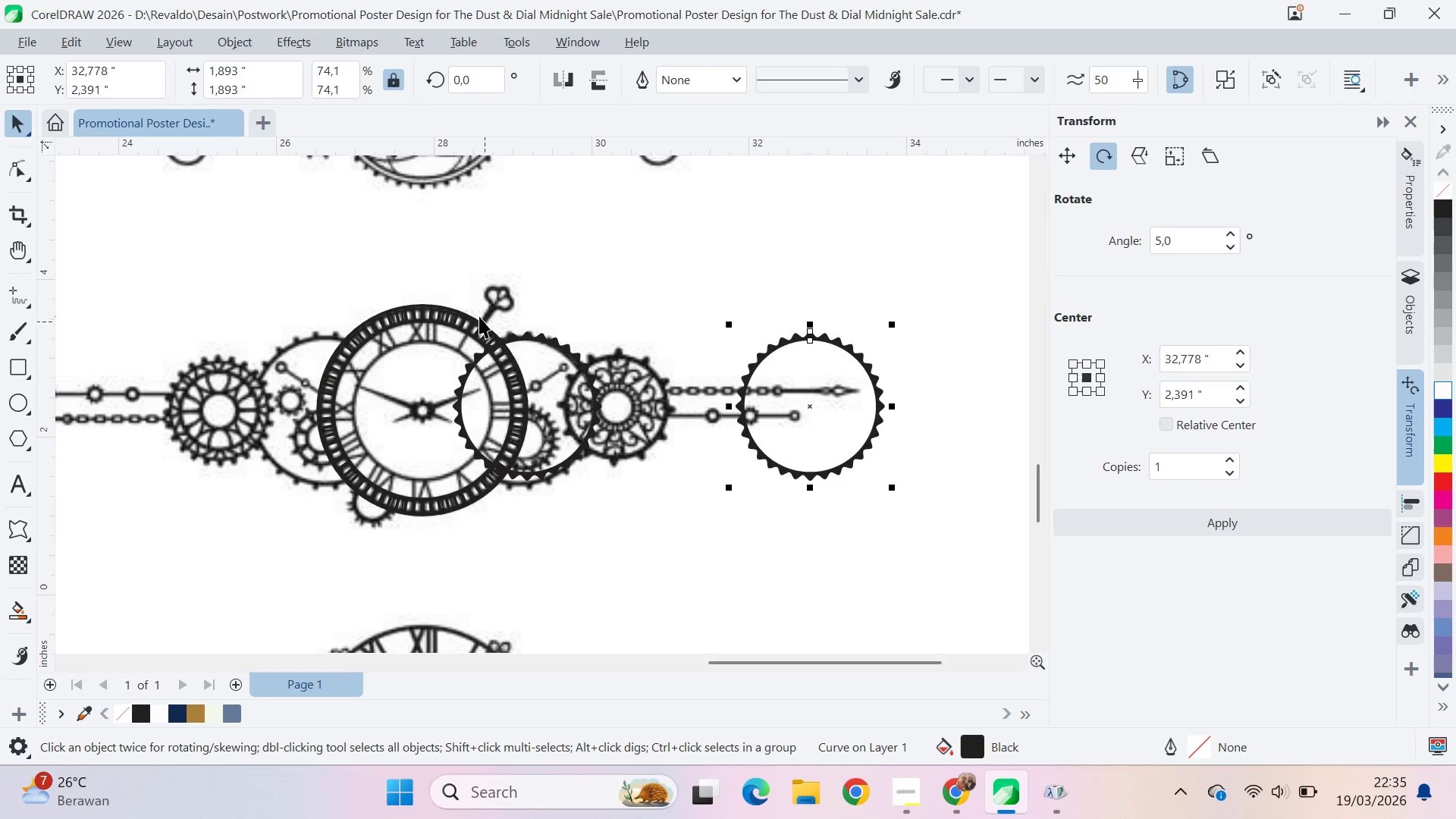 
right_click([853, 370])
 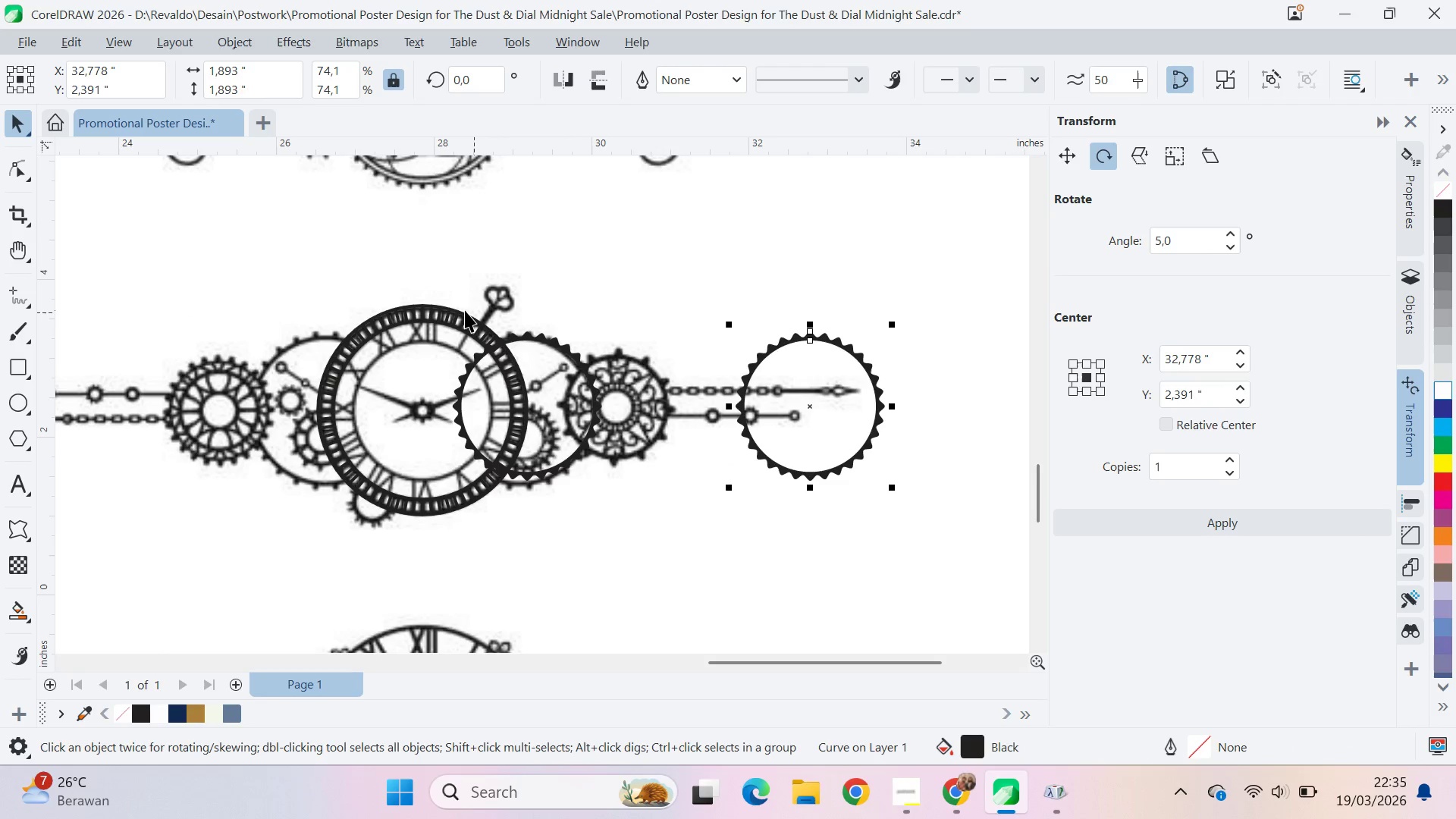 
left_click([464, 310])
 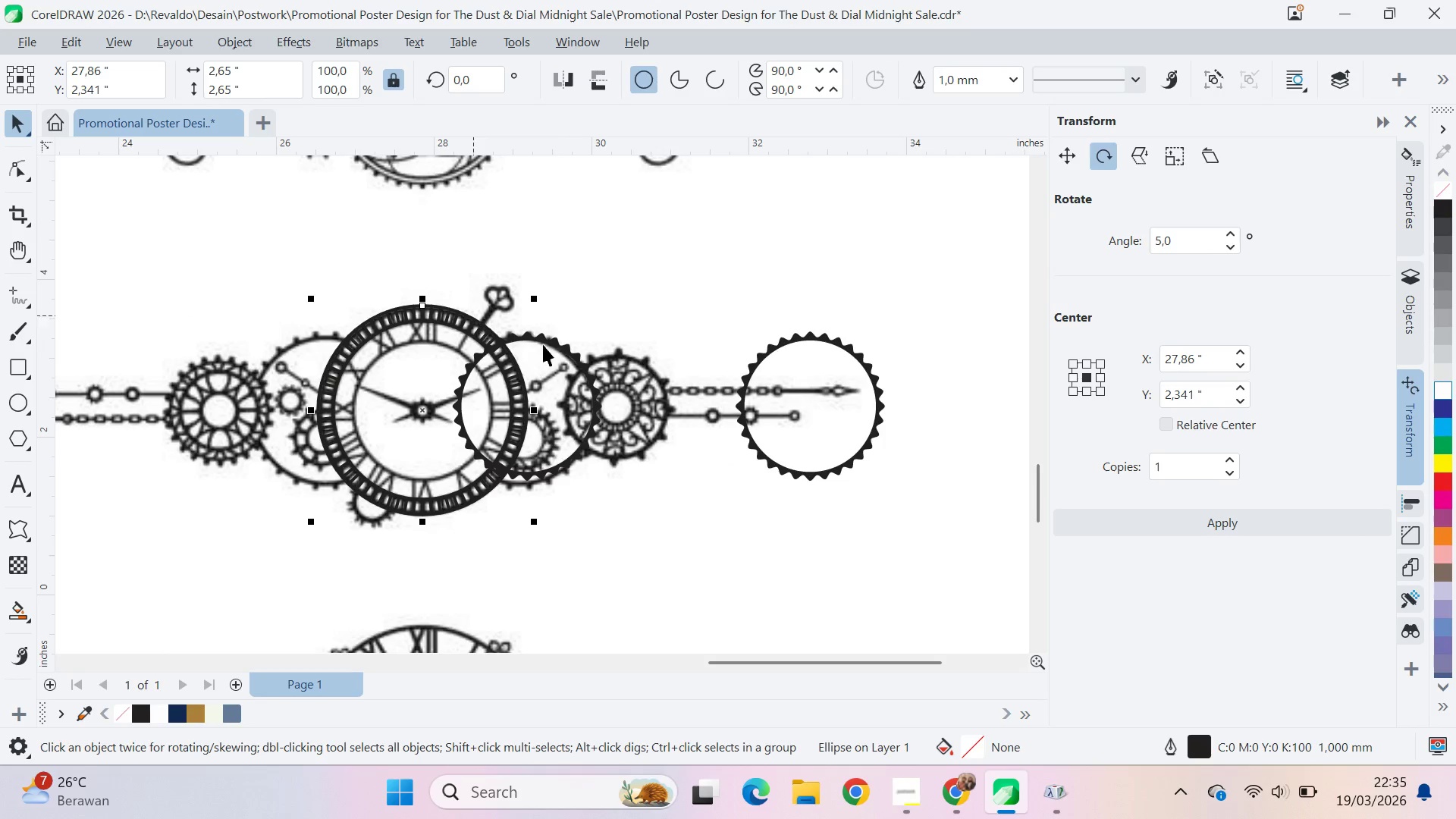 
hold_key(key=ShiftLeft, duration=0.47)
 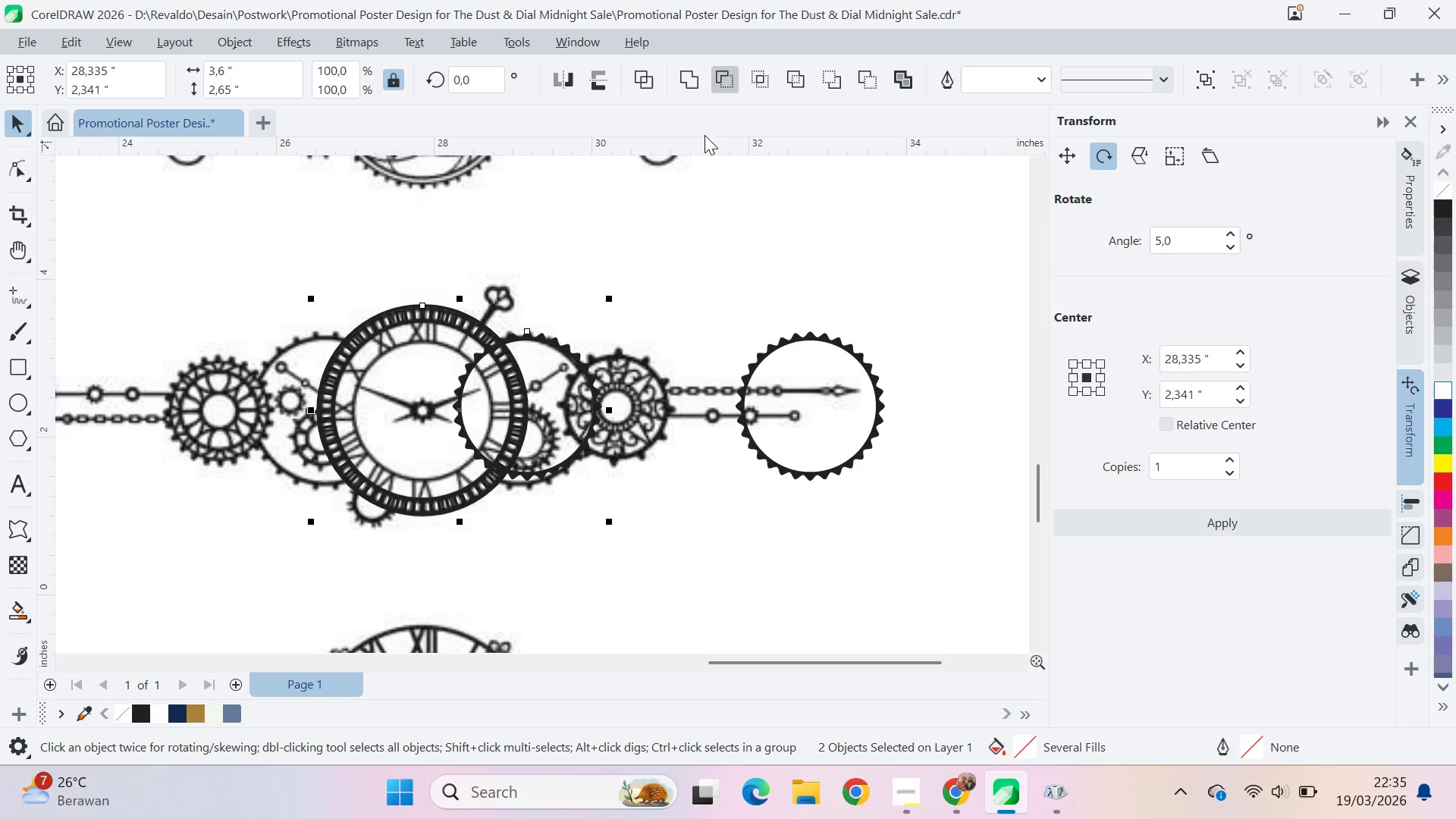 
double_click([662, 264])
 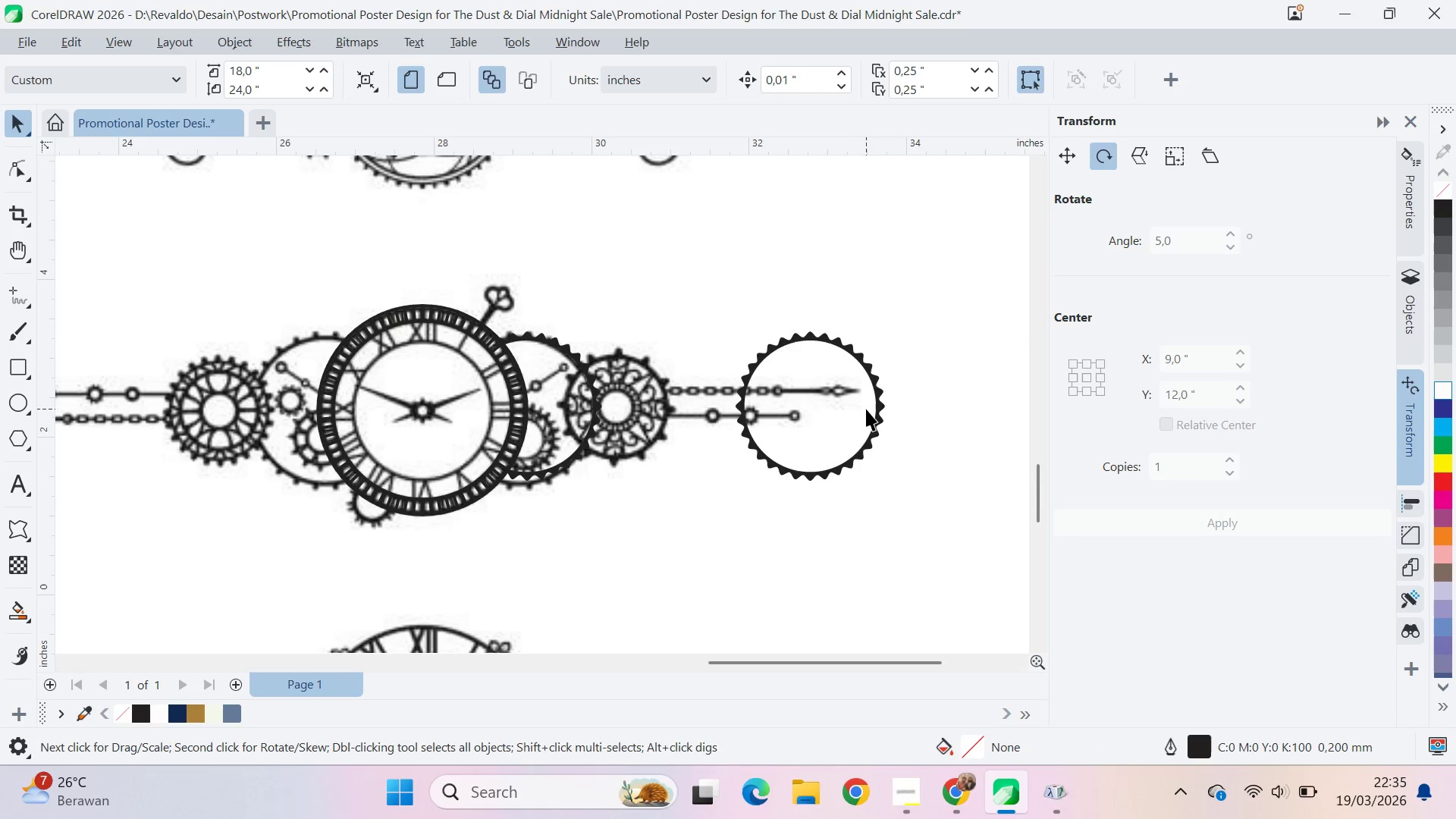 
left_click_drag(start_coordinate=[877, 414], to_coordinate=[388, 411])
 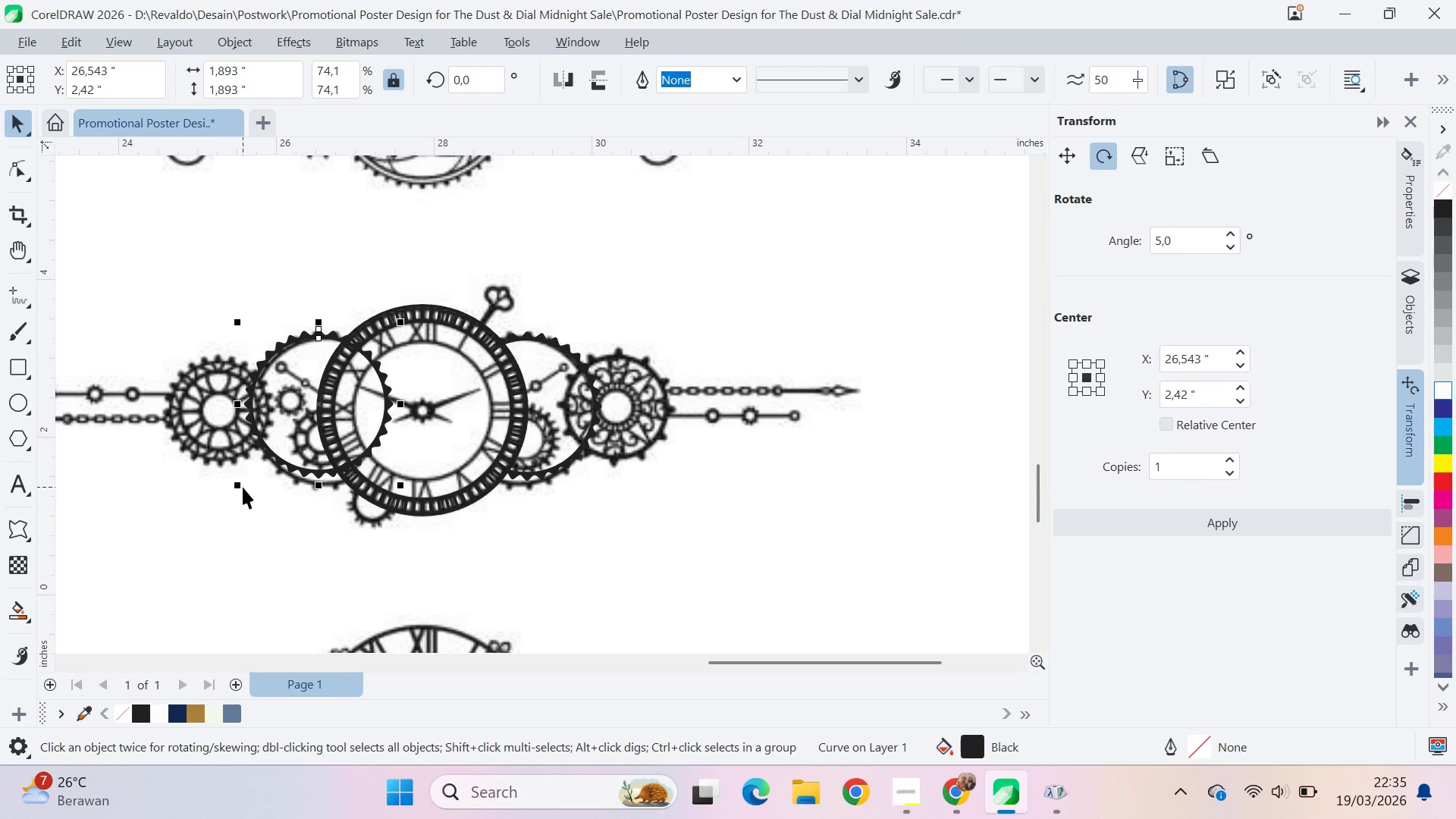 
left_click_drag(start_coordinate=[239, 487], to_coordinate=[209, 501])
 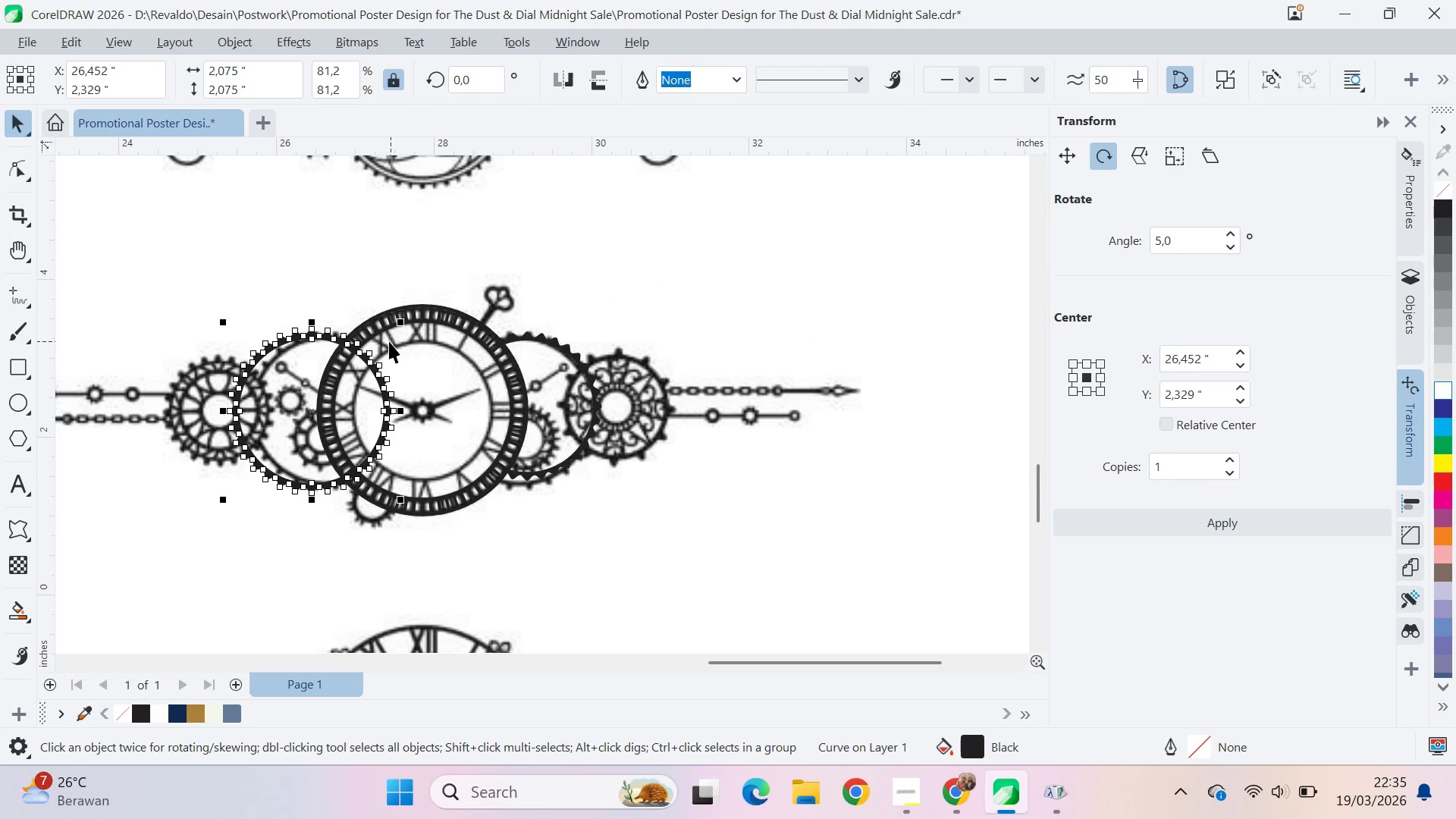 
hold_key(key=ShiftLeft, duration=0.89)
left_click([508, 350])
 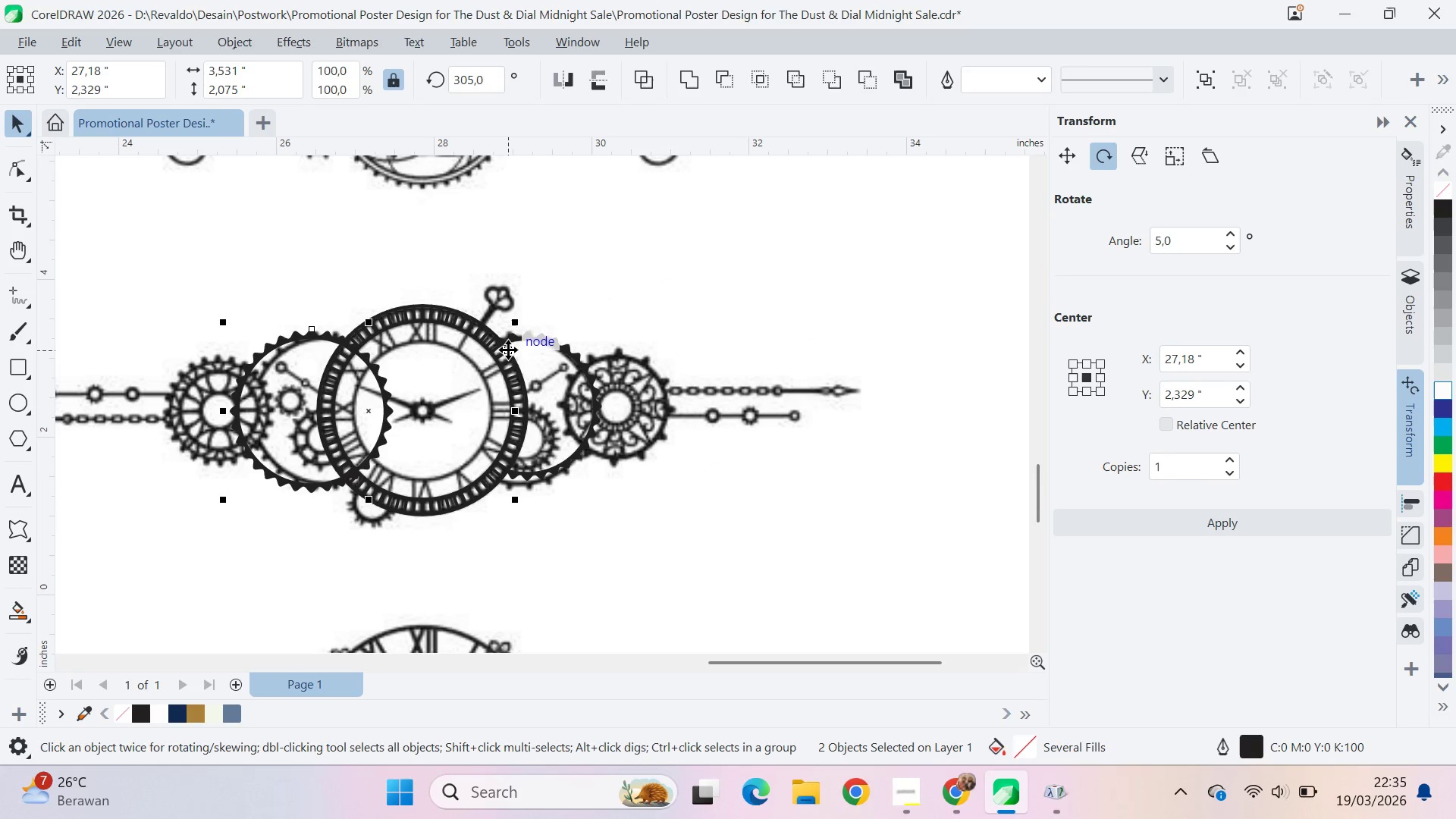 
key(E)
 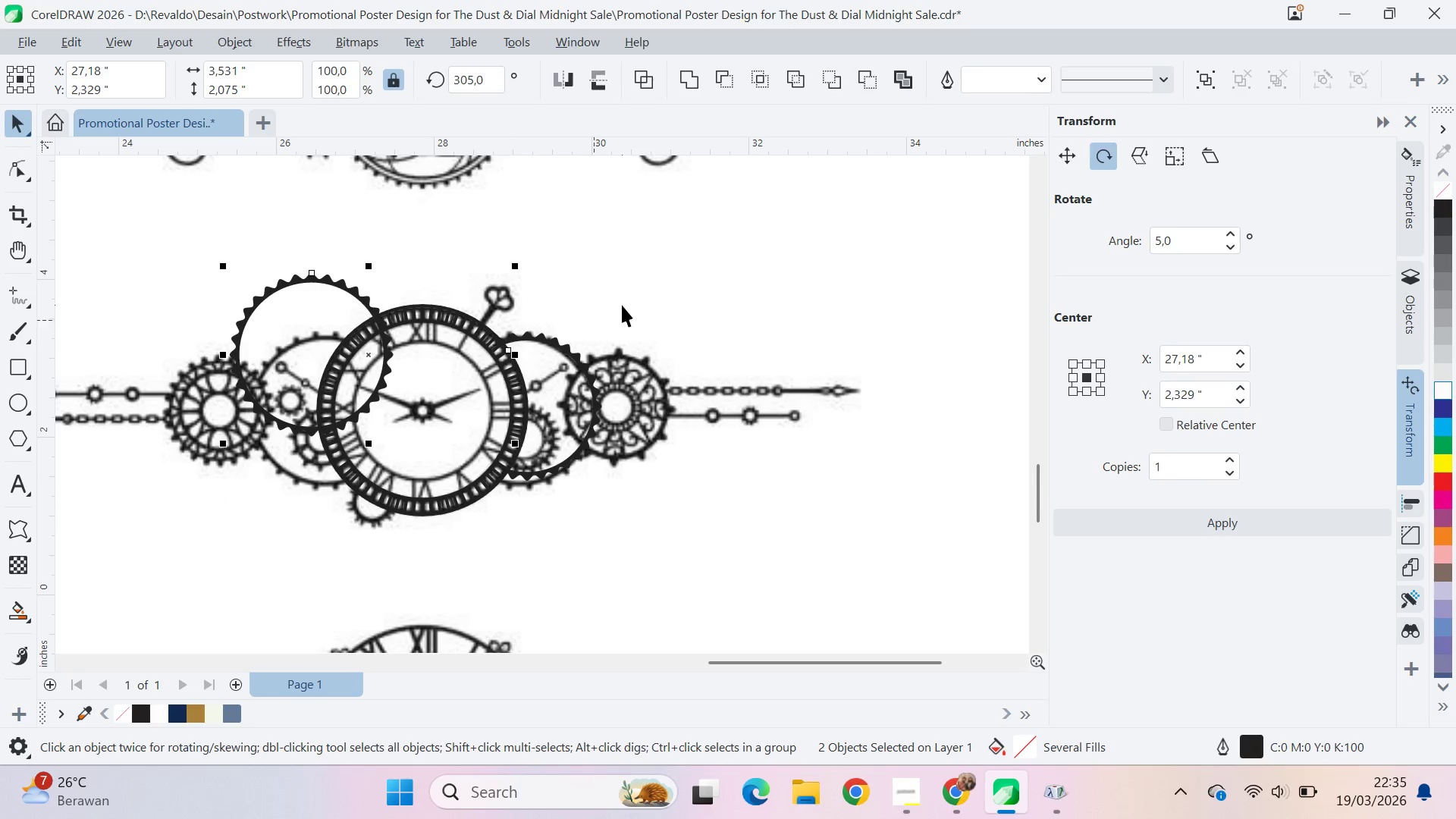 
left_click([622, 304])
 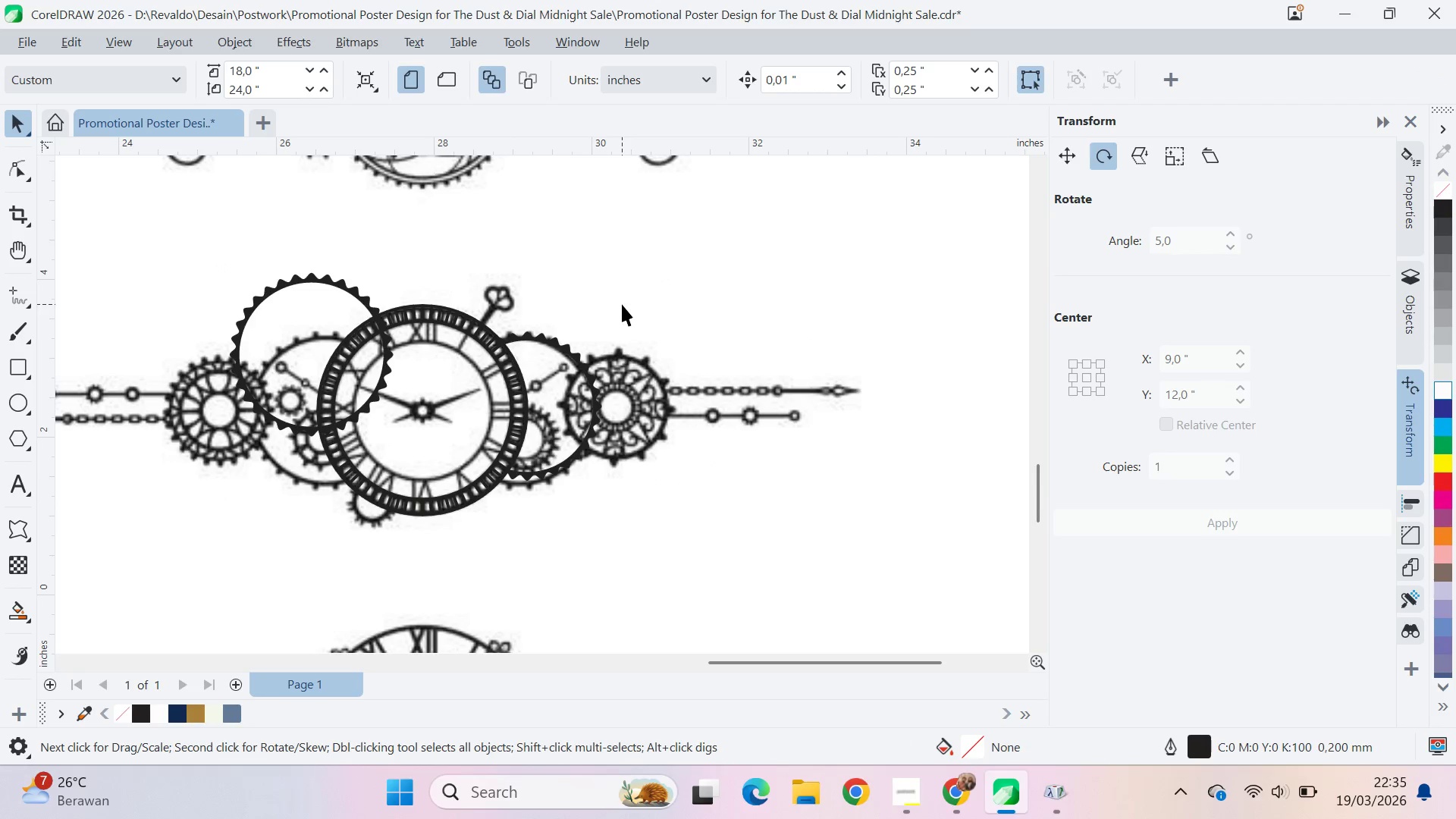 
key(Control+Z)
 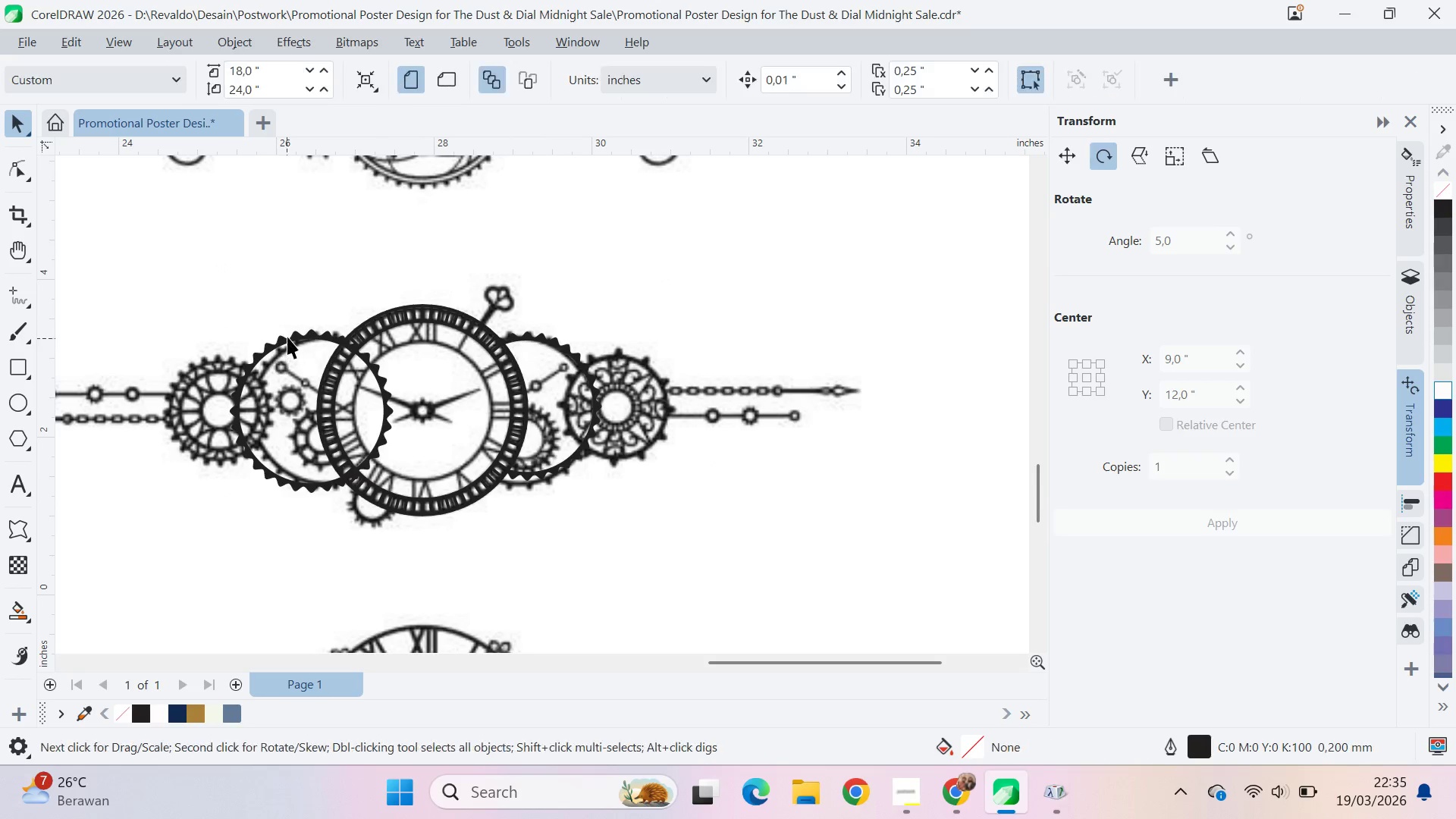 
hold_key(key=ShiftLeft, duration=0.88)
left_click([419, 388])
 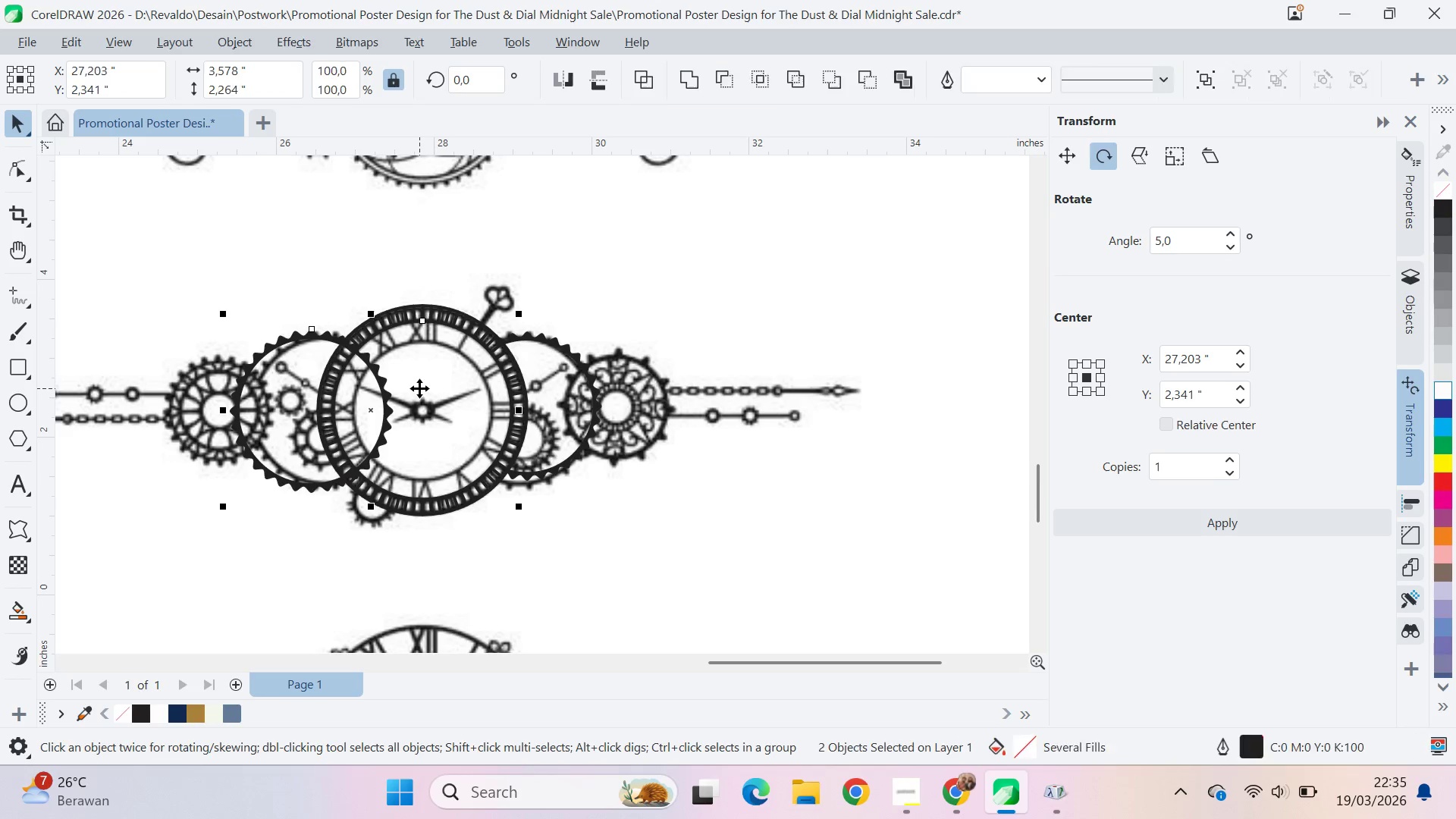 
key(E)
 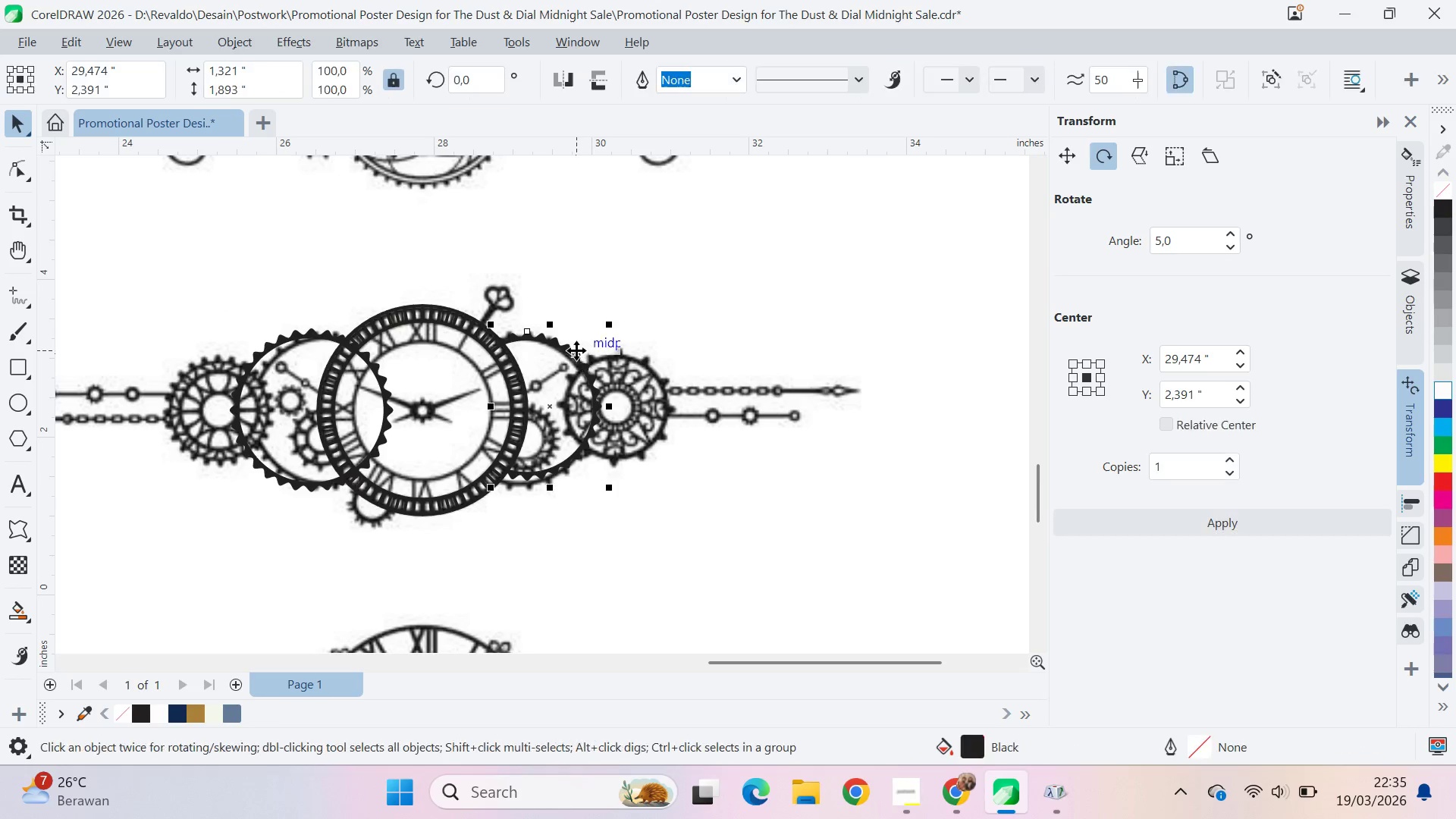 
hold_key(key=ShiftLeft, duration=0.41)
left_click([439, 377])
 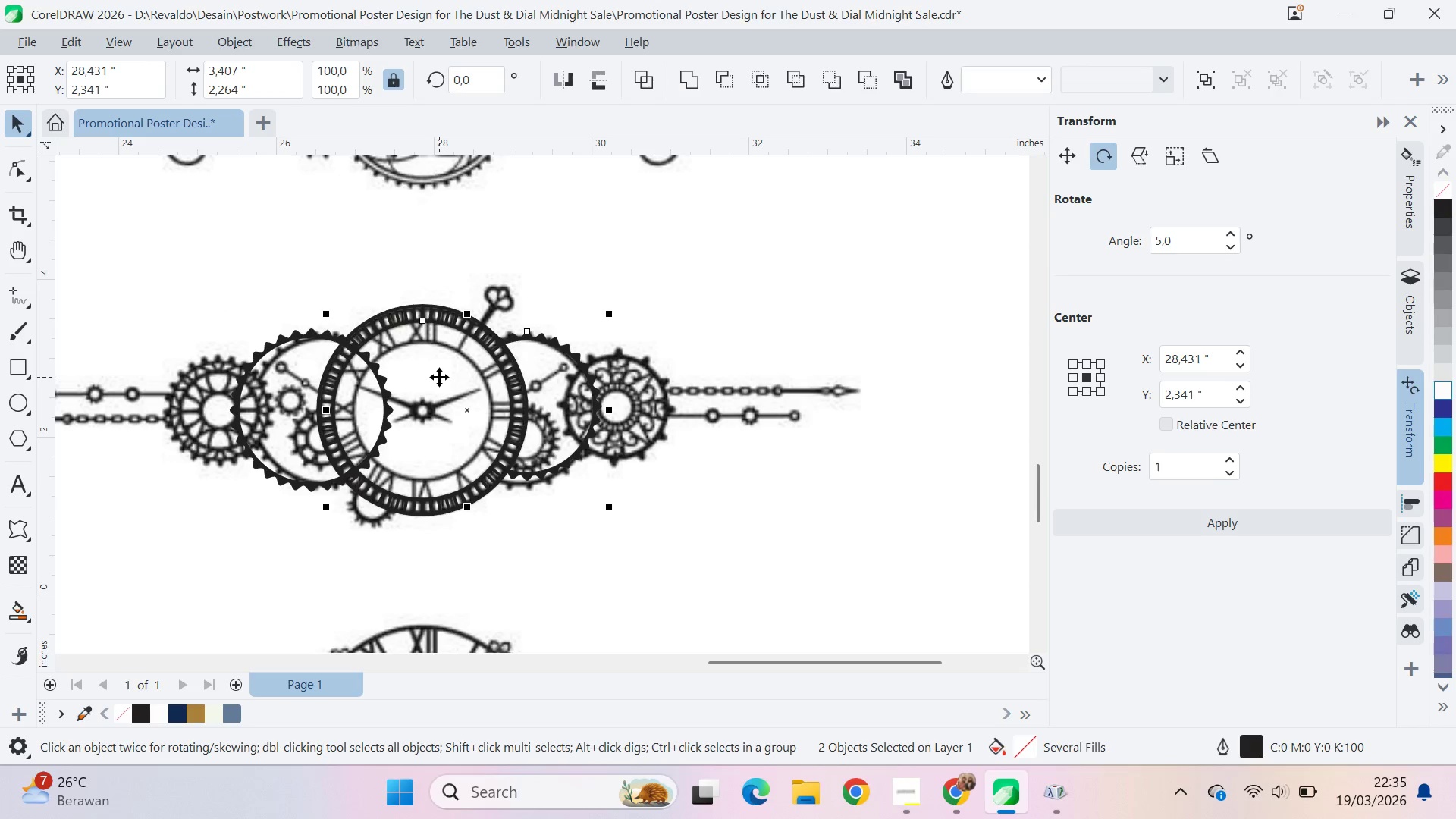 
key(E)
 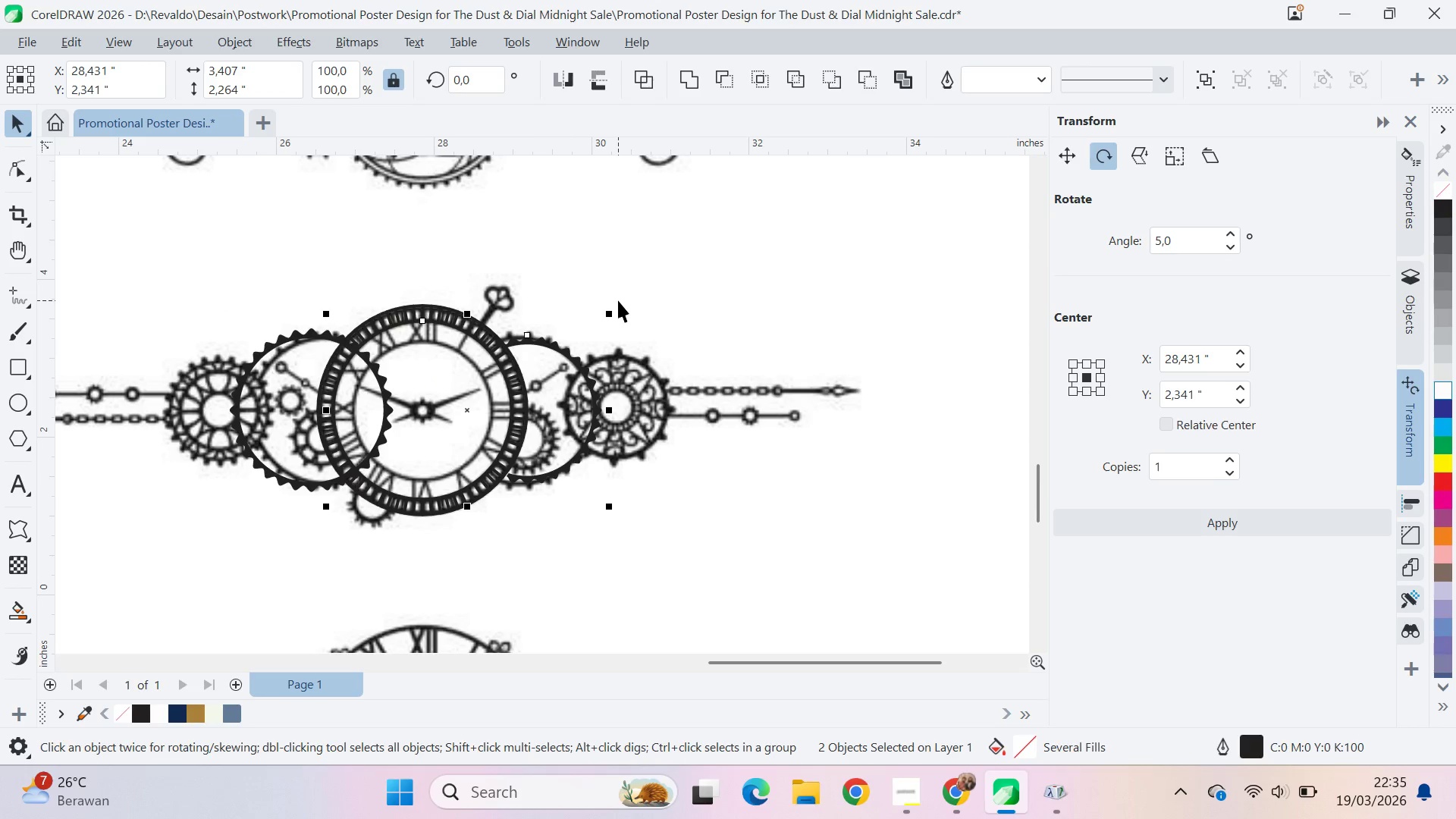 
hold_key(key=ControlLeft, duration=0.31)
 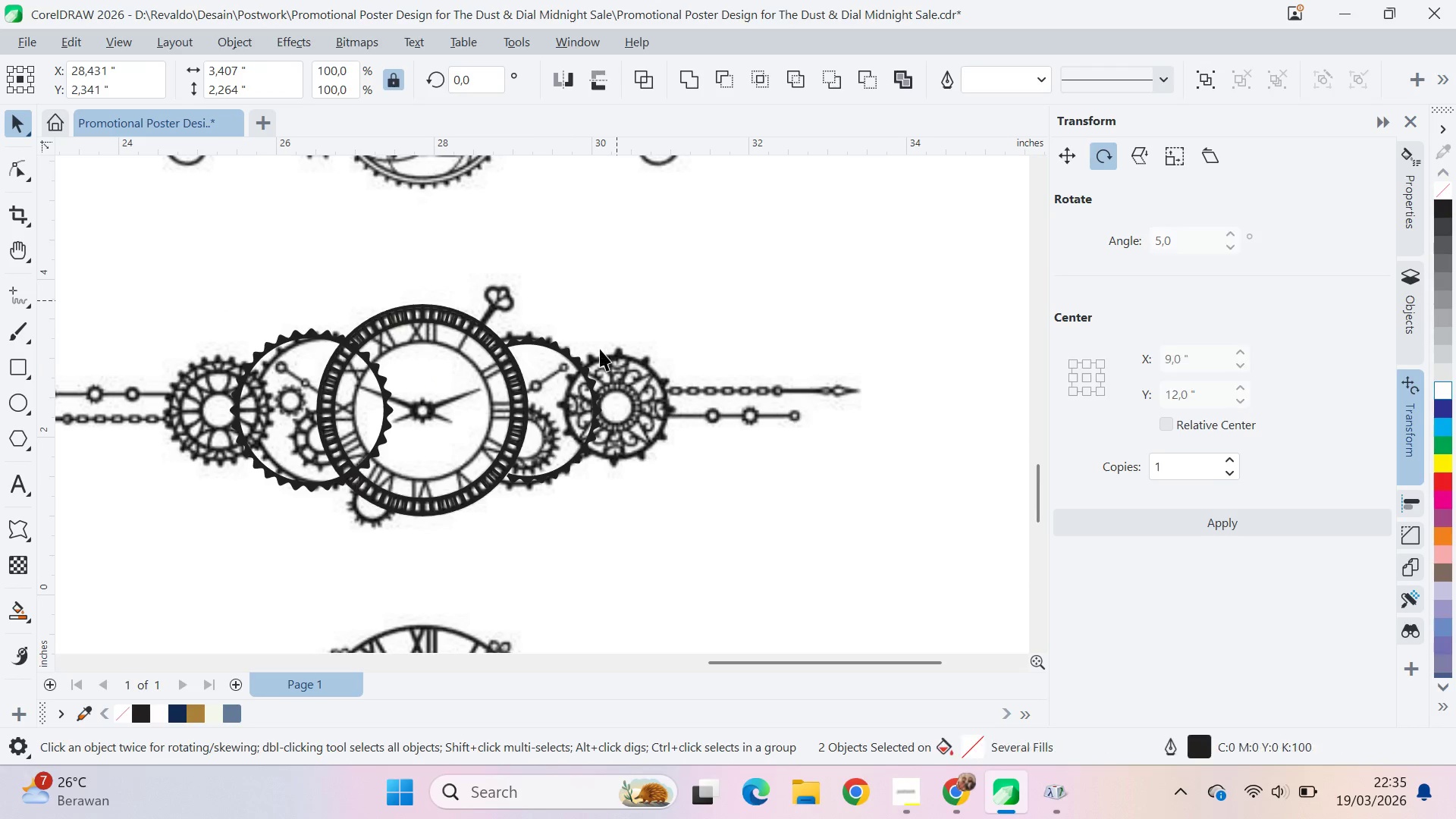 
double_click([581, 367])
 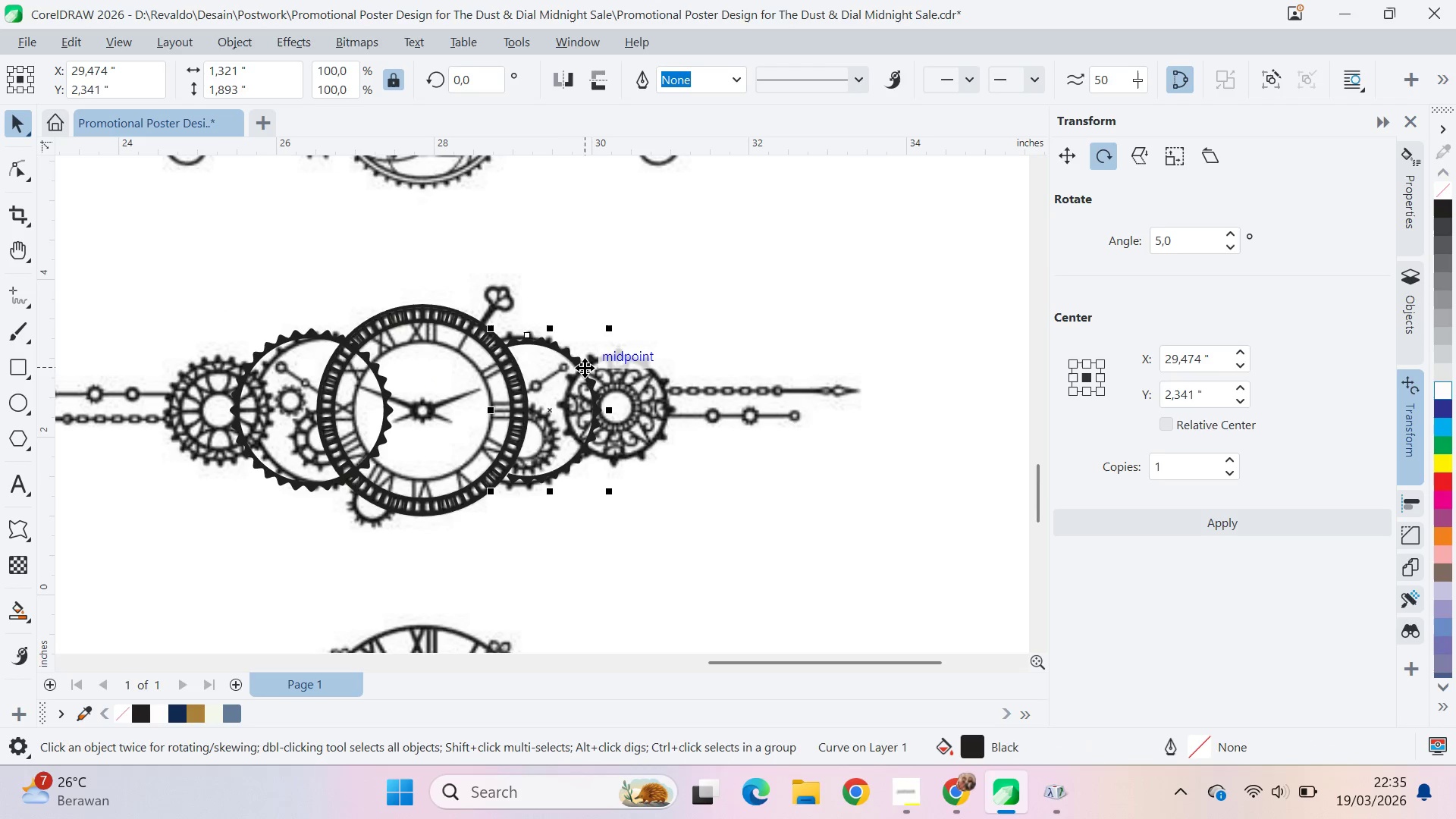 
key(Delete)
 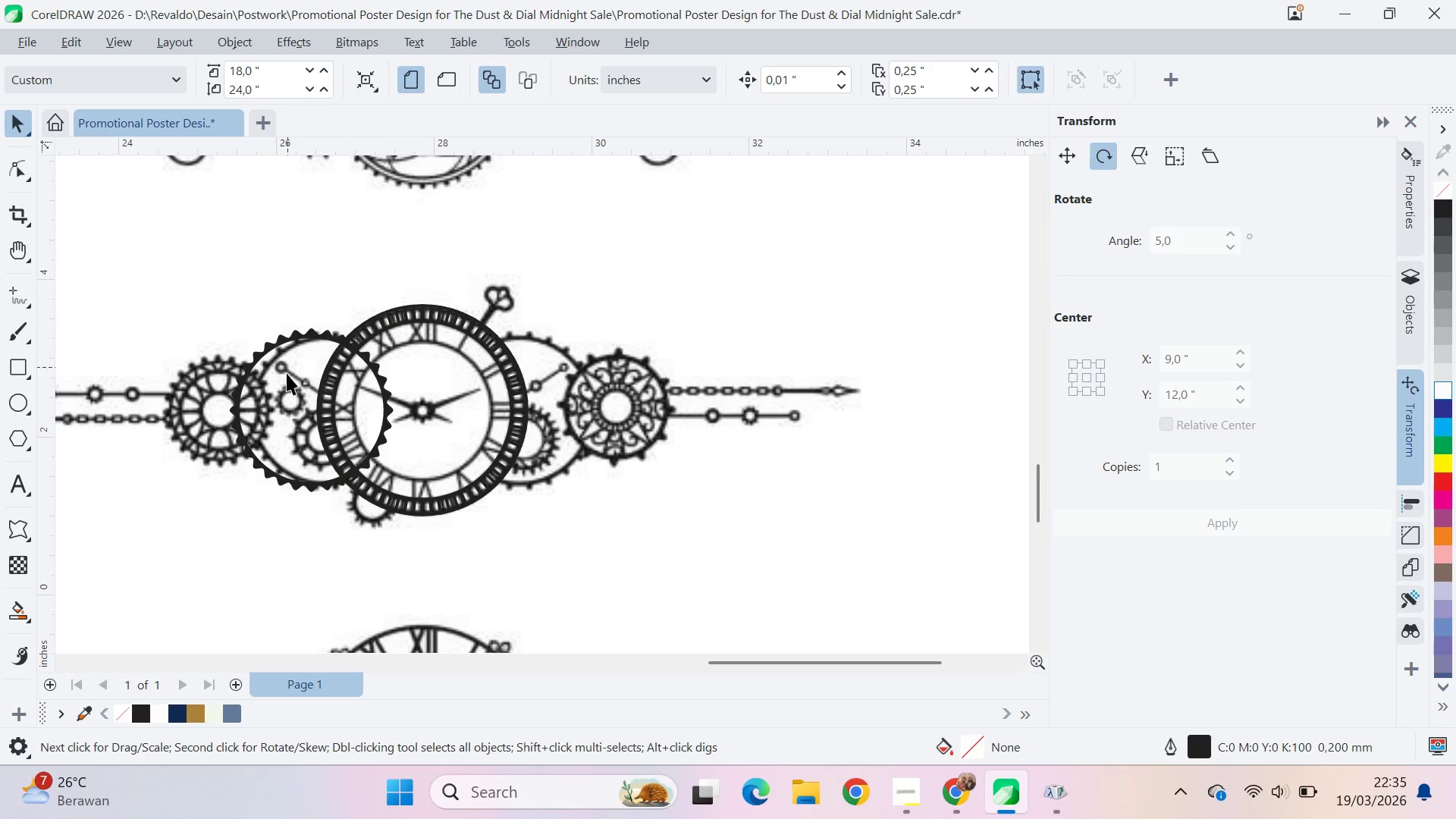 
left_click_drag(start_coordinate=[321, 392], to_coordinate=[312, 392])
 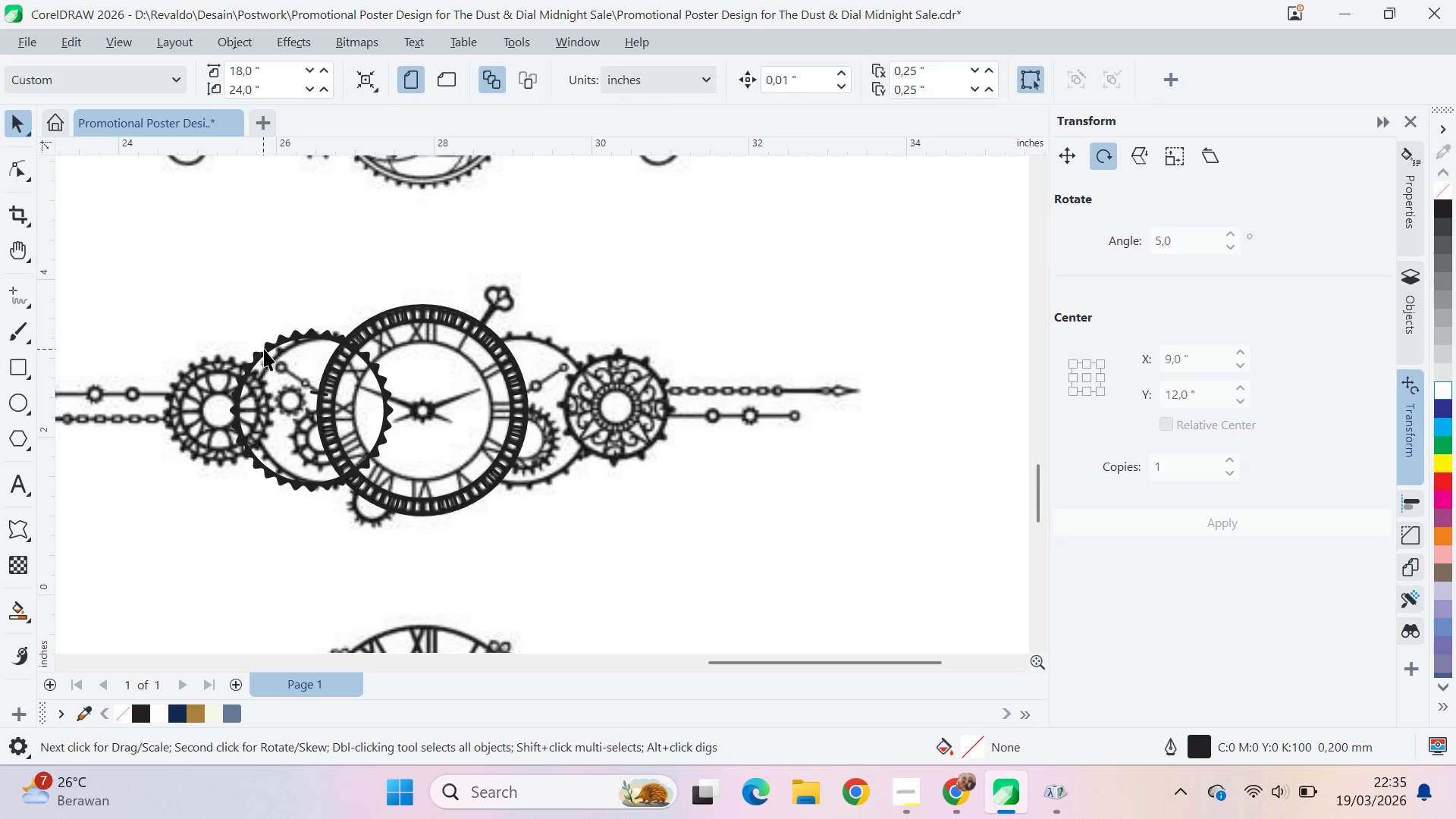 
key(Control+ControlLeft)
 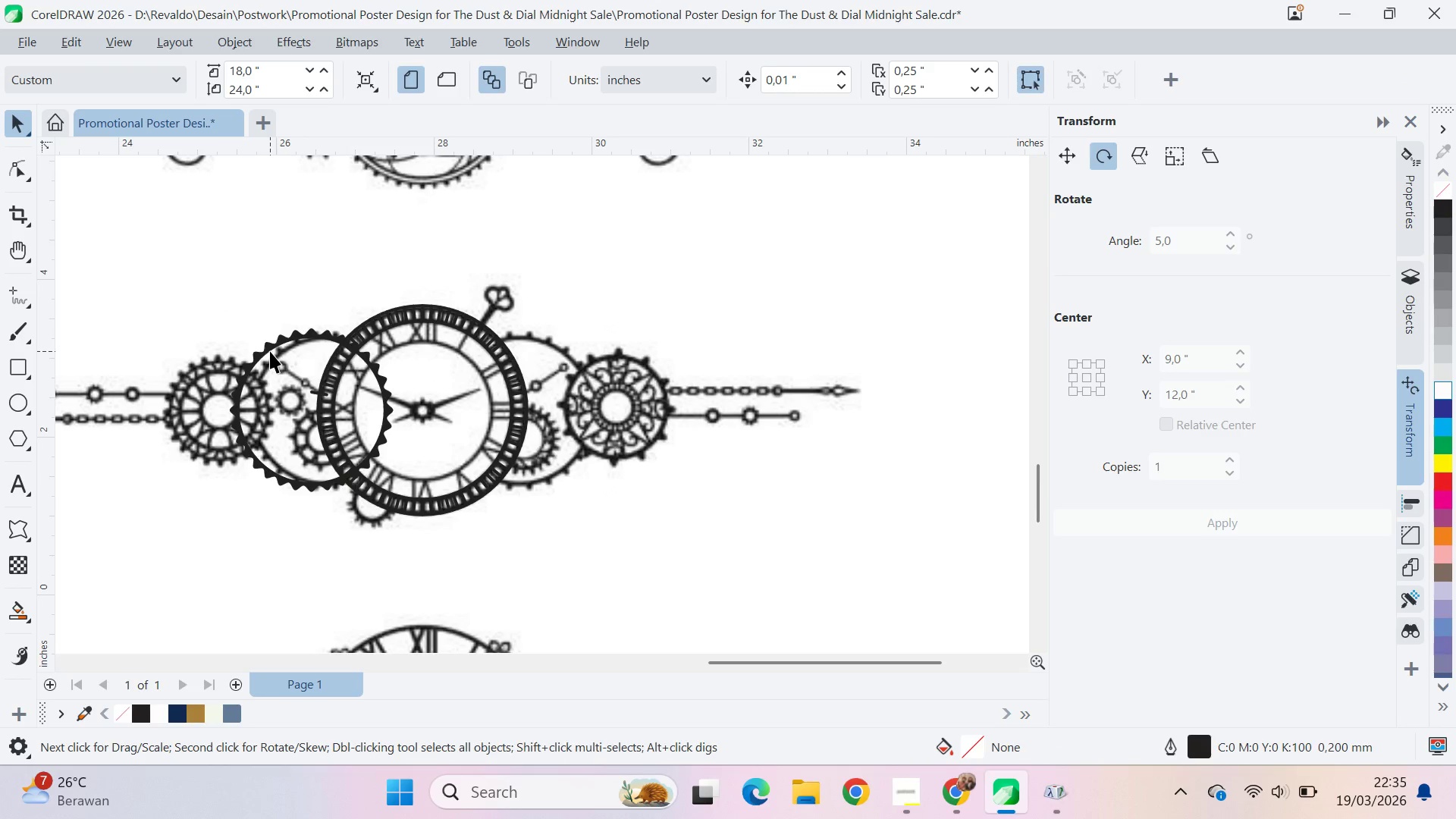 
key(Control+Z)
 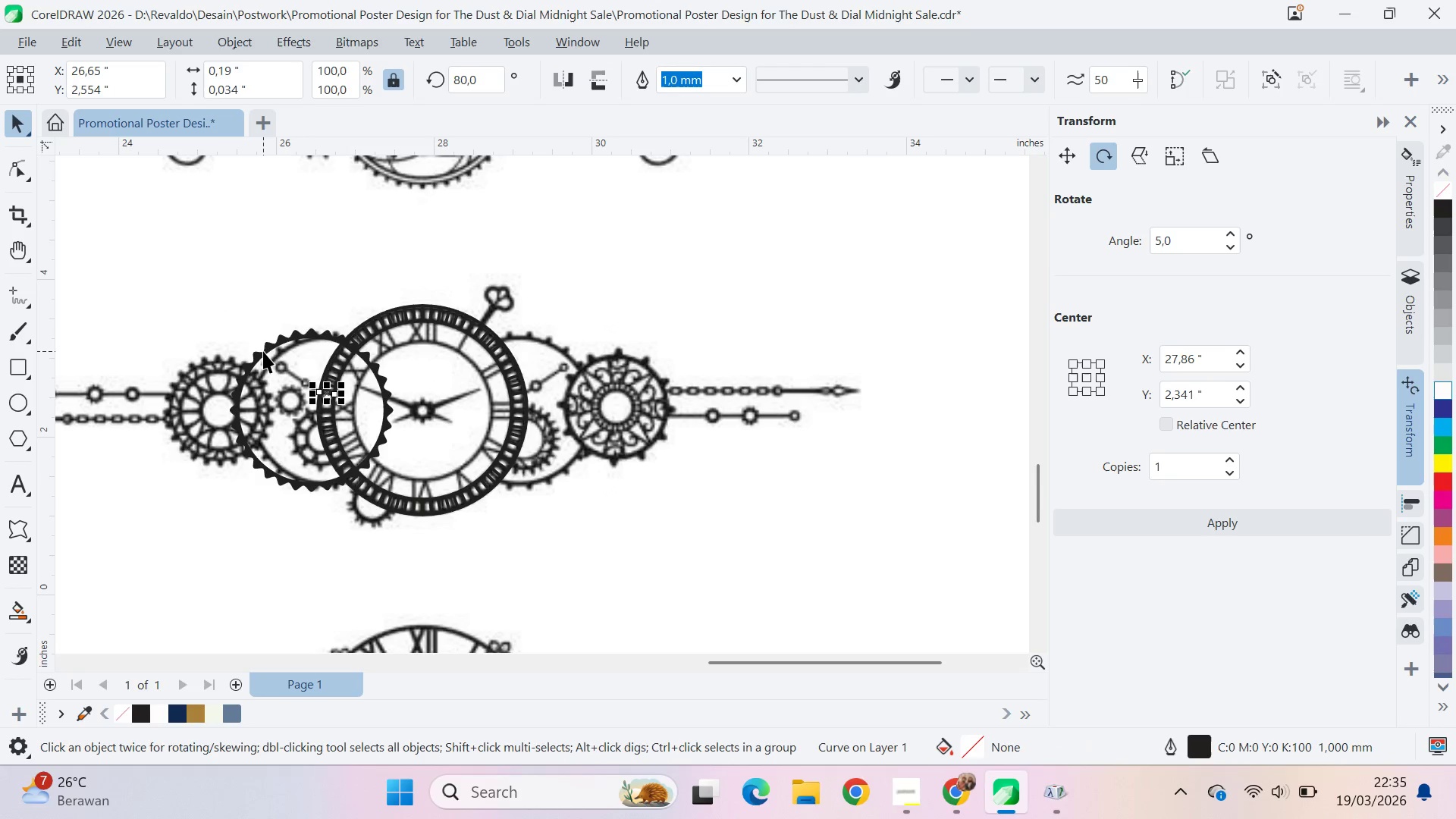 
left_click([263, 351])
 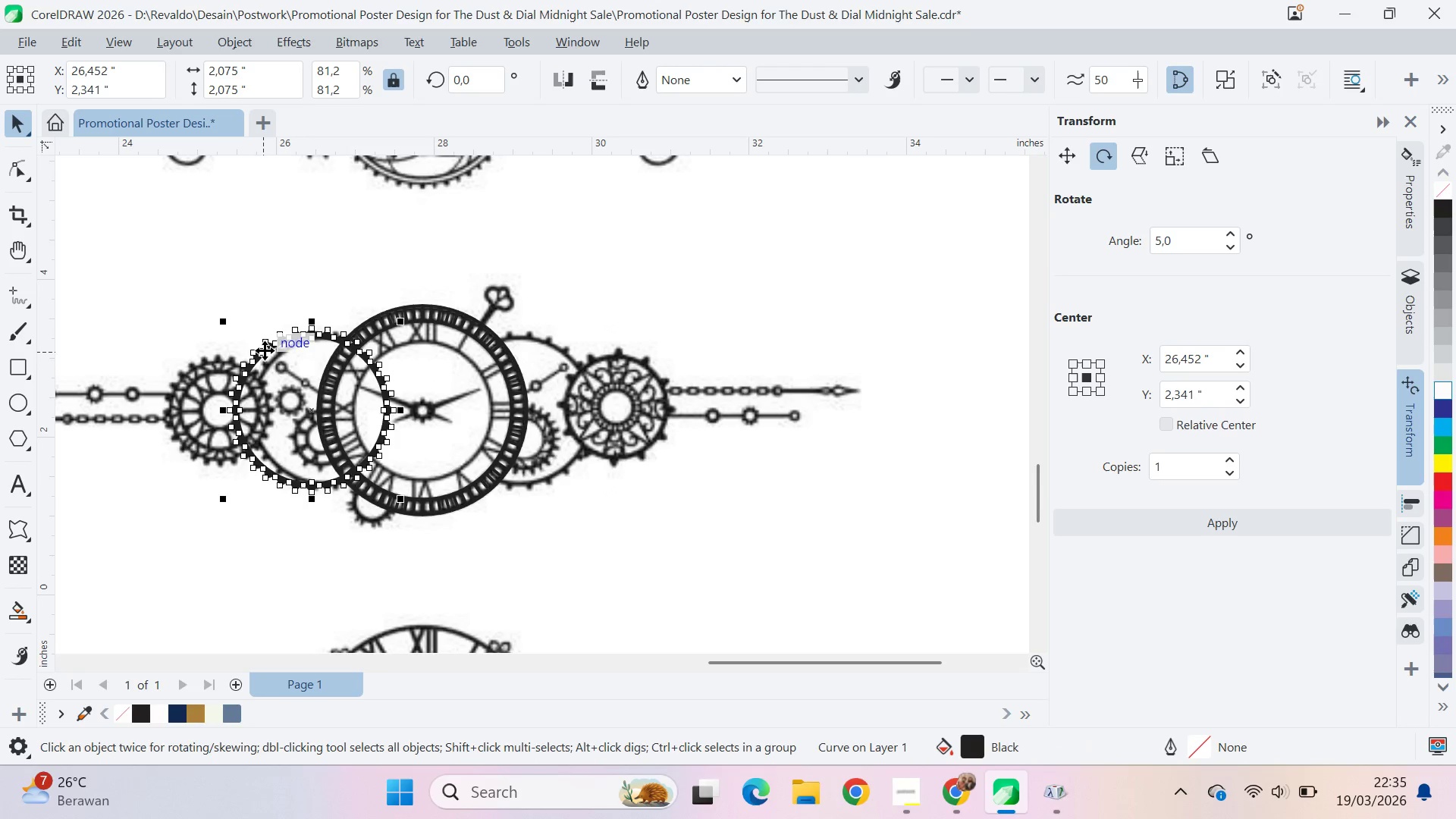 
left_click_drag(start_coordinate=[265, 350], to_coordinate=[481, 353])
 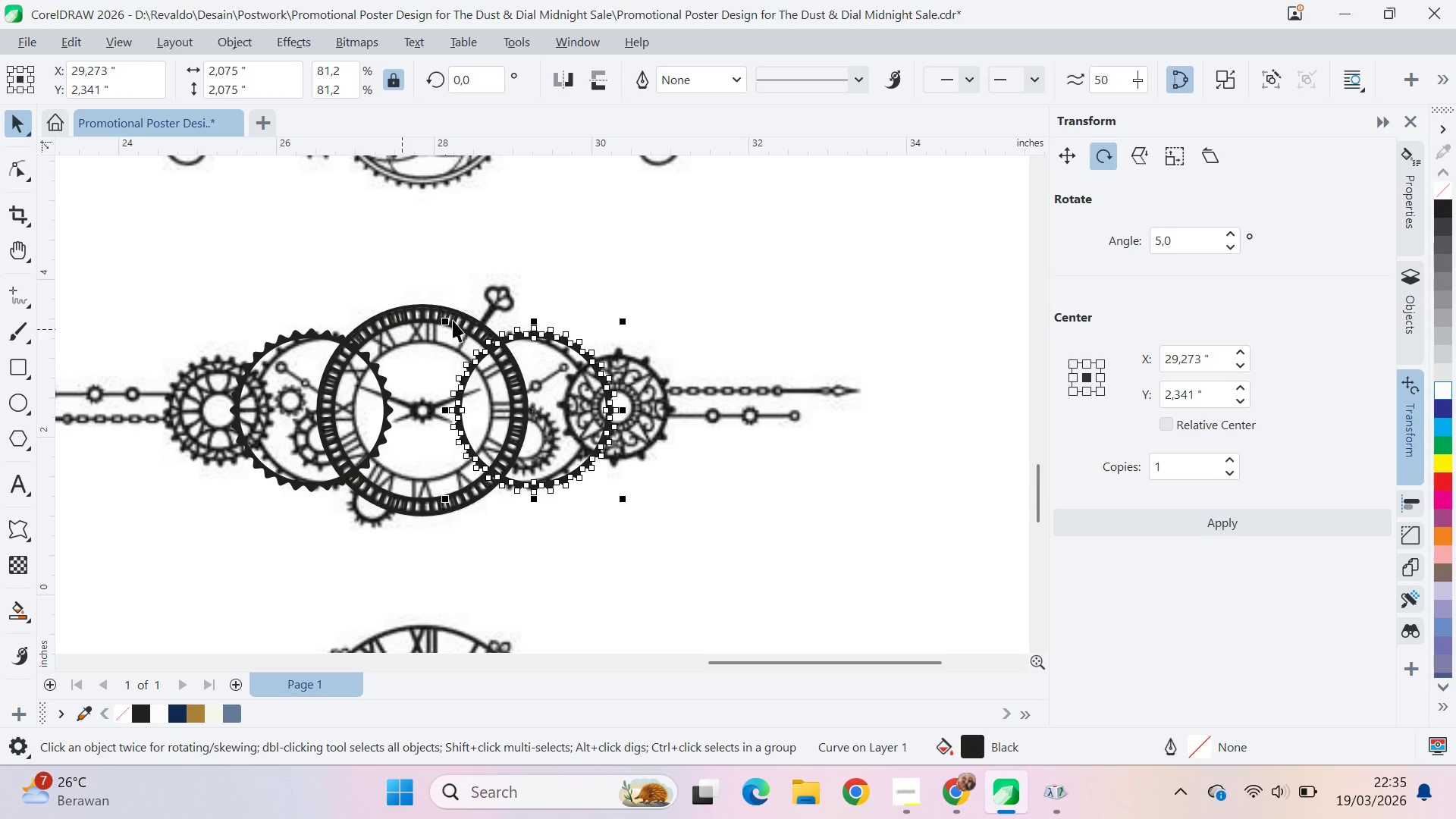 
hold_key(key=ShiftLeft, duration=1.52)
 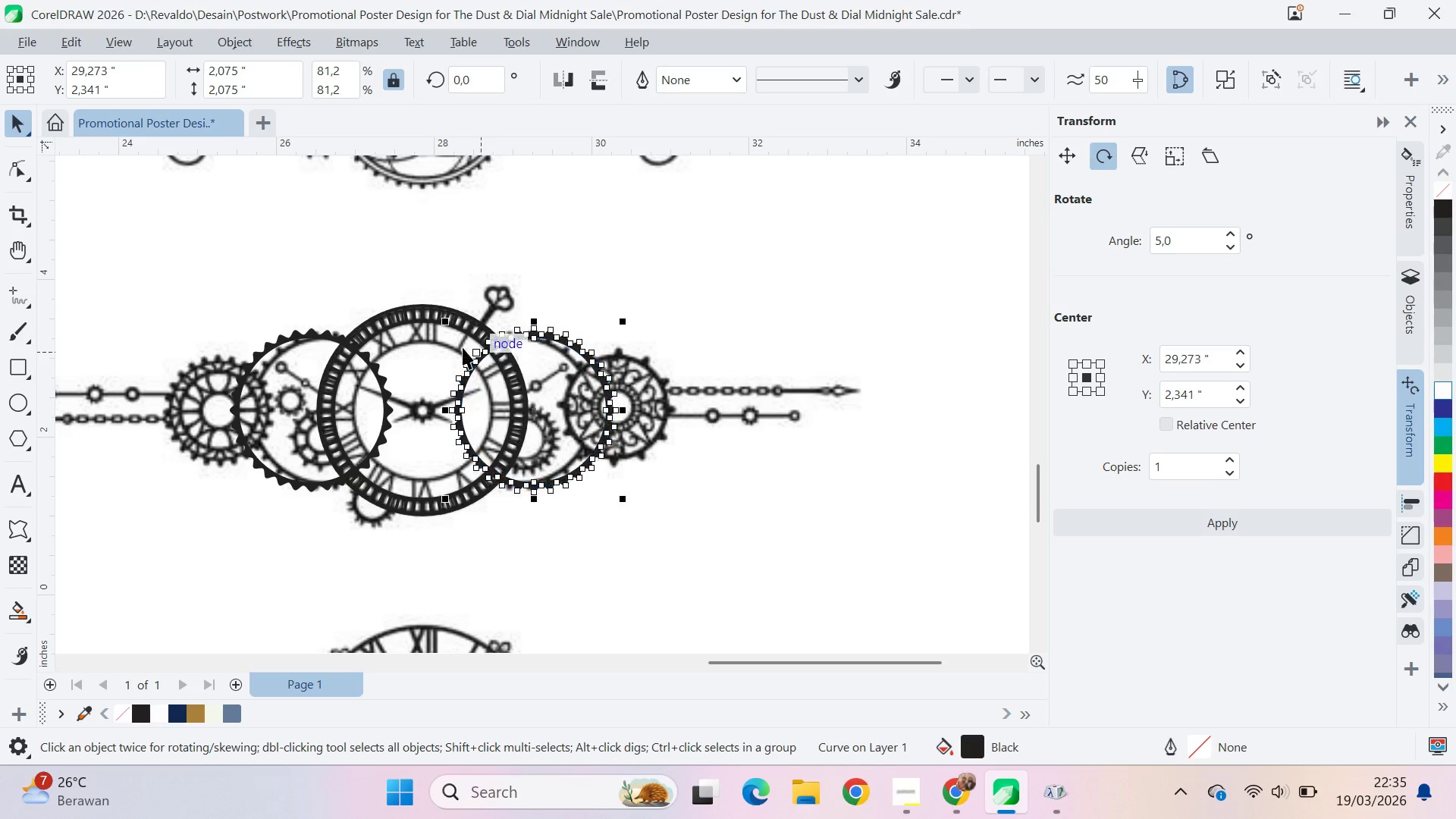 
hold_key(key=ShiftLeft, duration=0.48)
 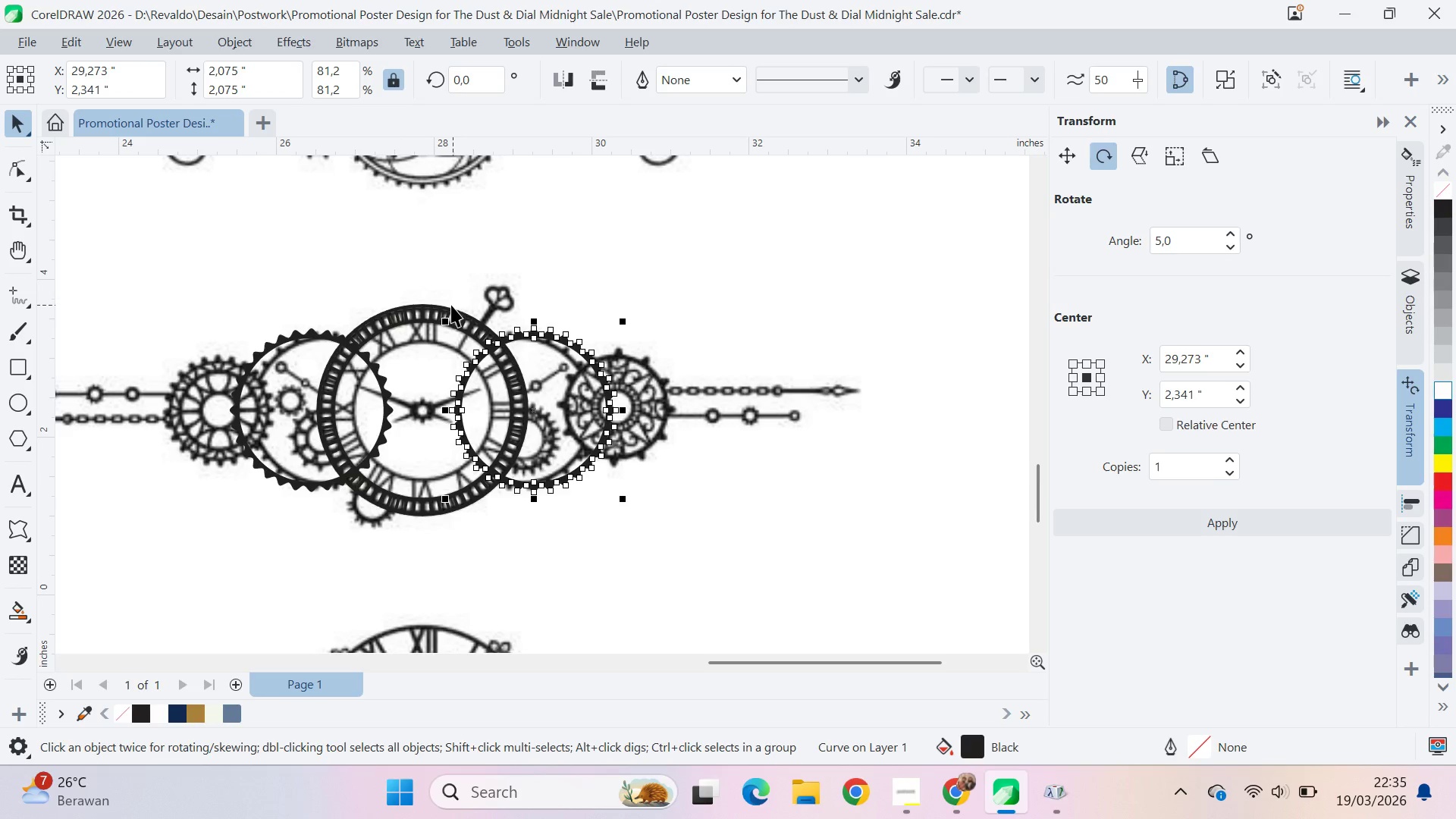 
left_click([450, 306])
 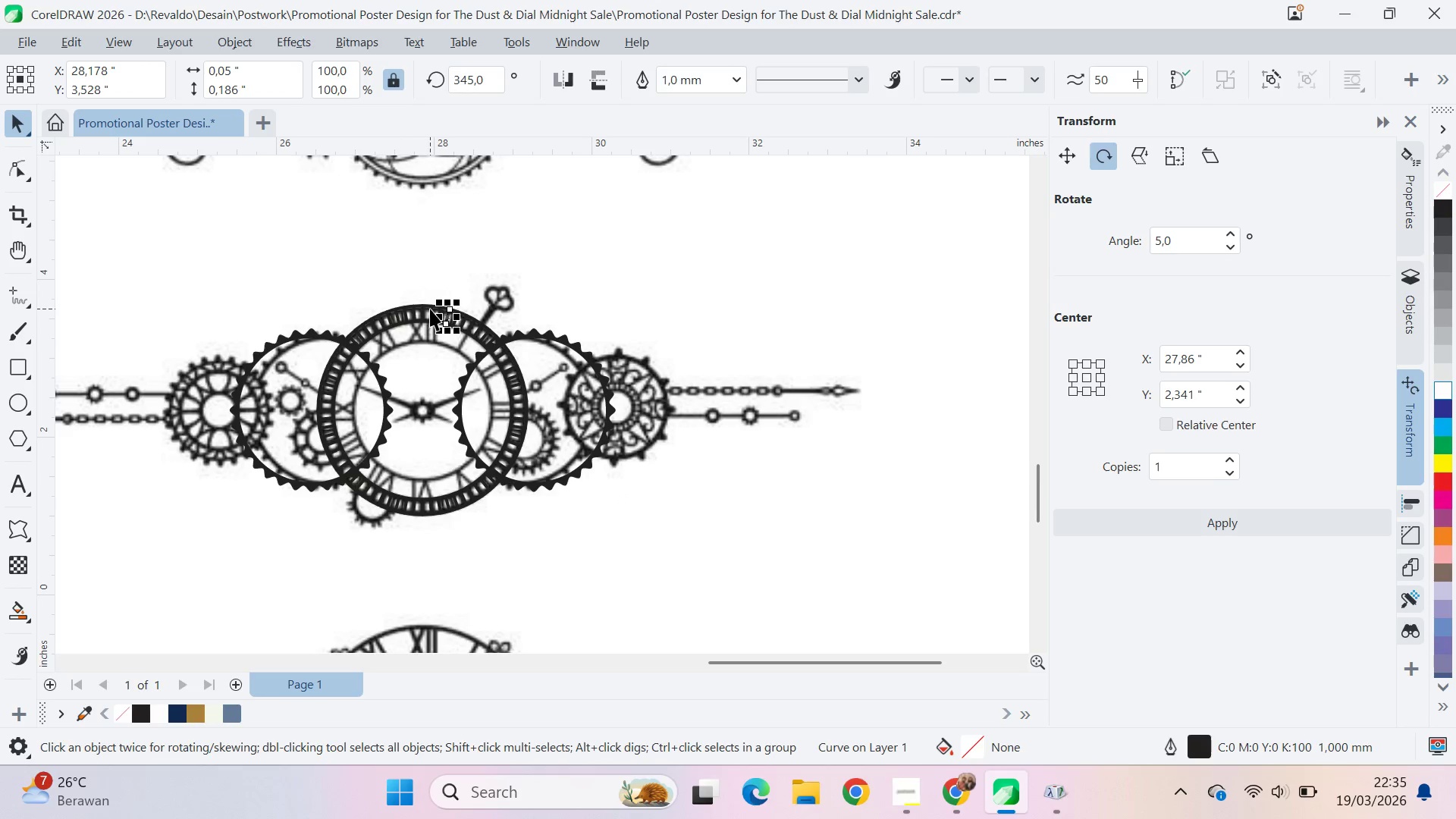 
left_click([429, 307])
 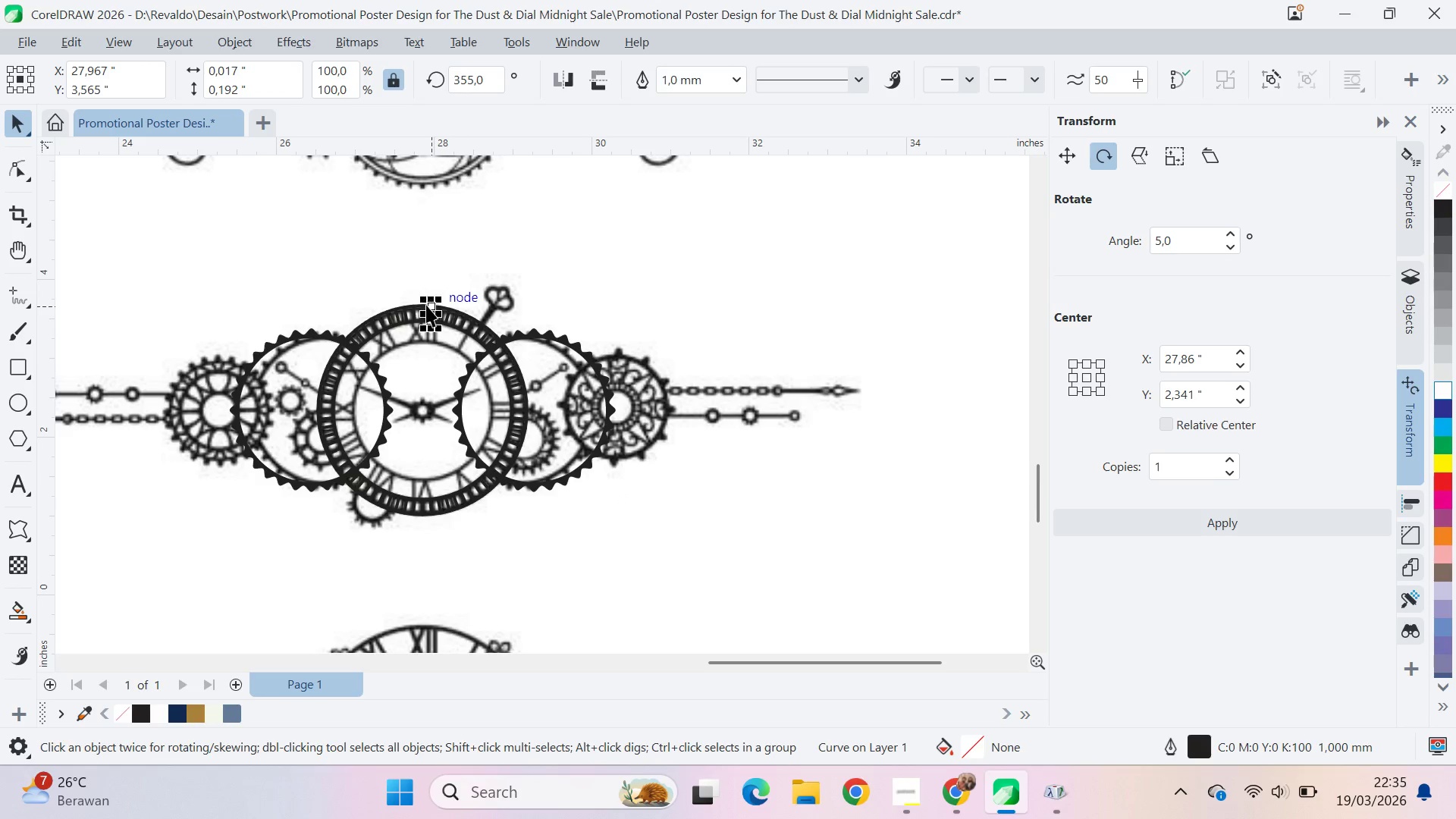 
left_click([425, 305])
 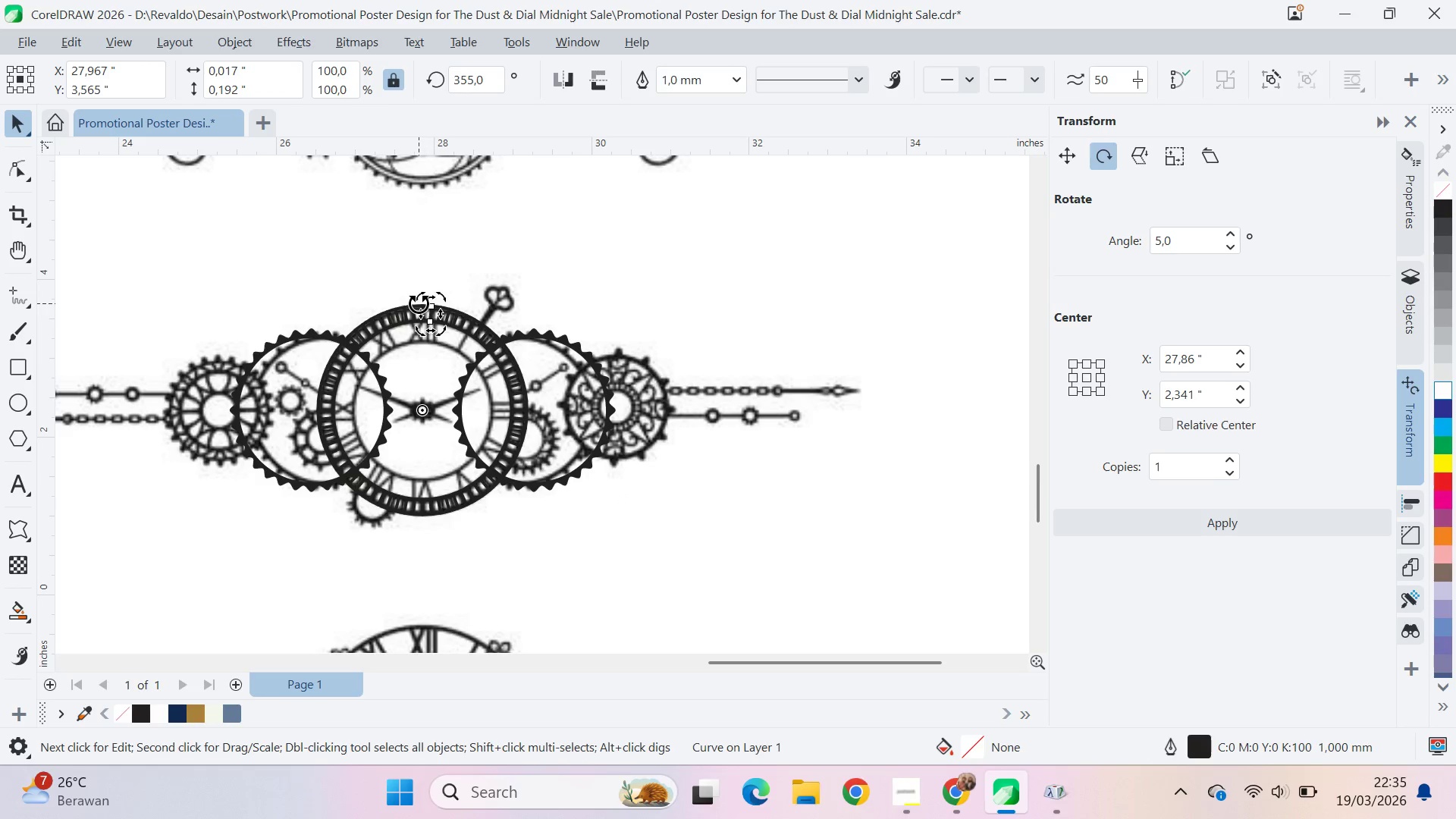 
left_click([419, 303])
 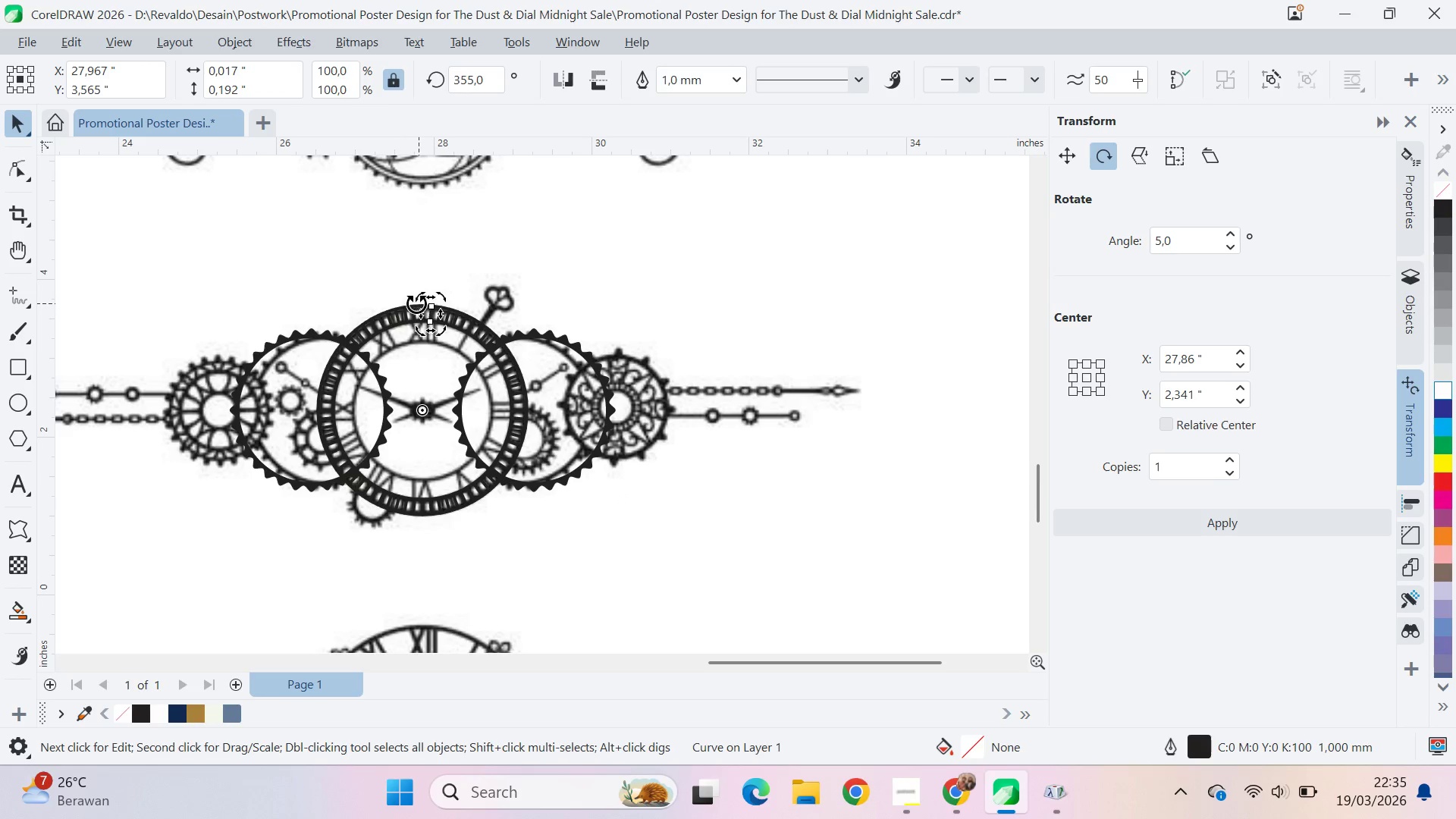 
left_click([410, 303])
 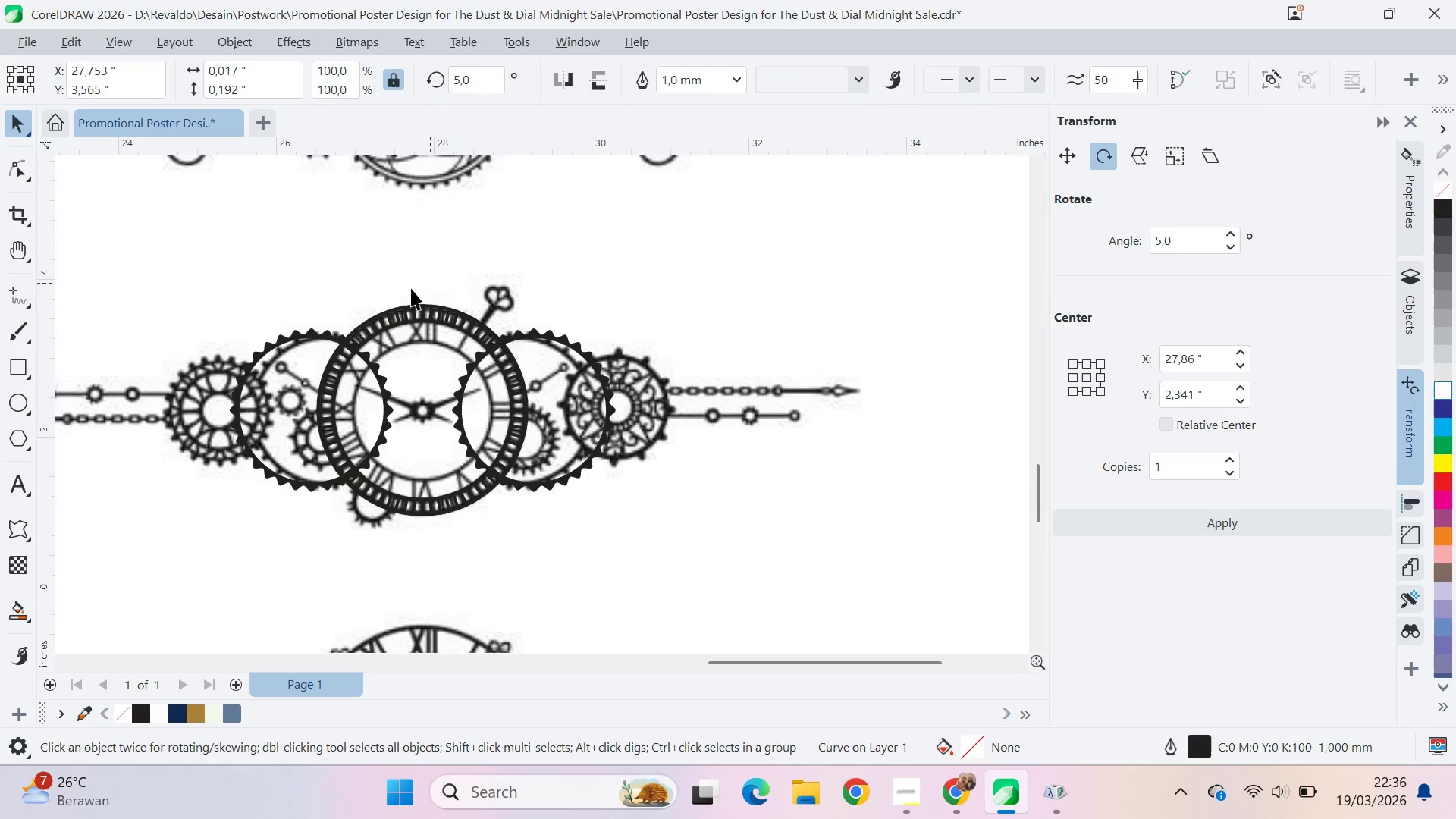 
scroll: coordinate [417, 319], scroll_direction: up, amount: 12.0
 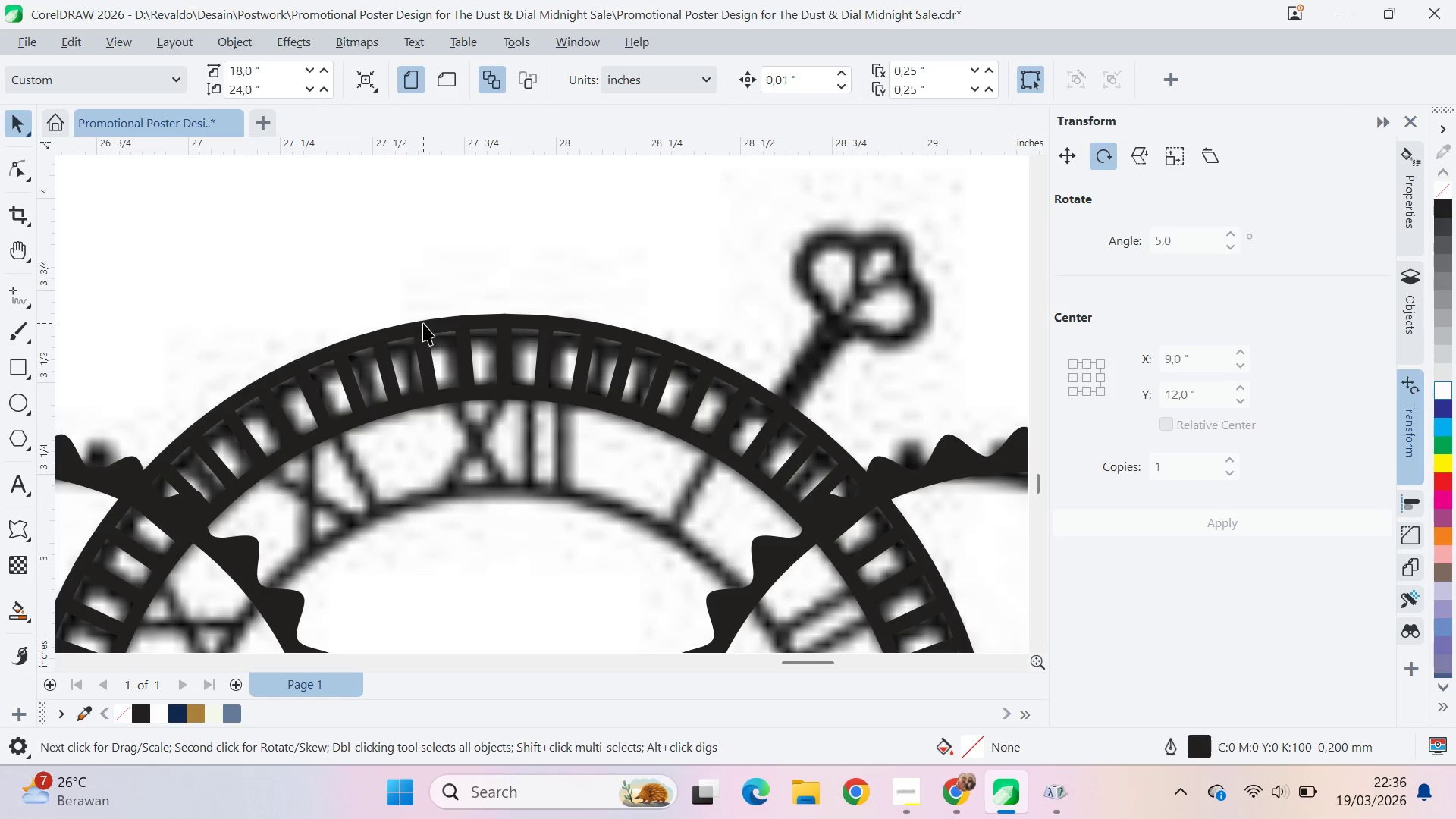 
left_click([434, 315])
 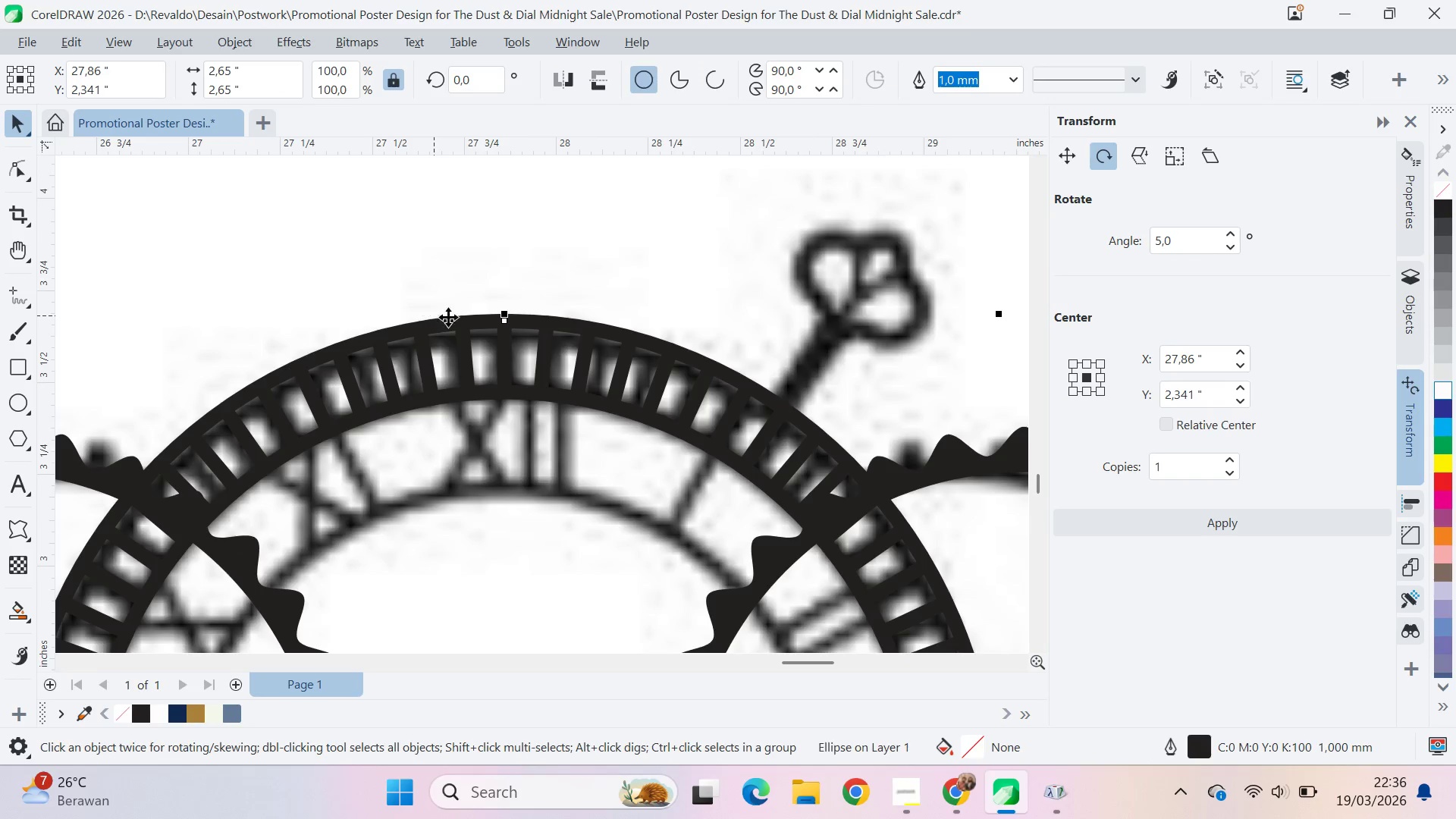 
hold_key(key=ShiftLeft, duration=0.36)
left_click([899, 435])
 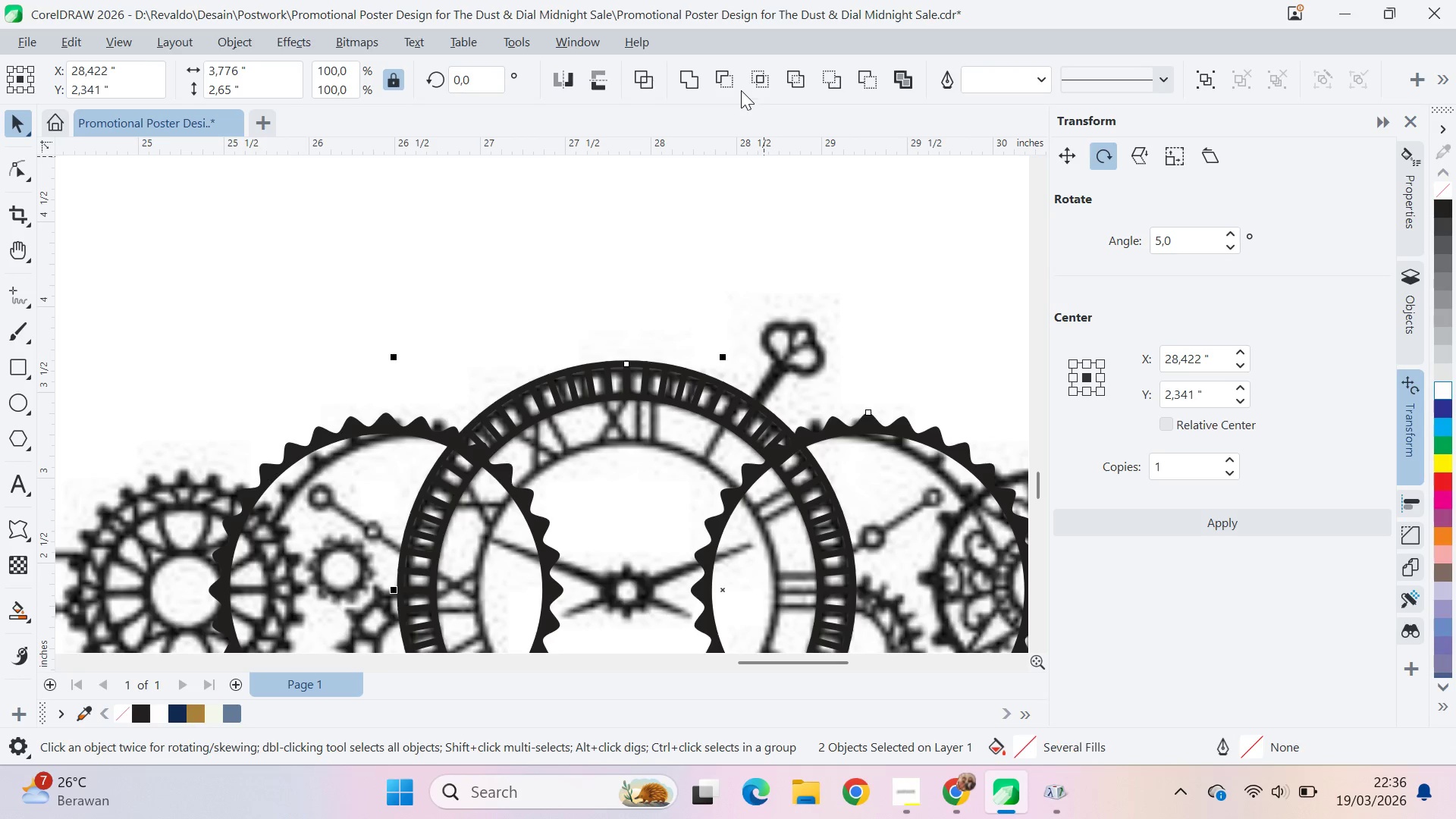 
scroll: coordinate [772, 416], scroll_direction: down, amount: 6.0
 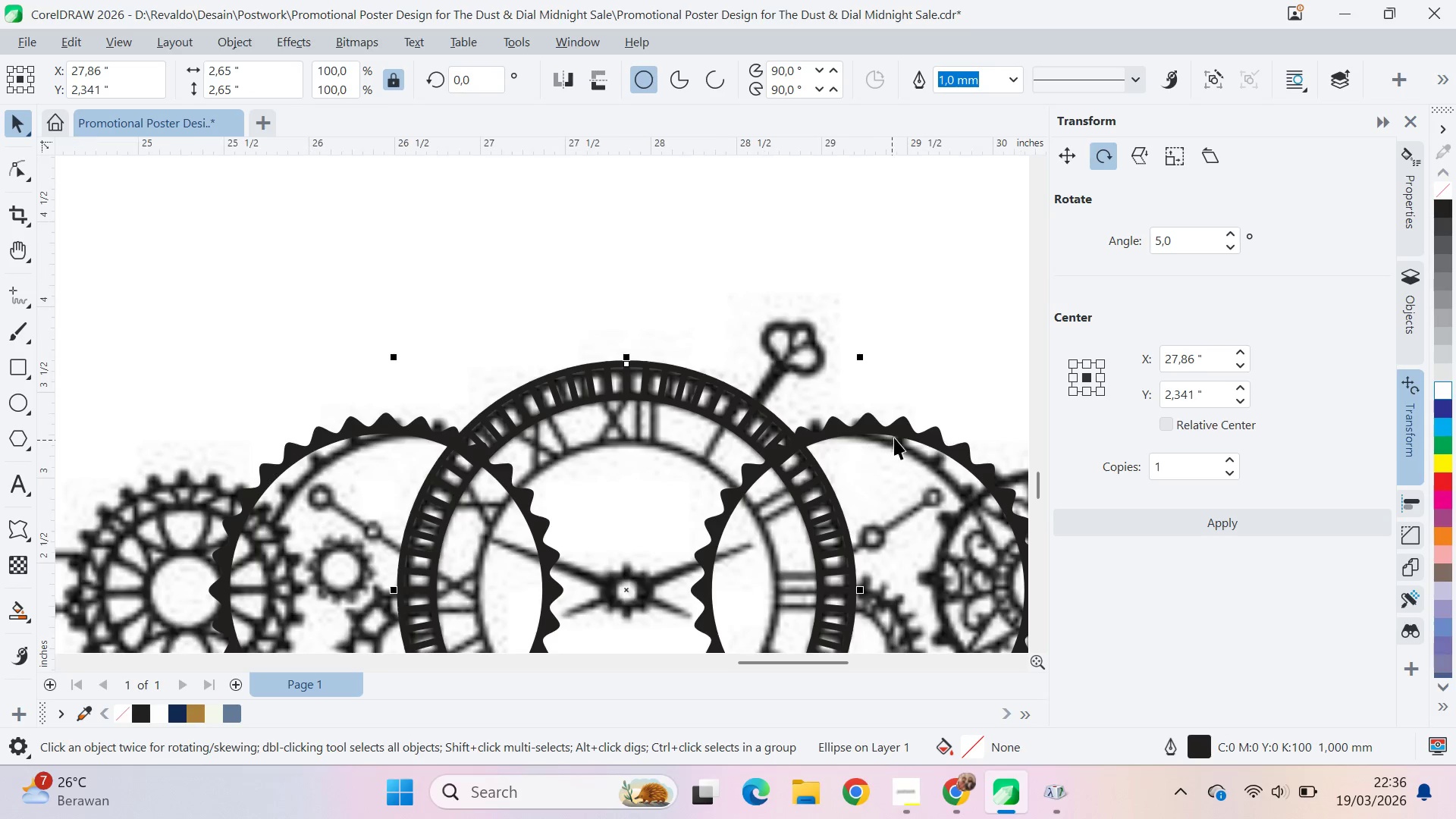 
left_click([731, 84])
 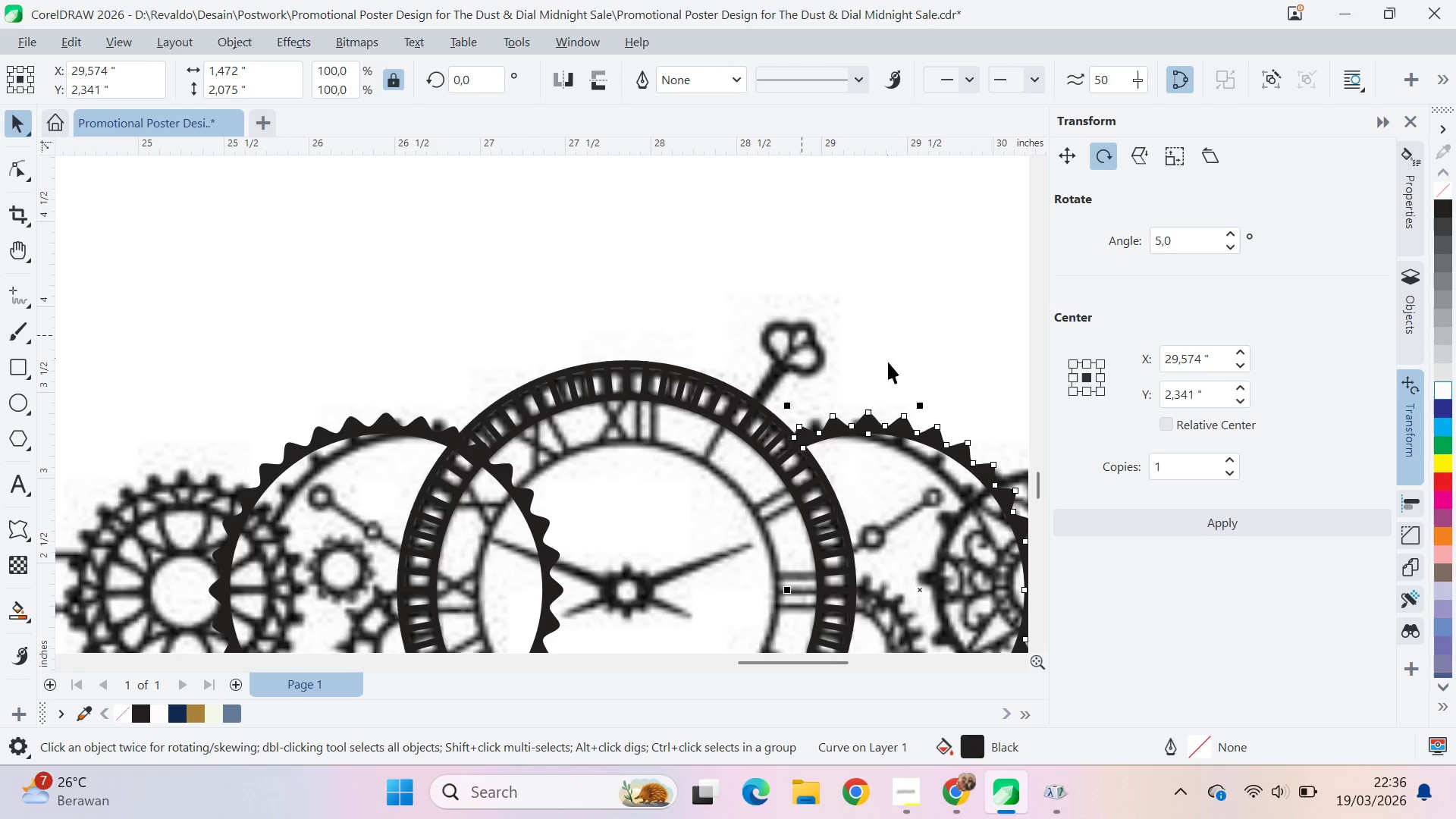 
left_click([846, 353])
 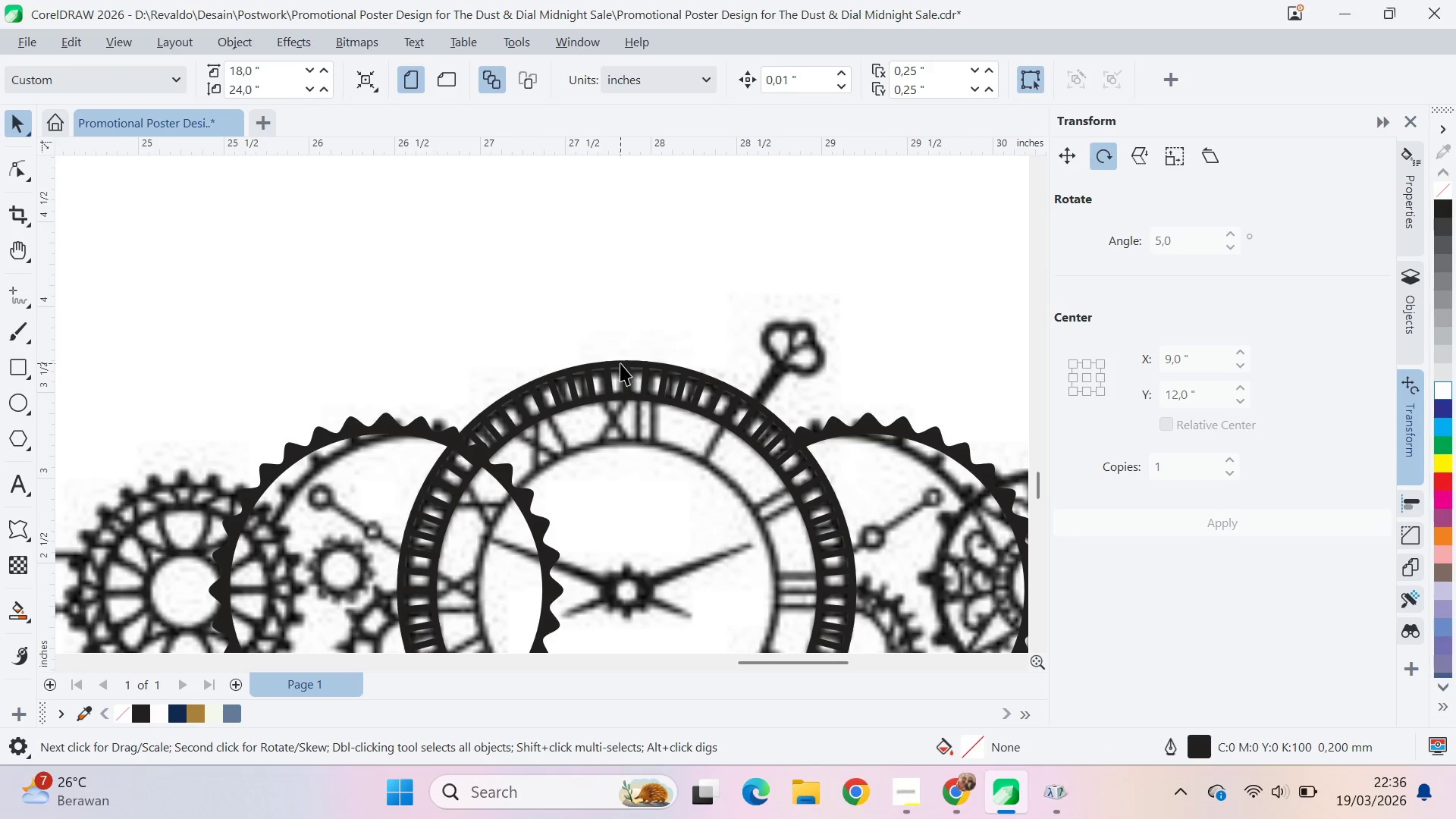 
left_click([617, 364])
 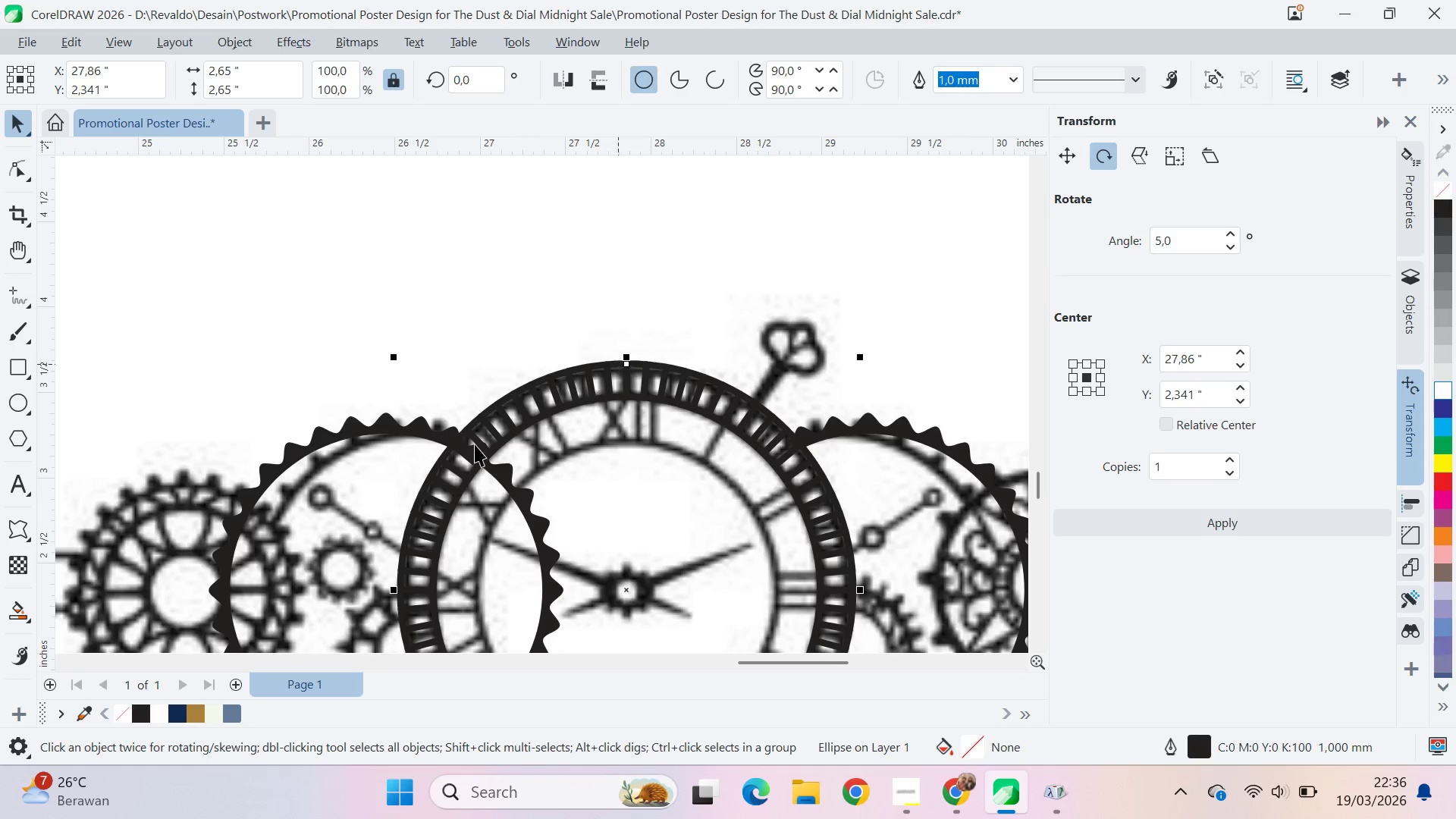 
hold_key(key=ShiftLeft, duration=0.66)
 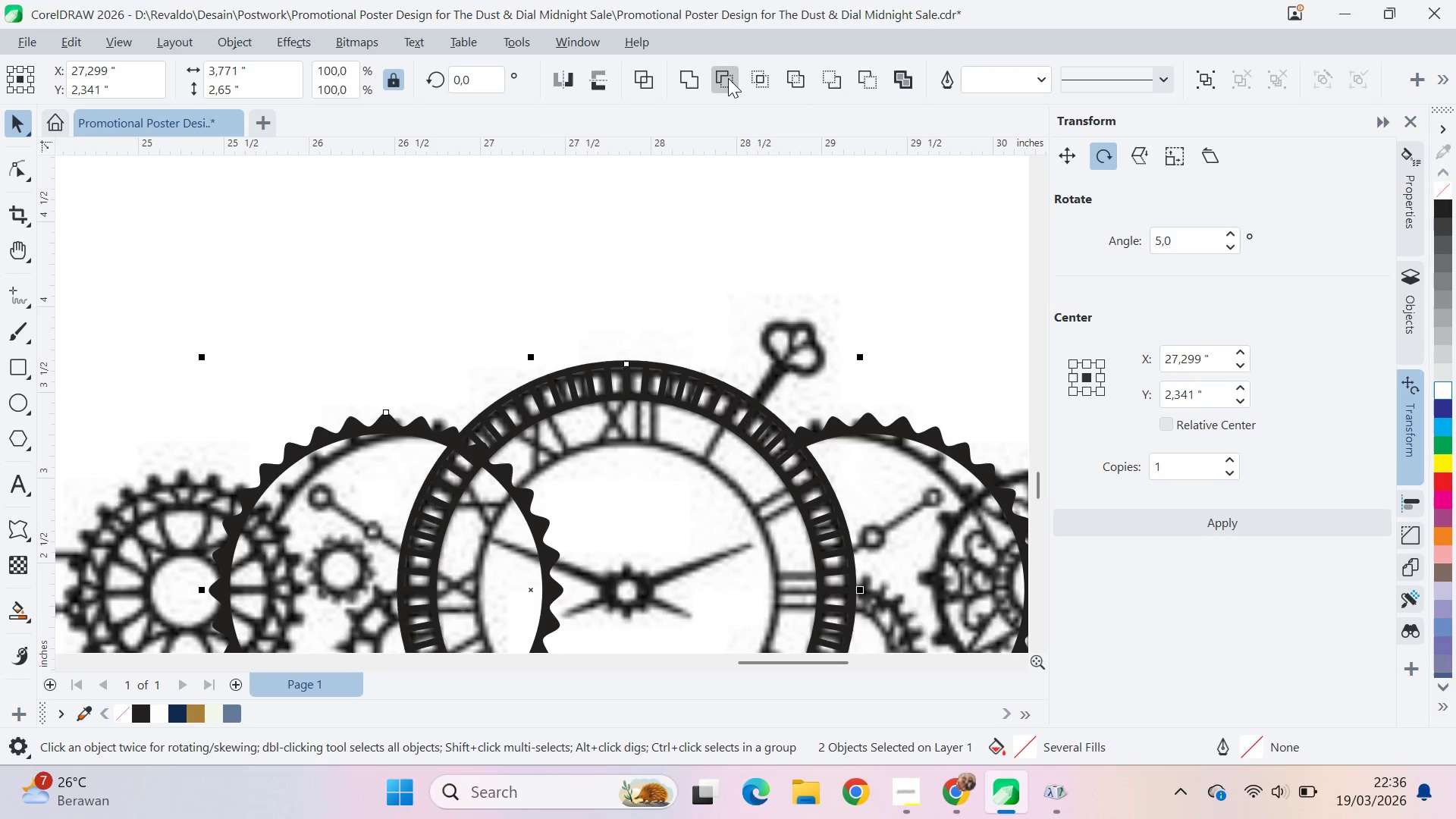 
double_click([717, 237])
 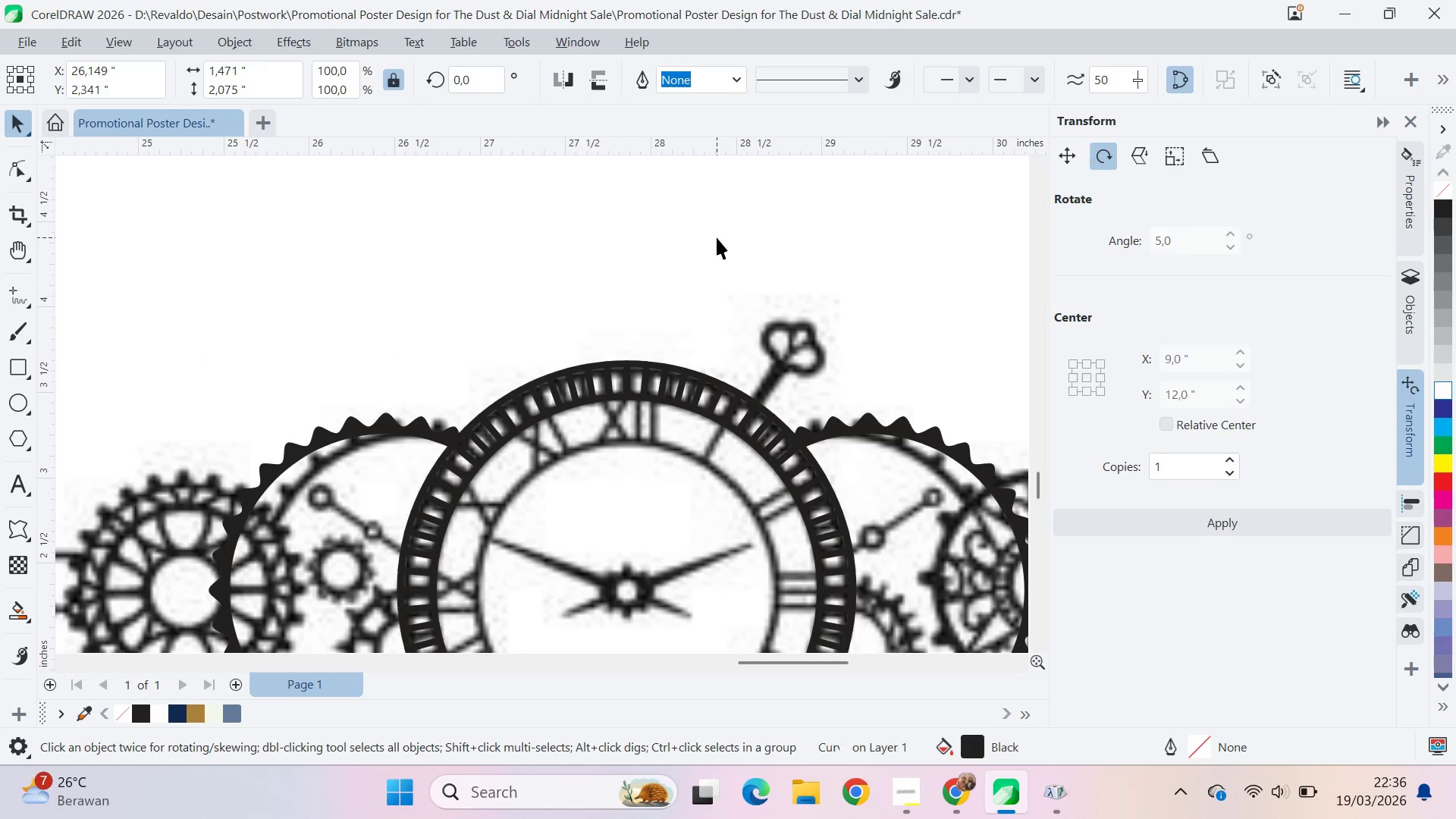 
key(Q)
 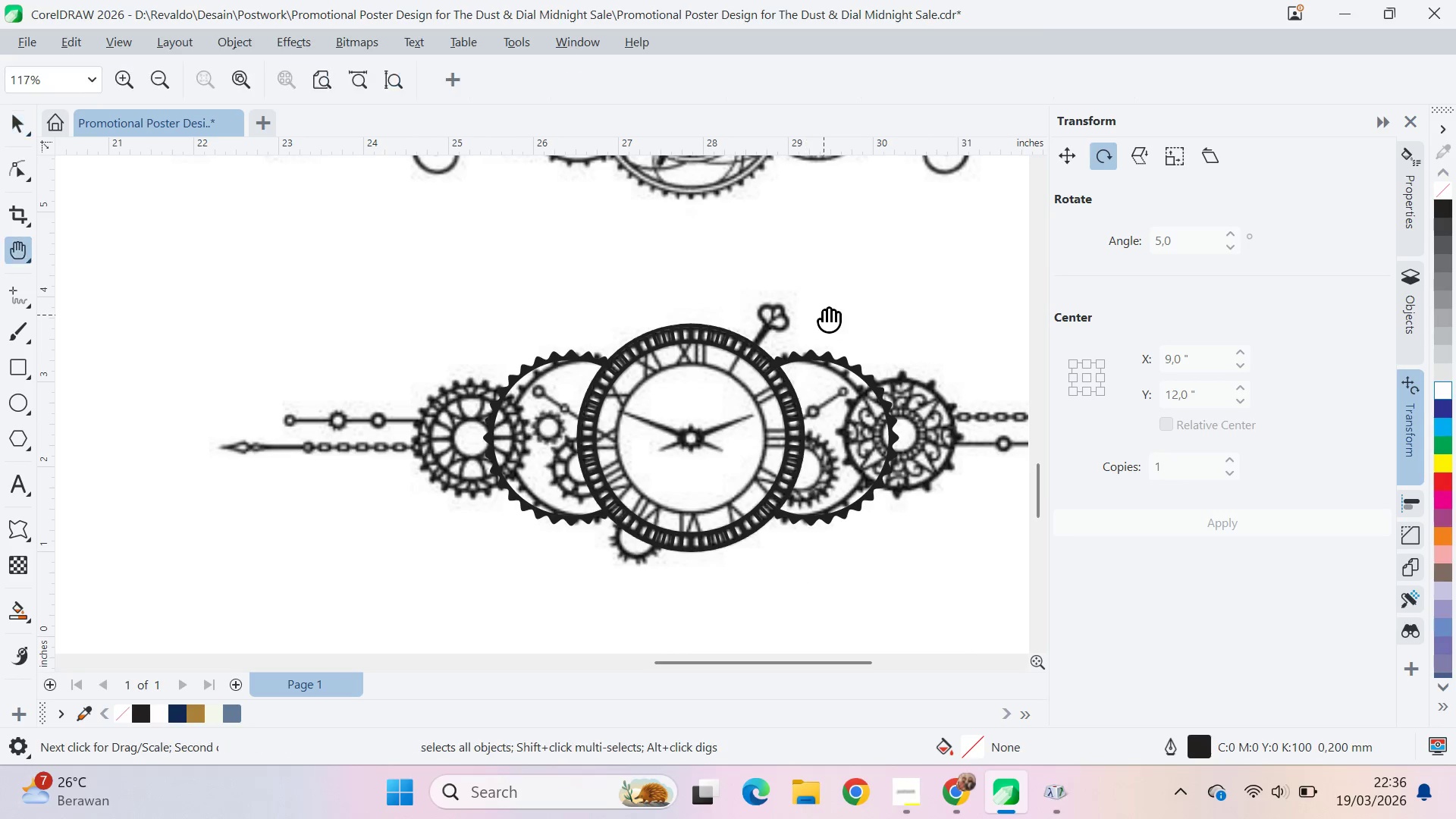 
left_click_drag(start_coordinate=[824, 312], to_coordinate=[541, 211])
 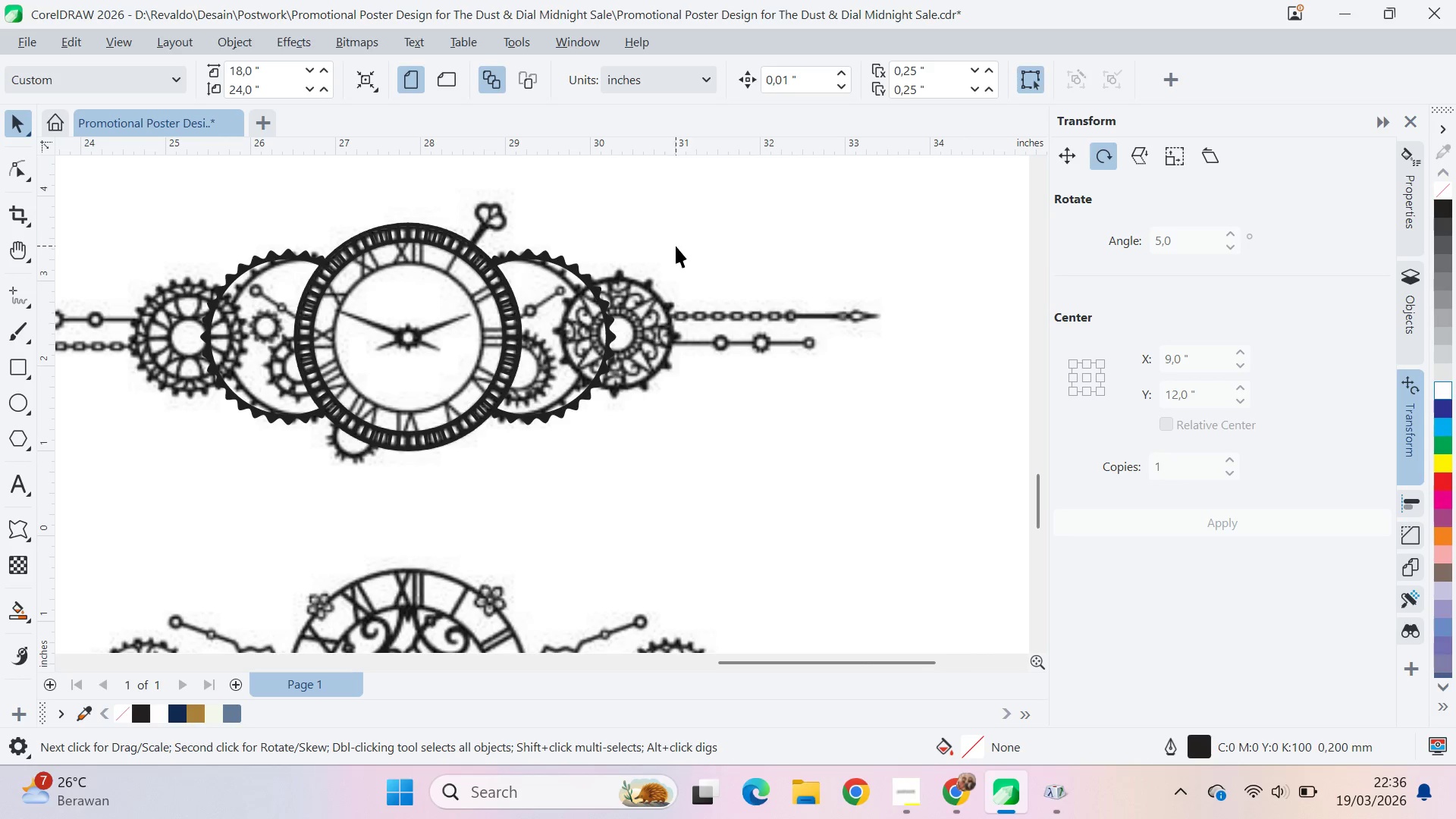 
scroll: coordinate [773, 297], scroll_direction: down, amount: 5.0
 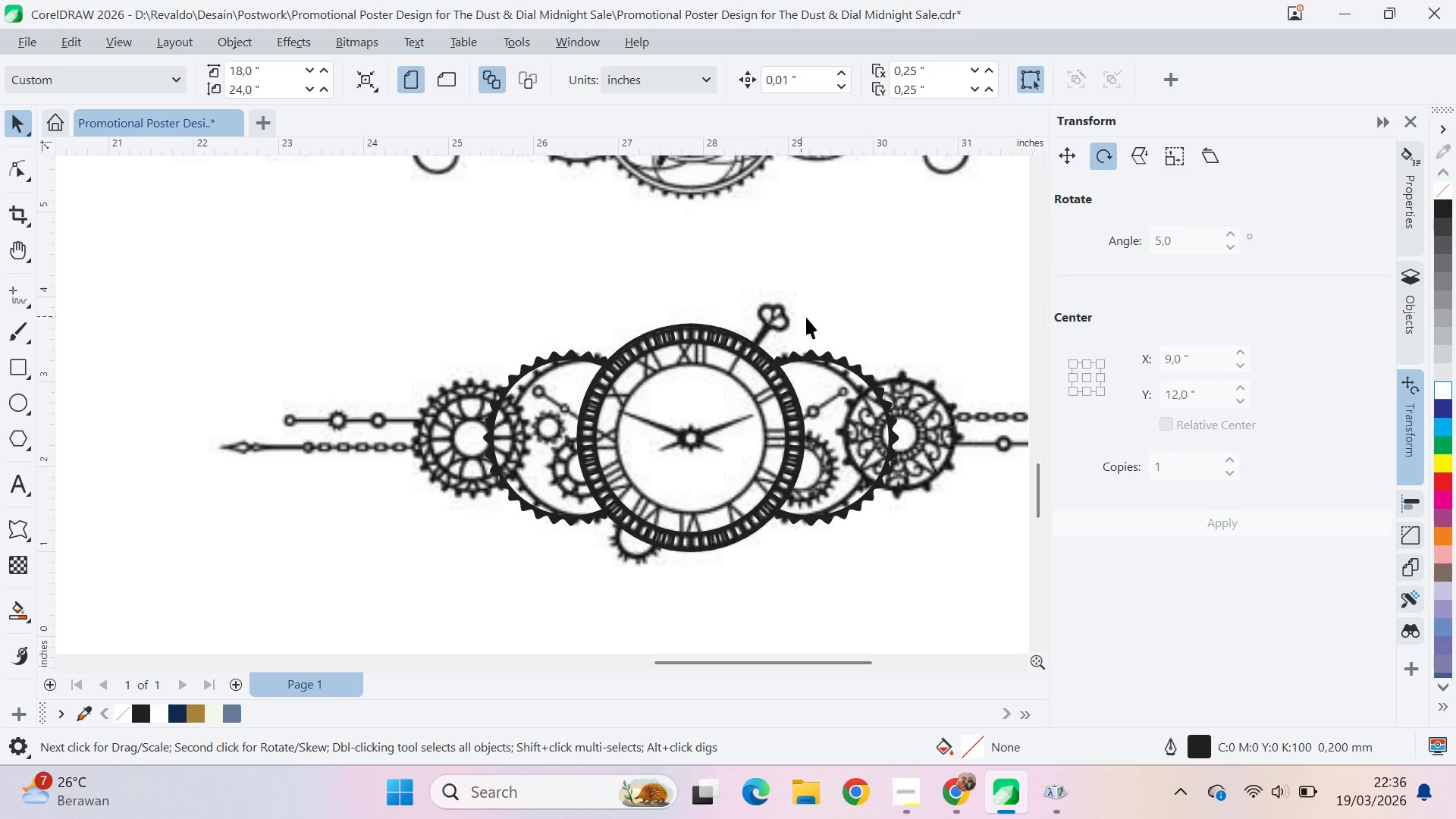 
key(V)
 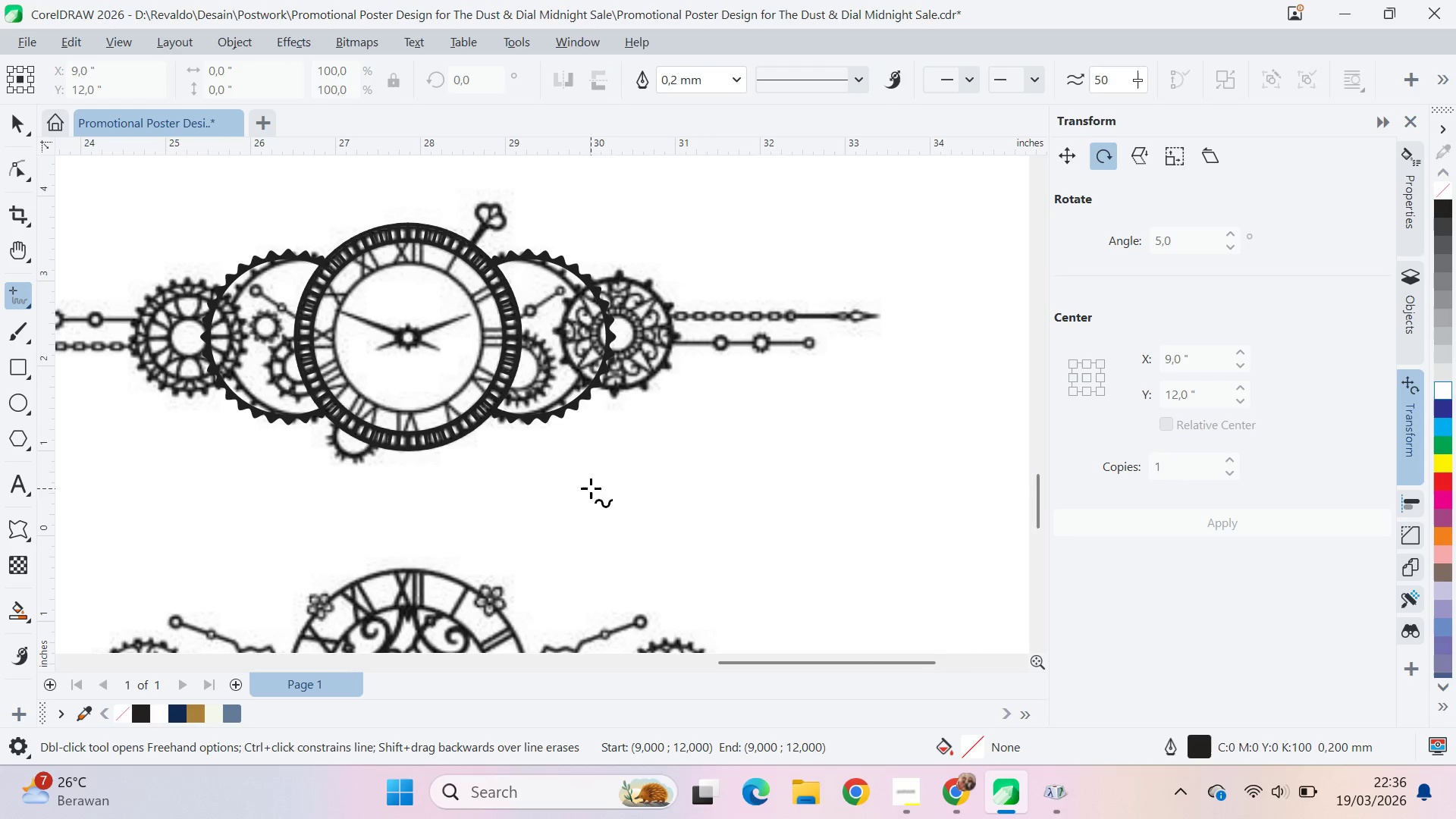 
hold_key(key=ShiftLeft, duration=0.92)
 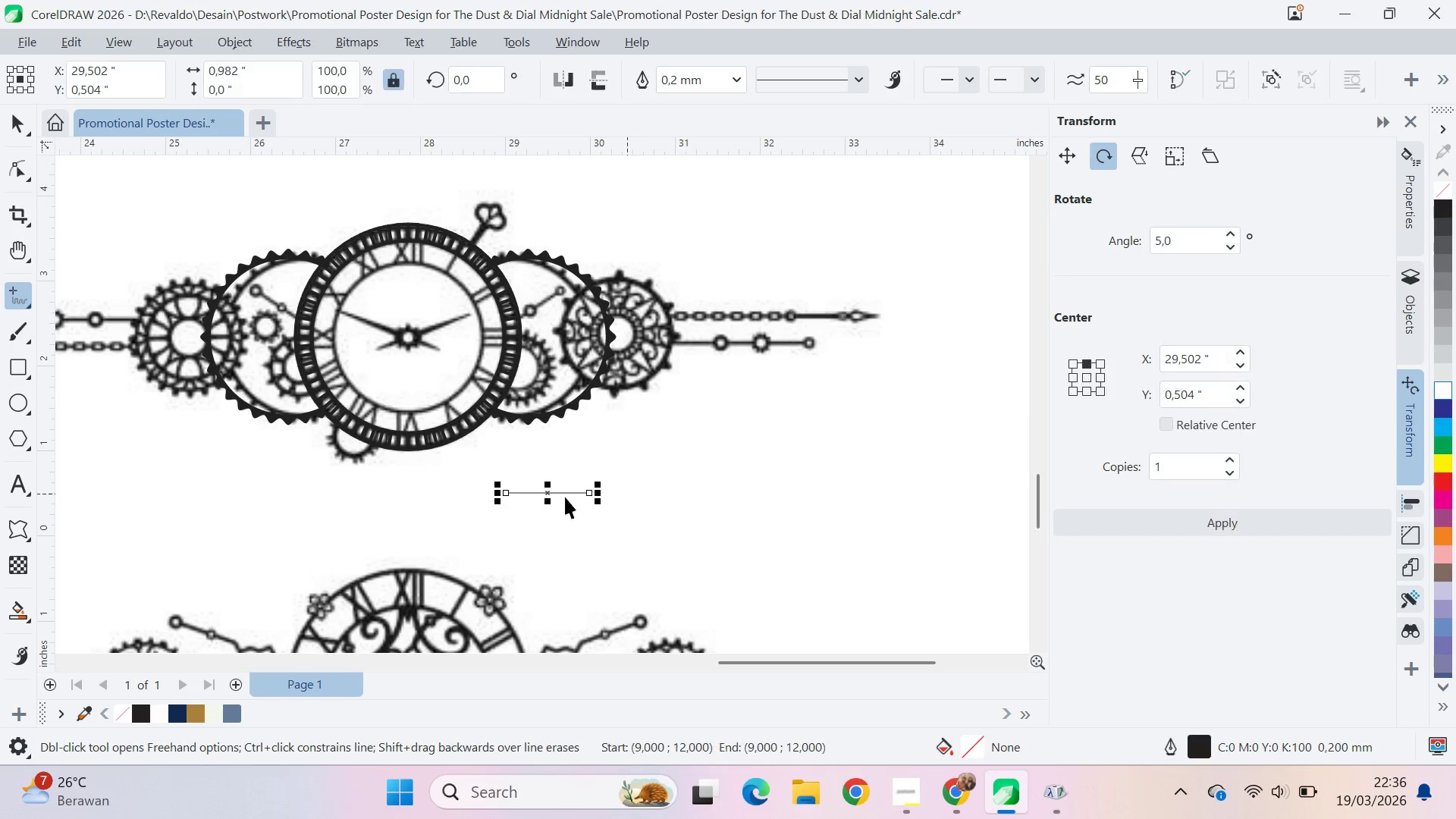 
type(vv)
 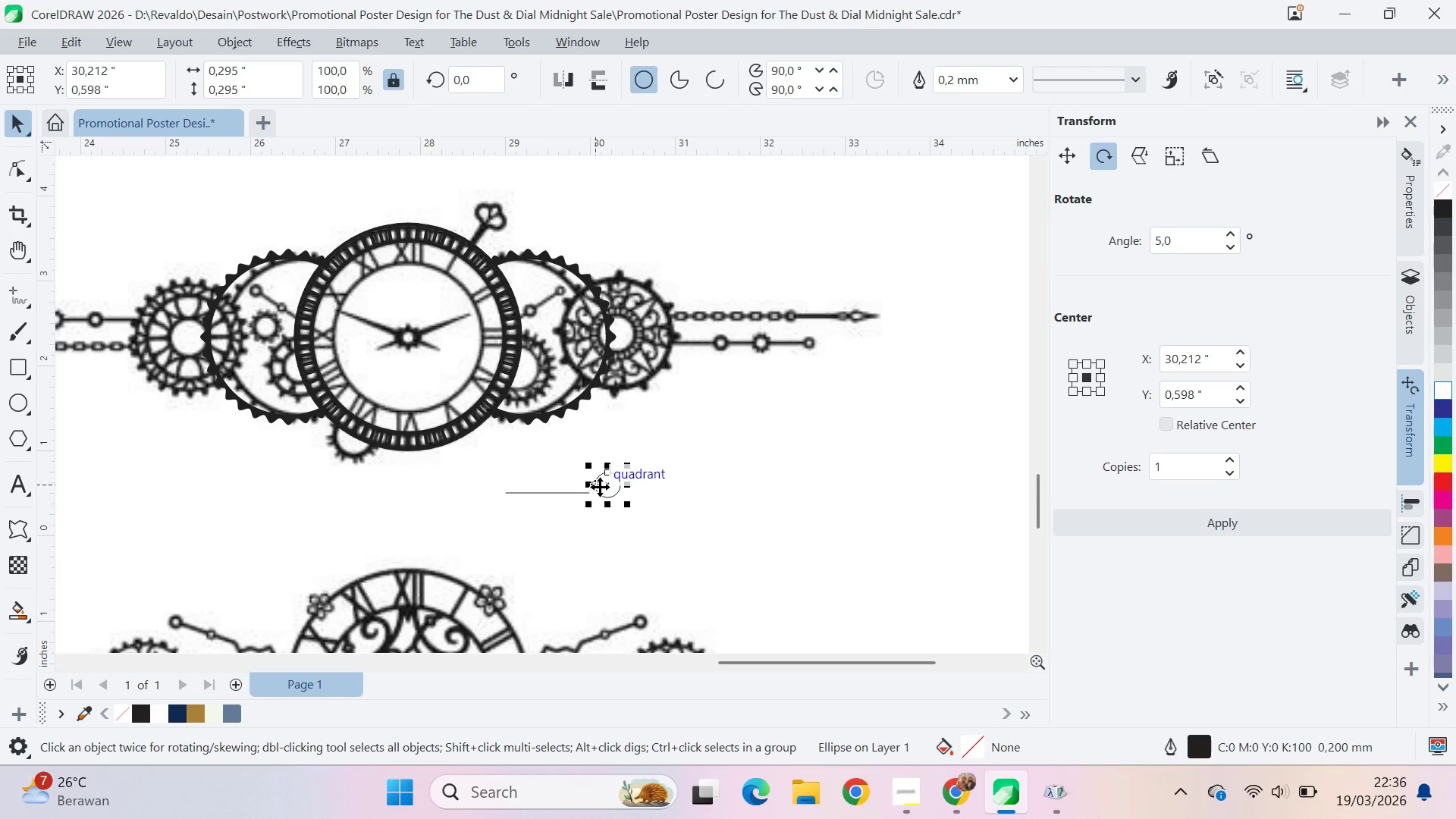 
hold_key(key=ControlLeft, duration=1.33)
left_click_drag(start_coordinate=[595, 472], to_coordinate=[620, 494])
 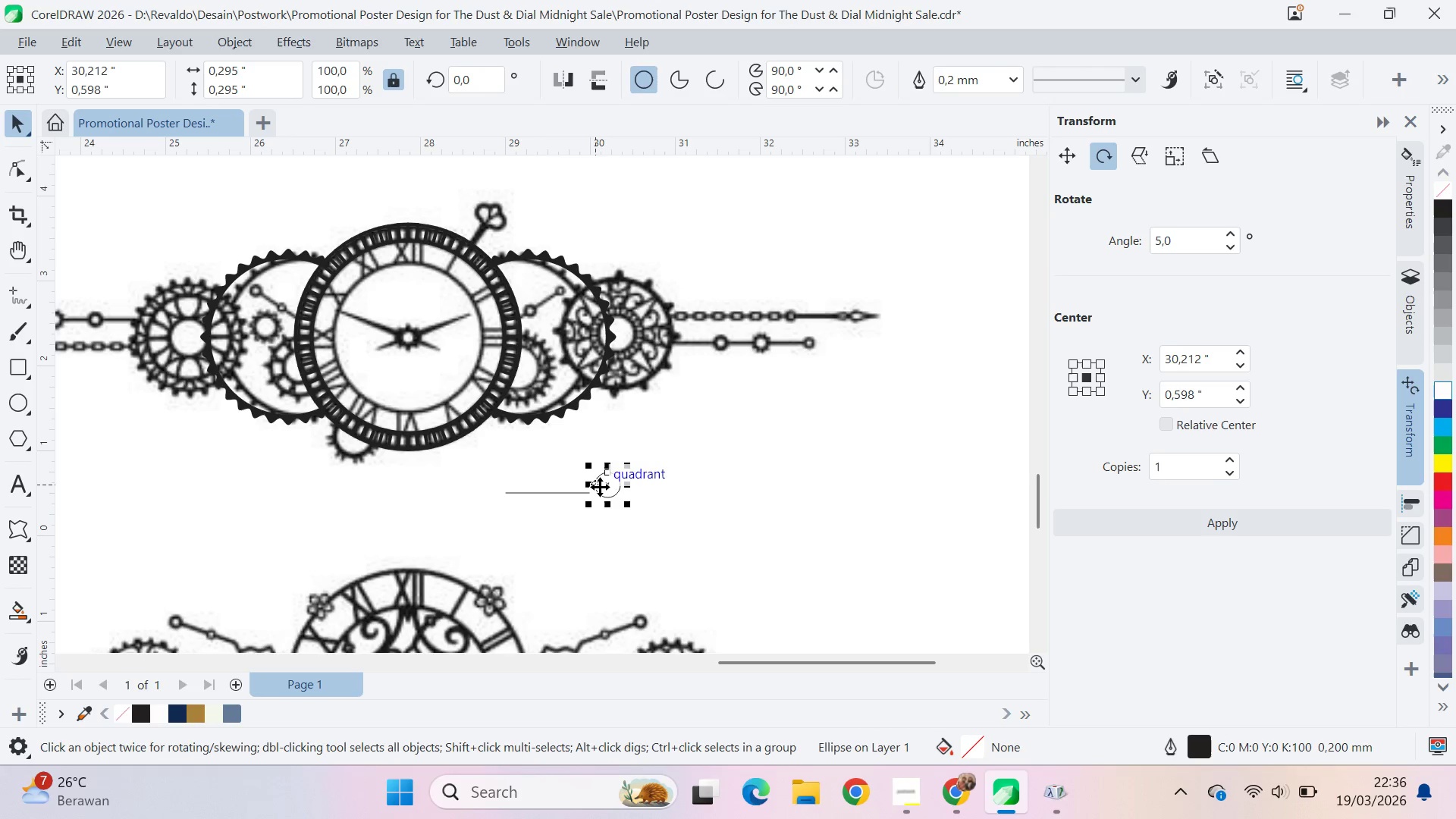 
left_click_drag(start_coordinate=[597, 485], to_coordinate=[591, 495])
 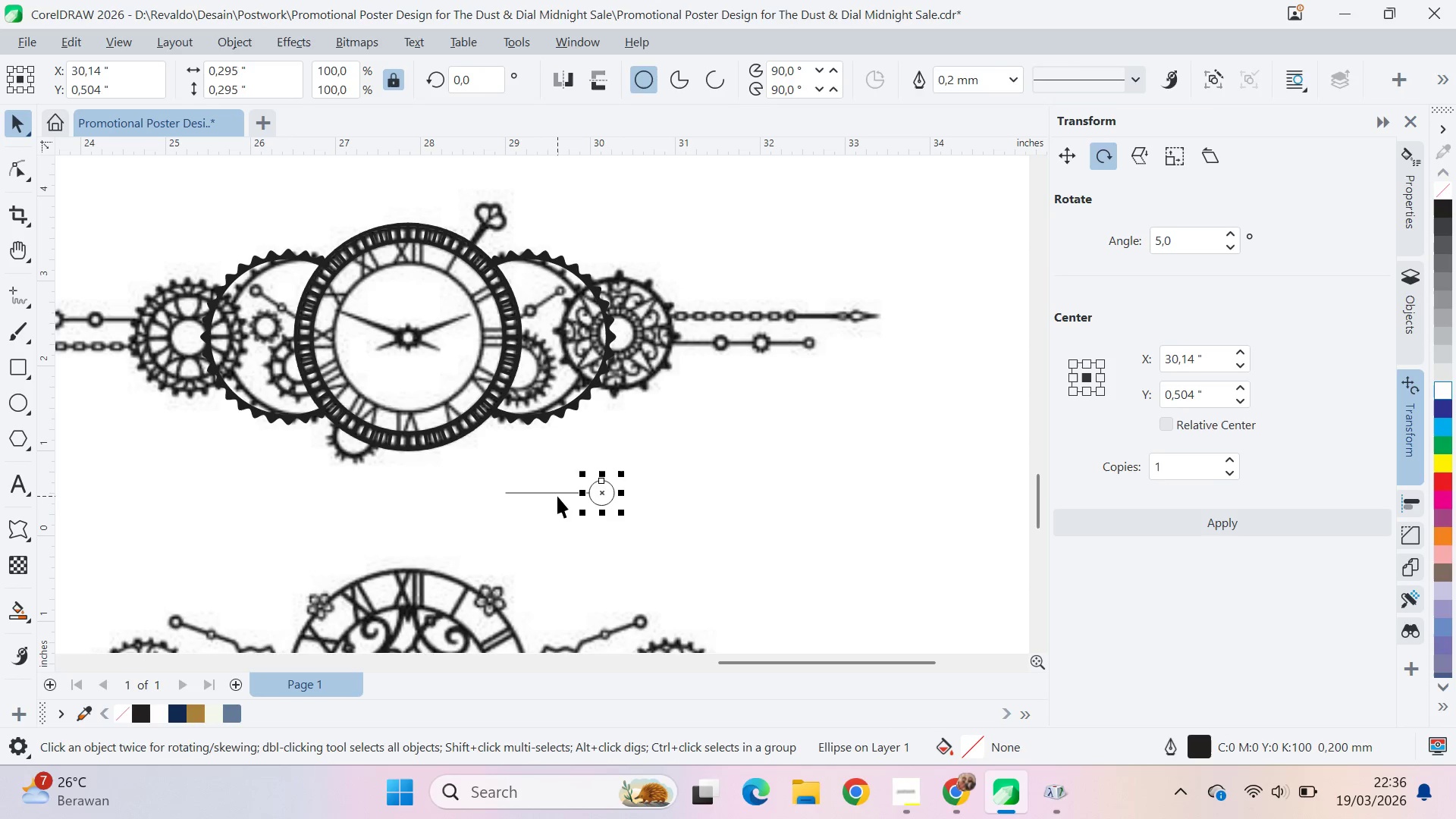 
left_click([557, 494])
 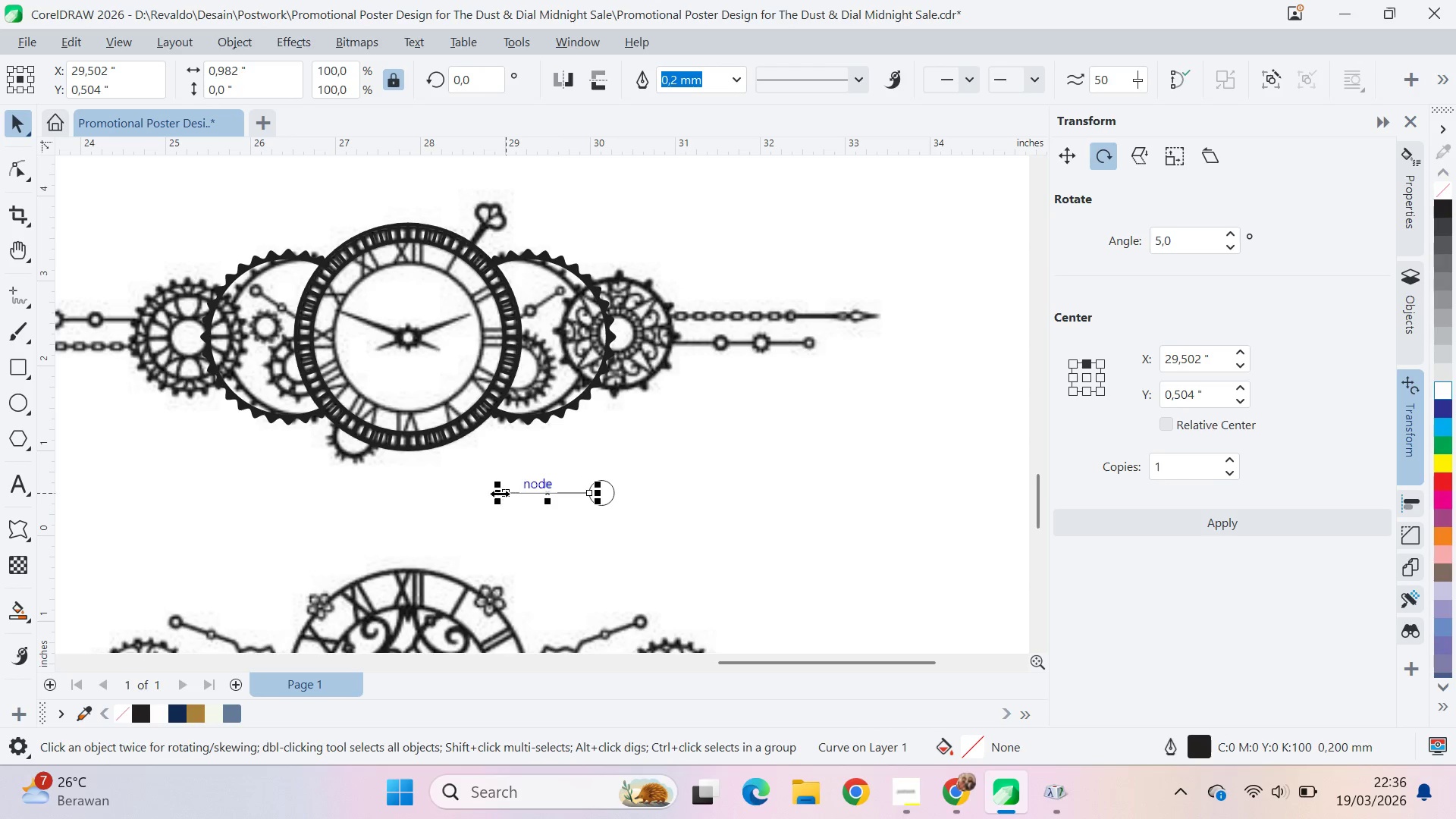 
left_click_drag(start_coordinate=[500, 493], to_coordinate=[539, 500])
 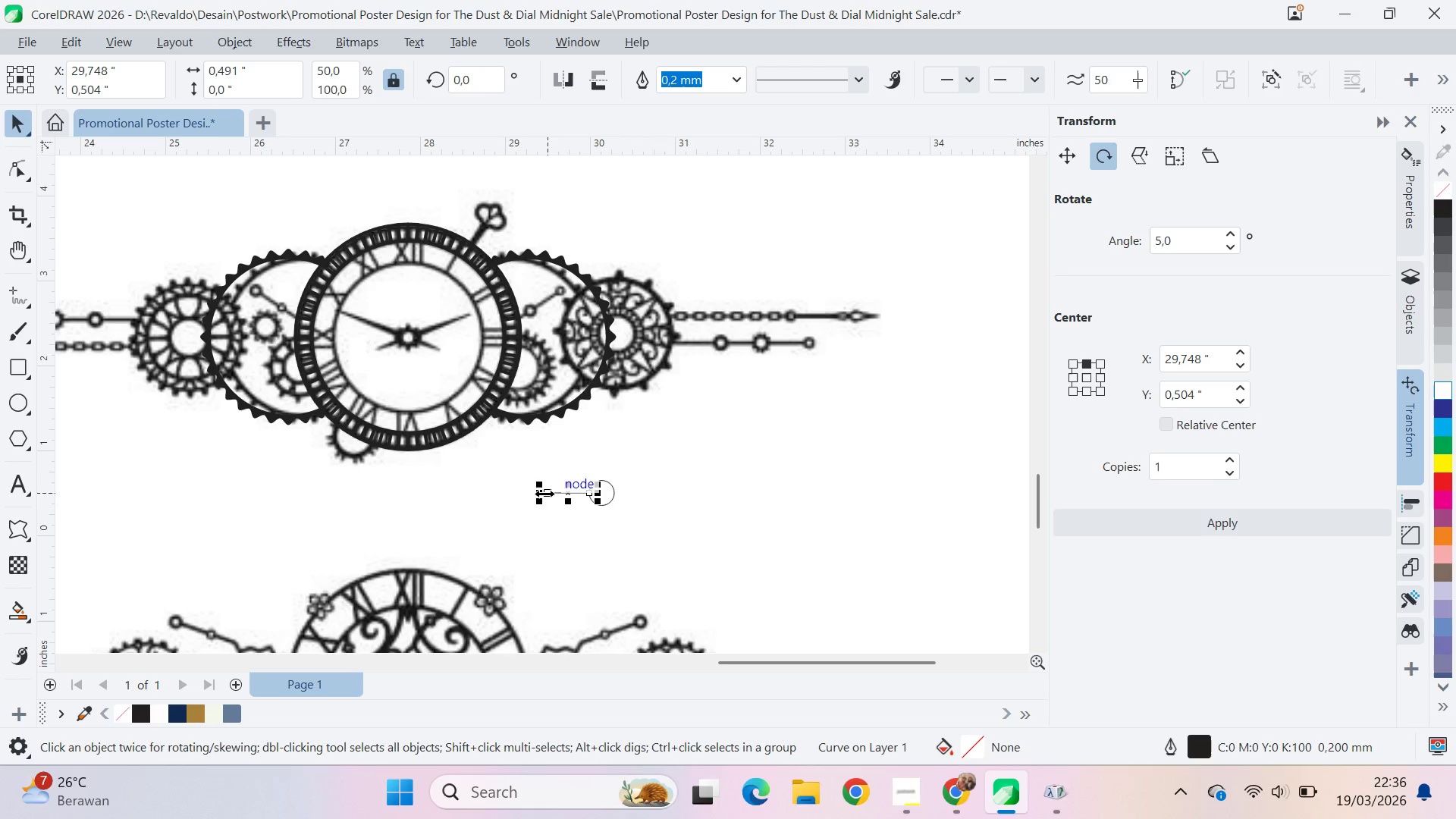 
left_click_drag(start_coordinate=[544, 493], to_coordinate=[625, 492])
 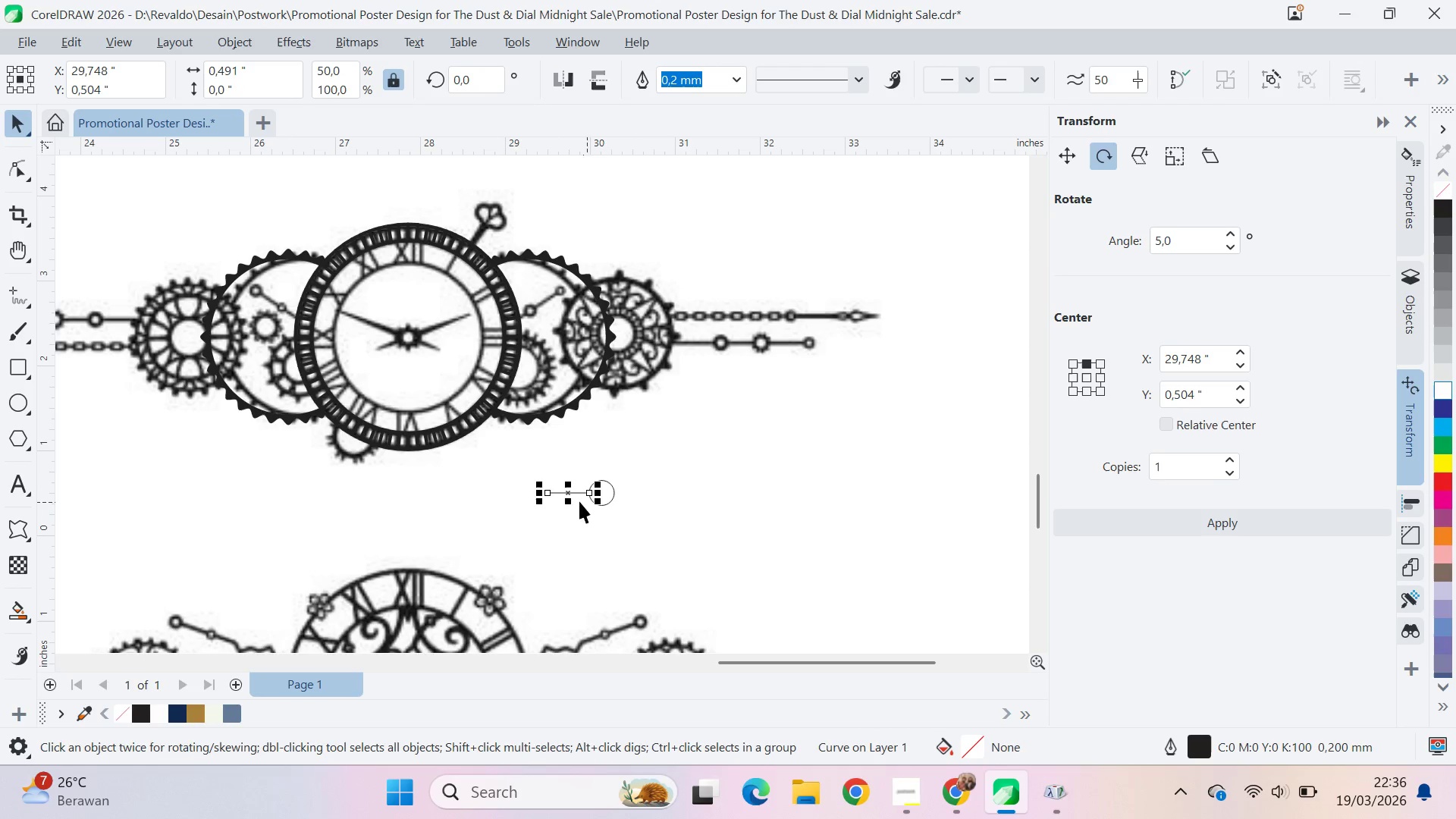 
hold_key(key=ShiftLeft, duration=0.5)
 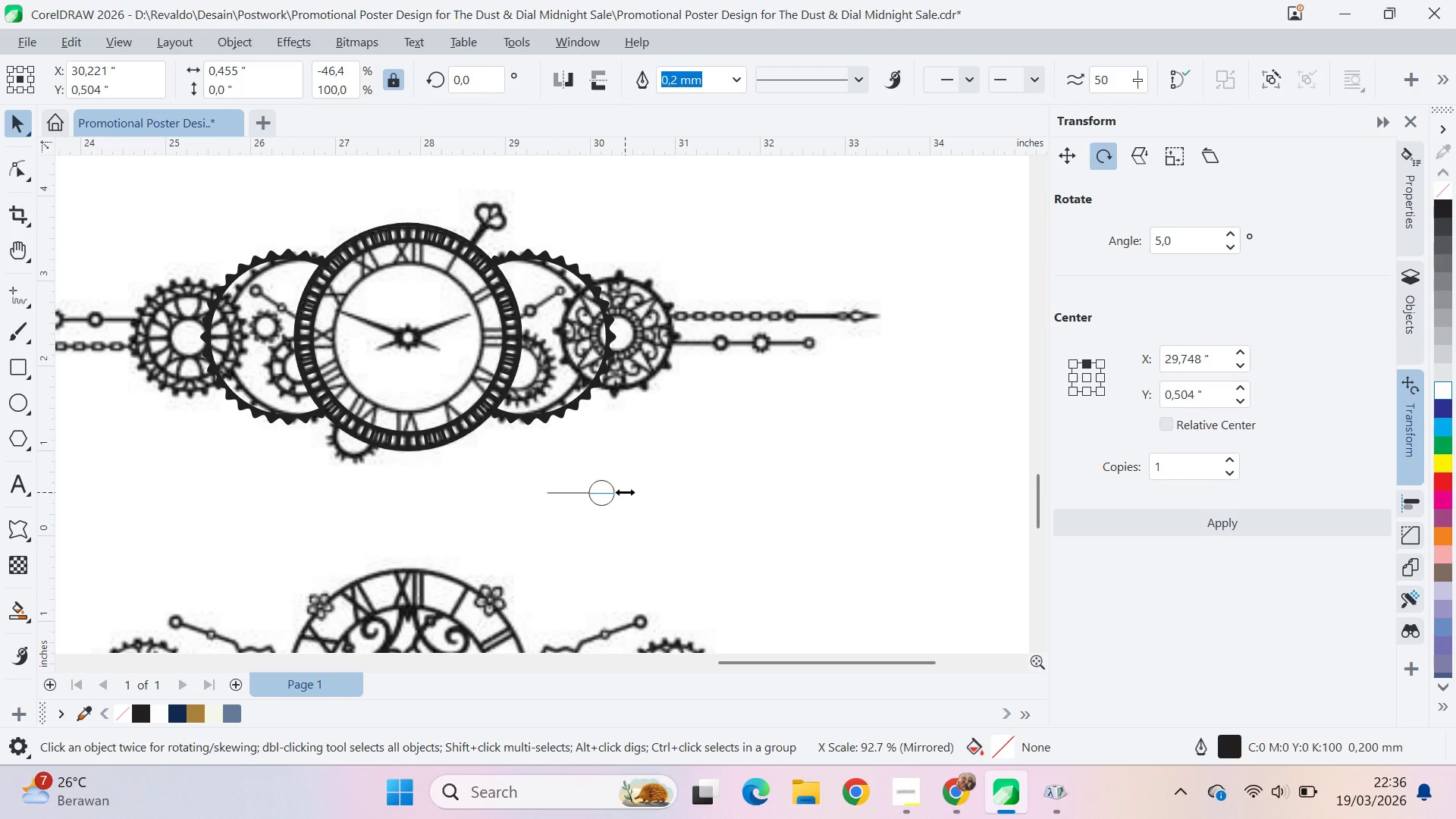 
key(Control+Z)
 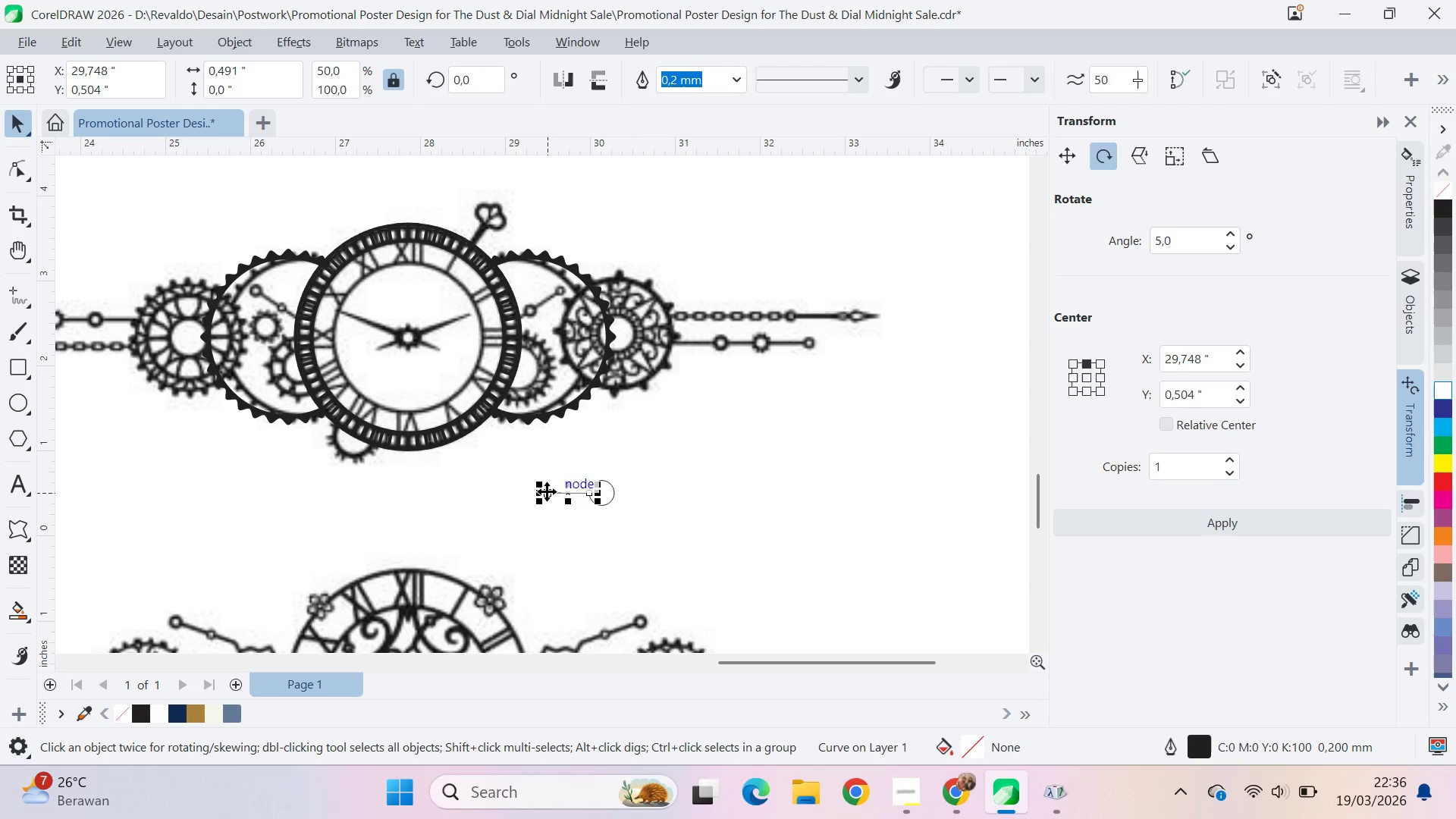 
left_click_drag(start_coordinate=[547, 490], to_coordinate=[620, 499])
 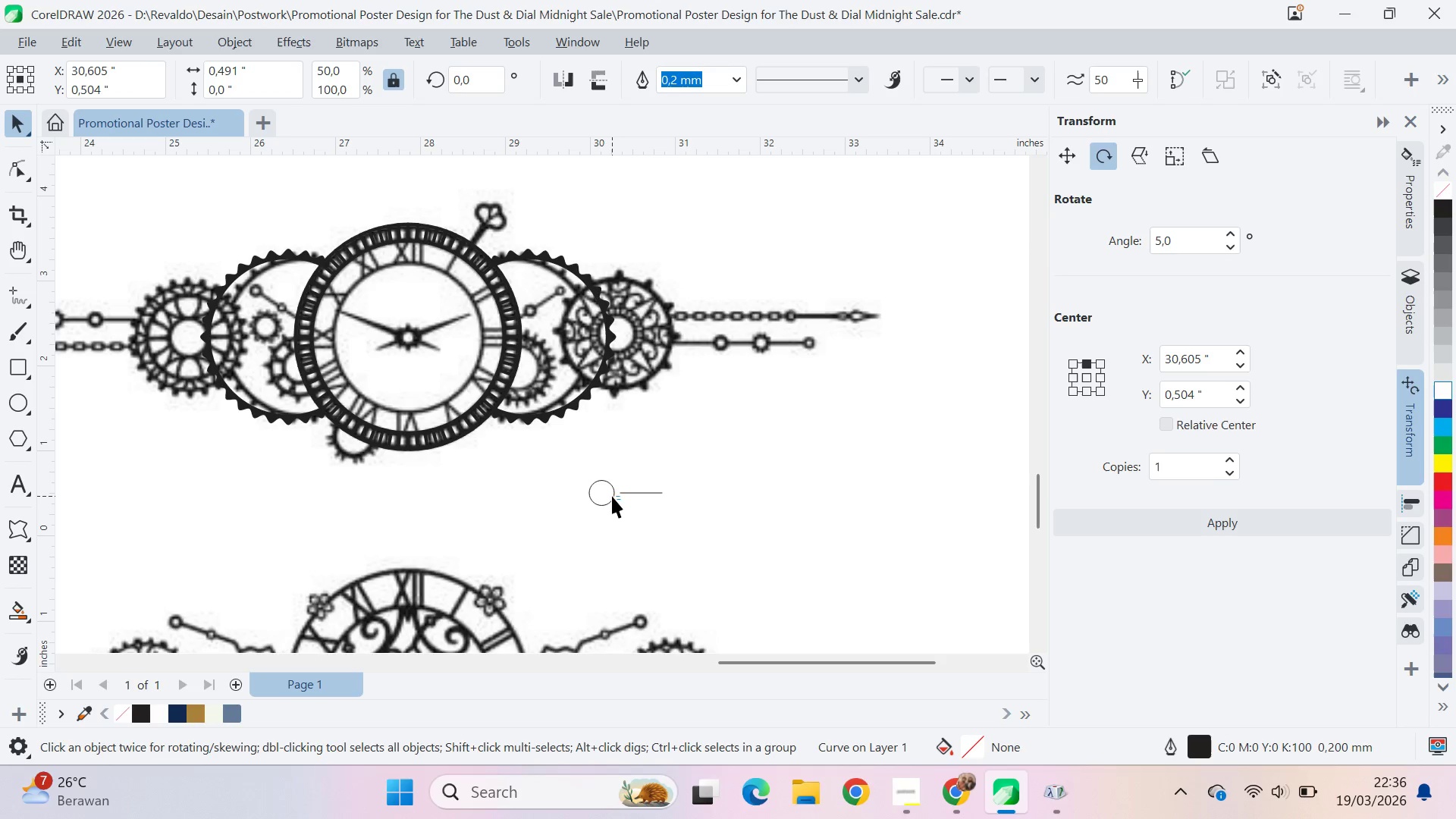 
hold_key(key=ShiftLeft, duration=0.97)
left_click_drag(start_coordinate=[620, 499], to_coordinate=[613, 496])
 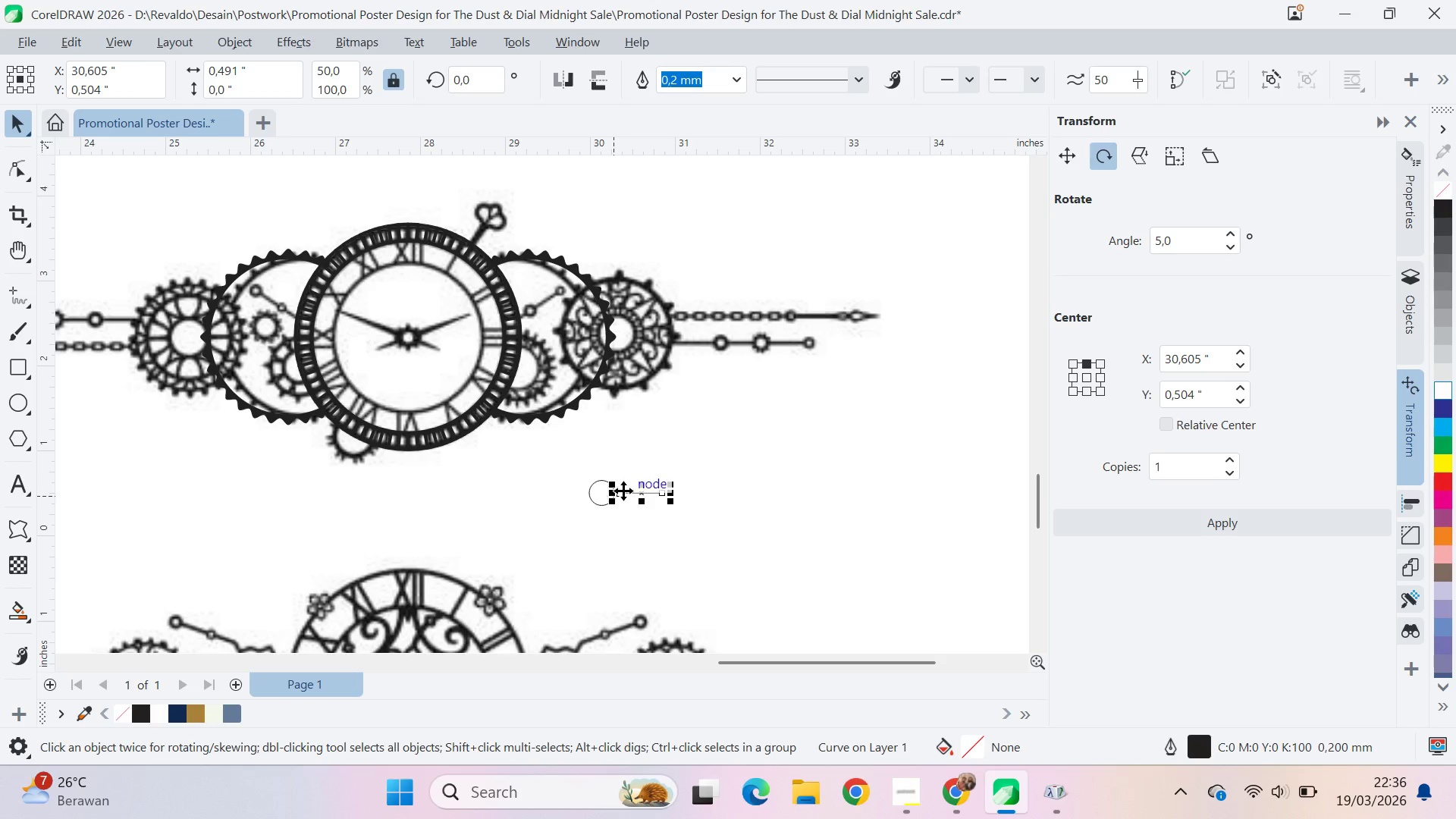 
key(Control+Z)
 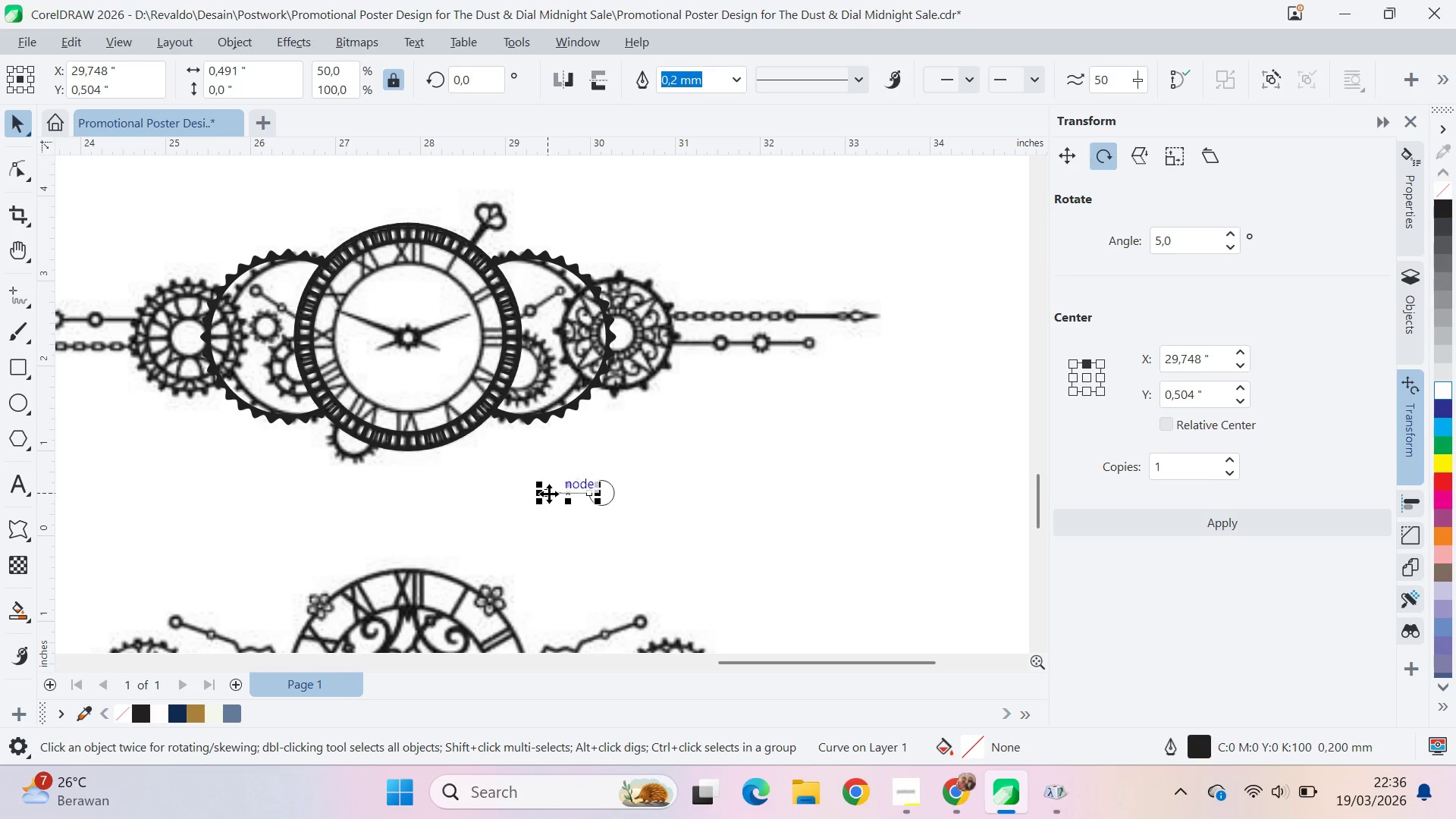 
left_click_drag(start_coordinate=[548, 493], to_coordinate=[616, 493])
 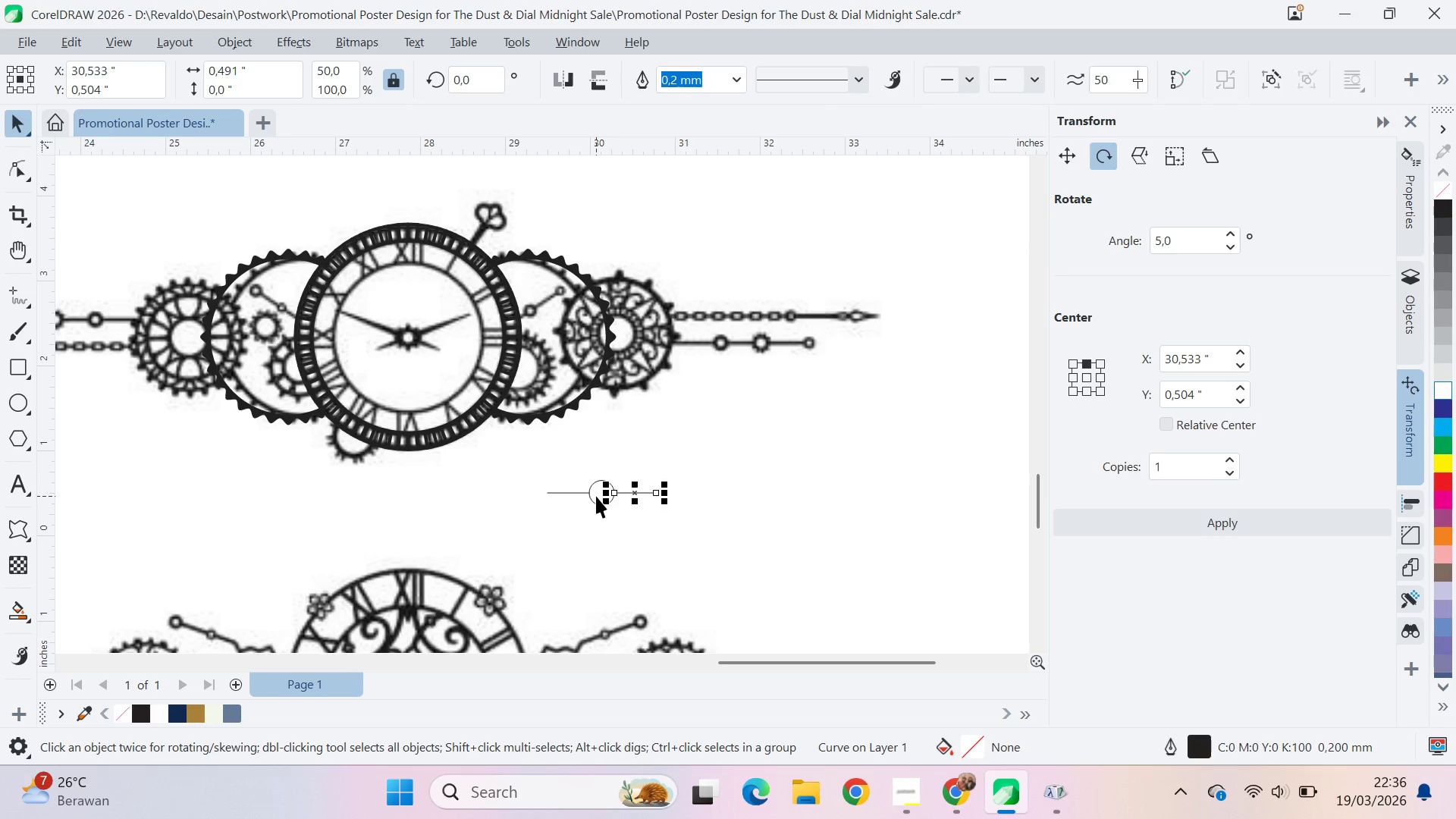 
hold_key(key=ShiftLeft, duration=0.86)
 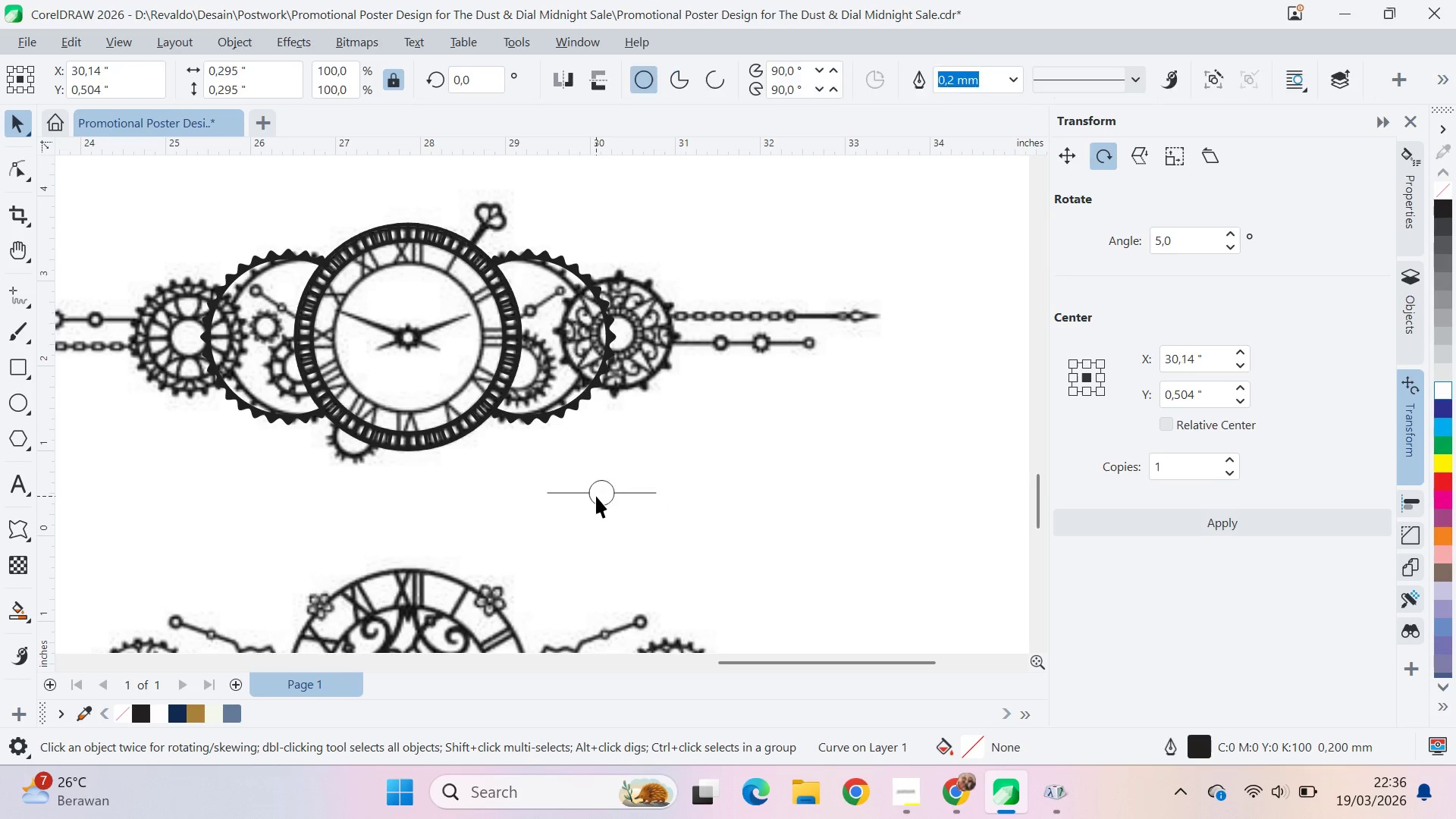 
hold_key(key=ShiftLeft, duration=1.66)
left_click([596, 496])
 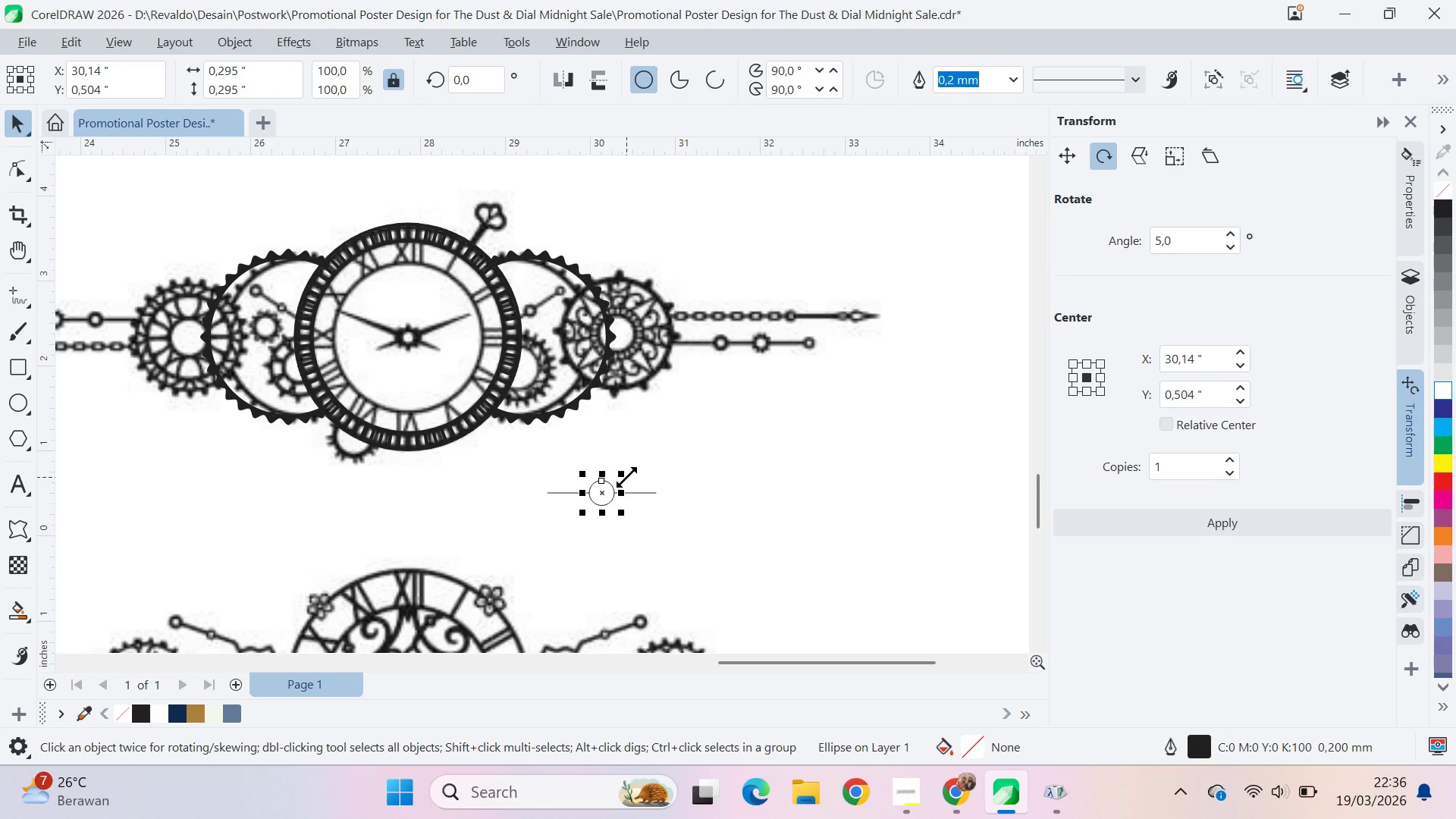 
left_click_drag(start_coordinate=[626, 476], to_coordinate=[695, 482])
 